 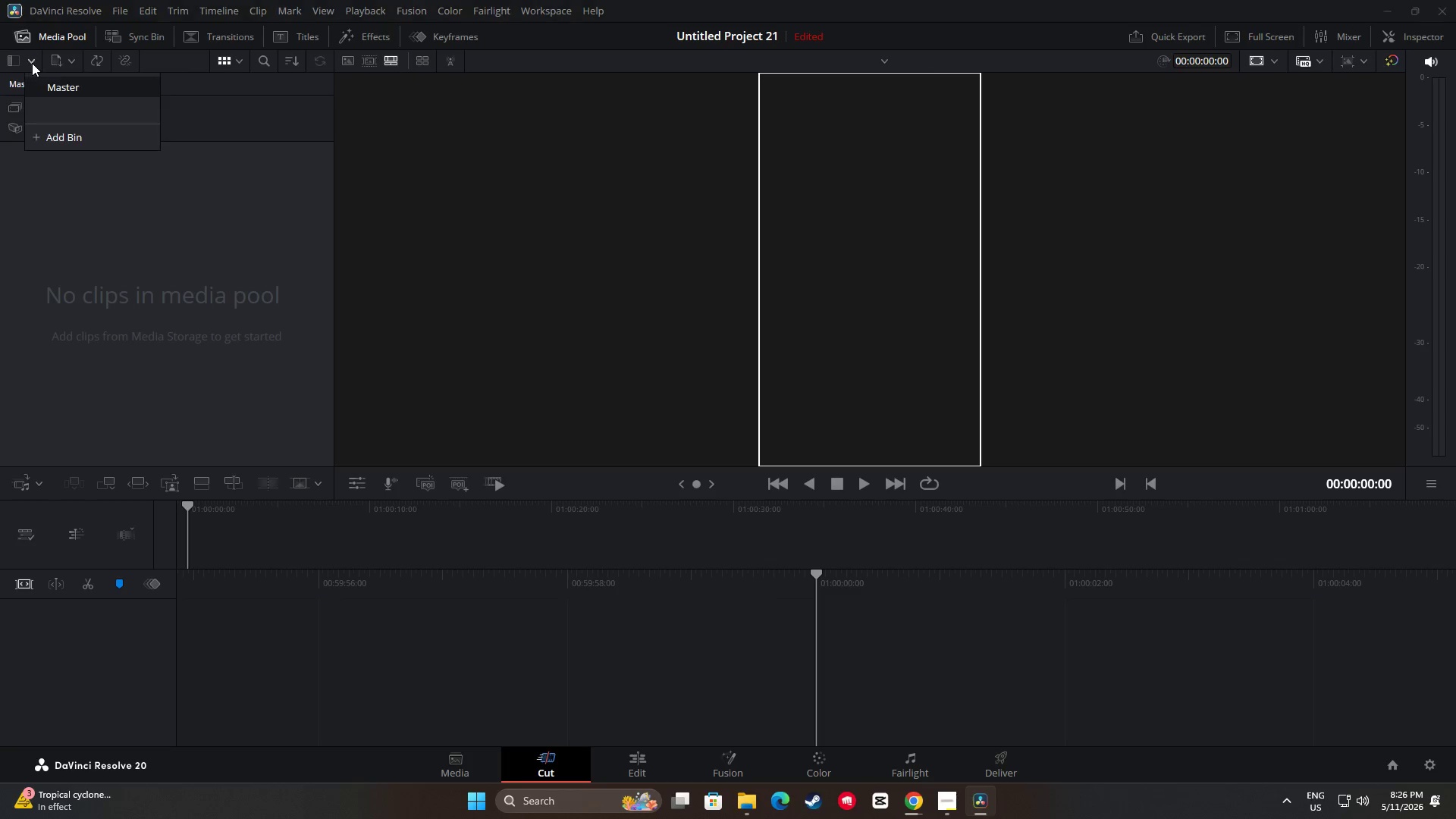 
double_click([31, 62])
 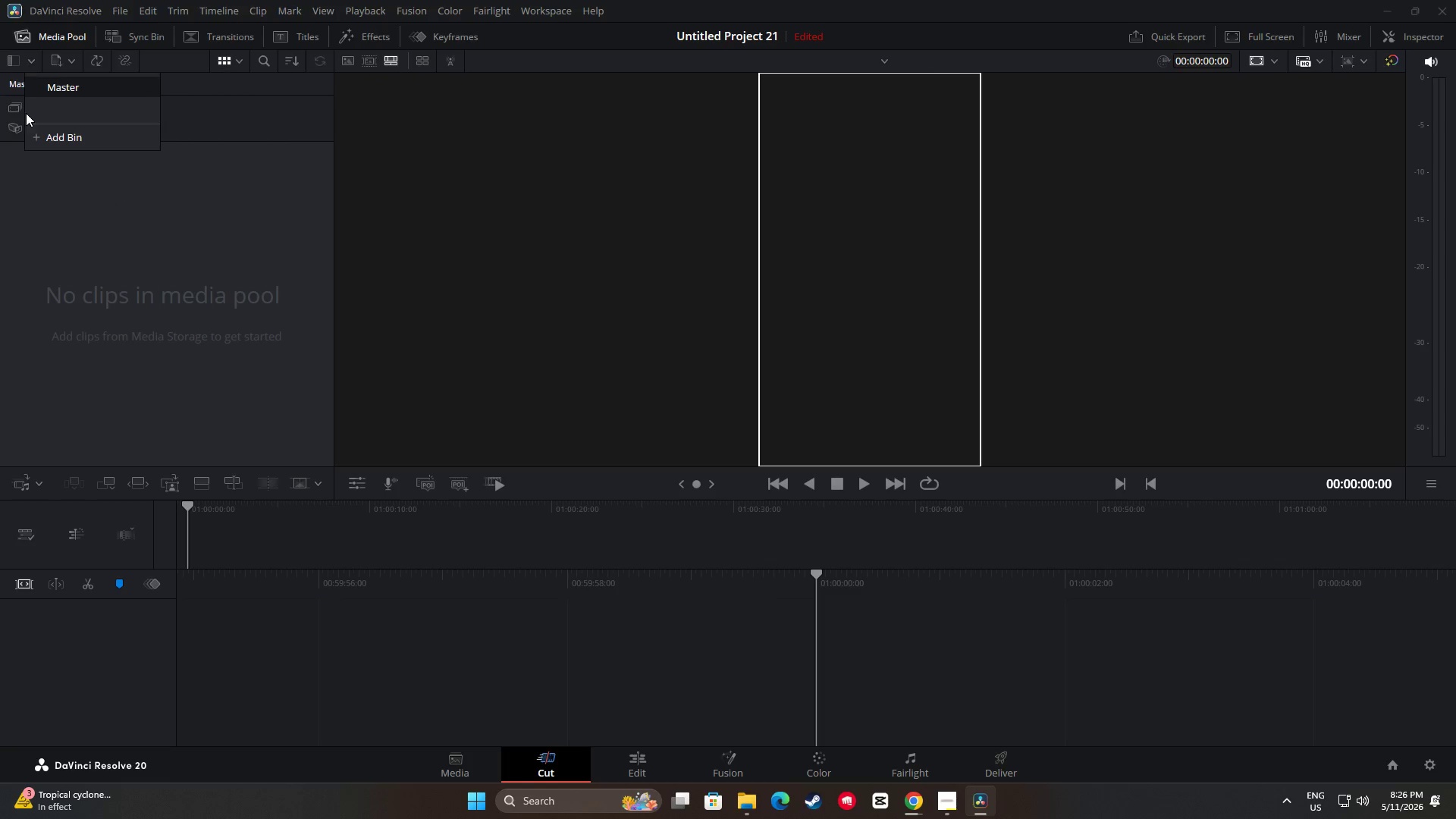 
left_click([42, 108])
 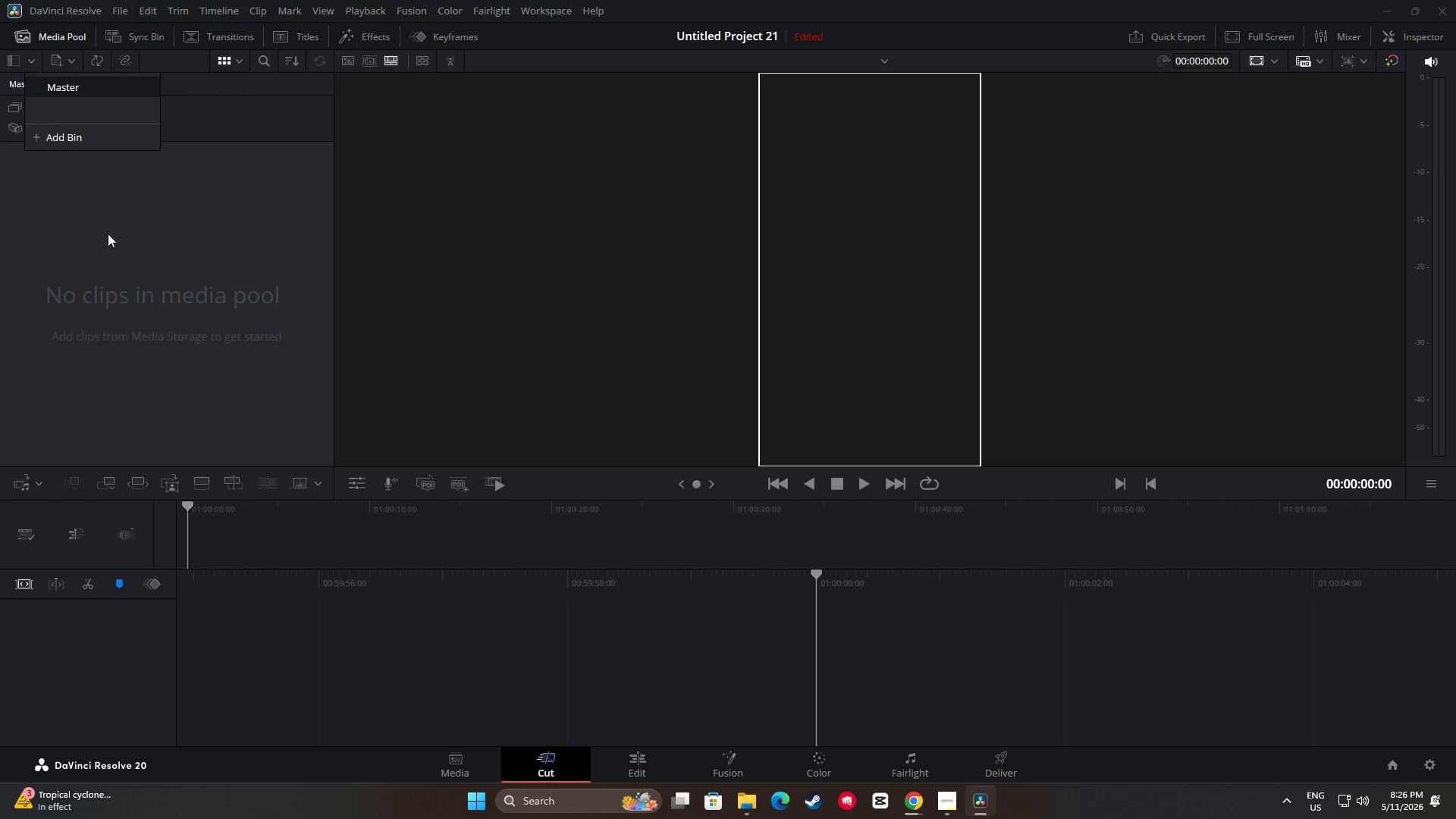 
left_click_drag(start_coordinate=[147, 263], to_coordinate=[150, 258])
 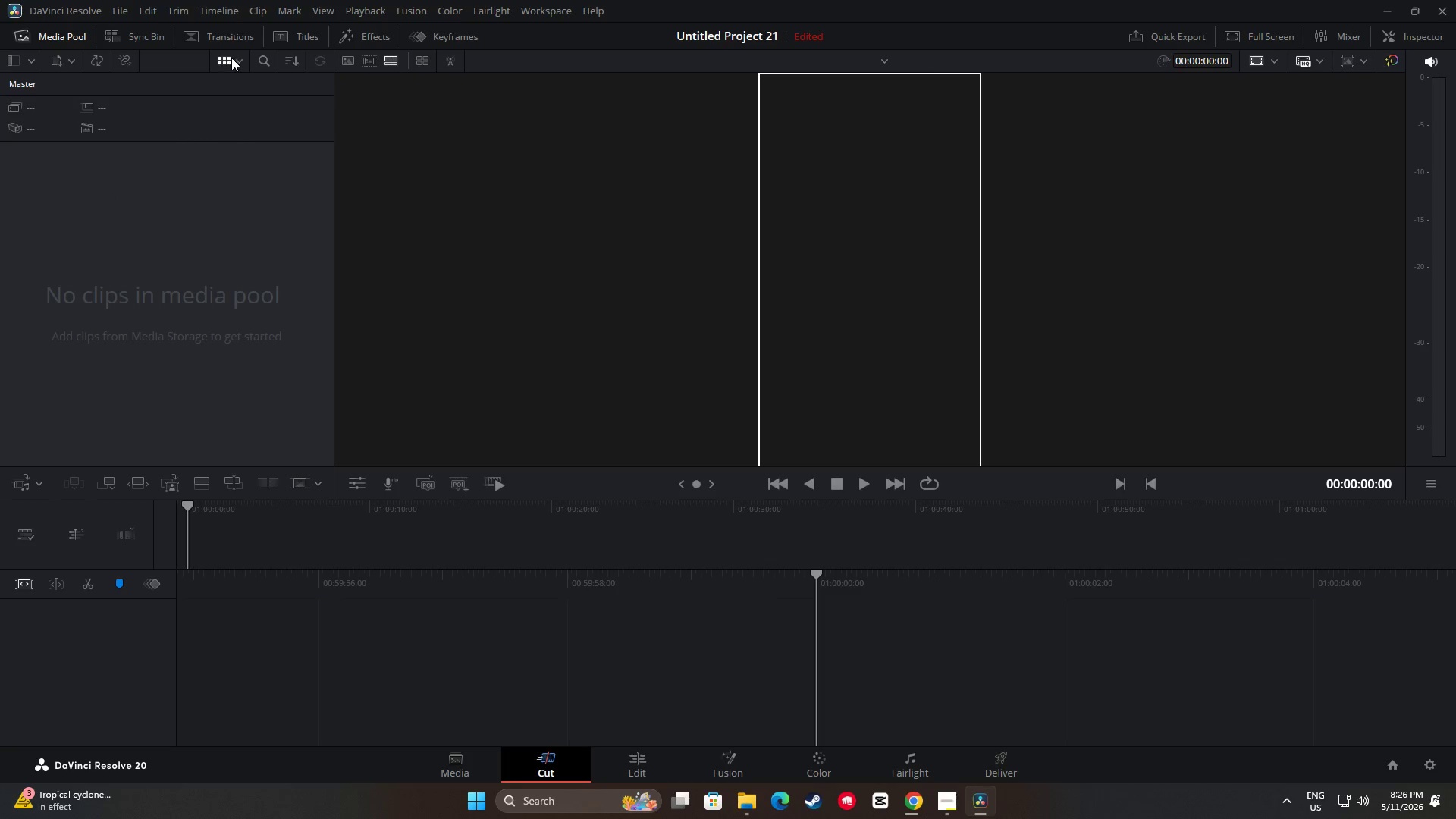 
double_click([219, 60])
 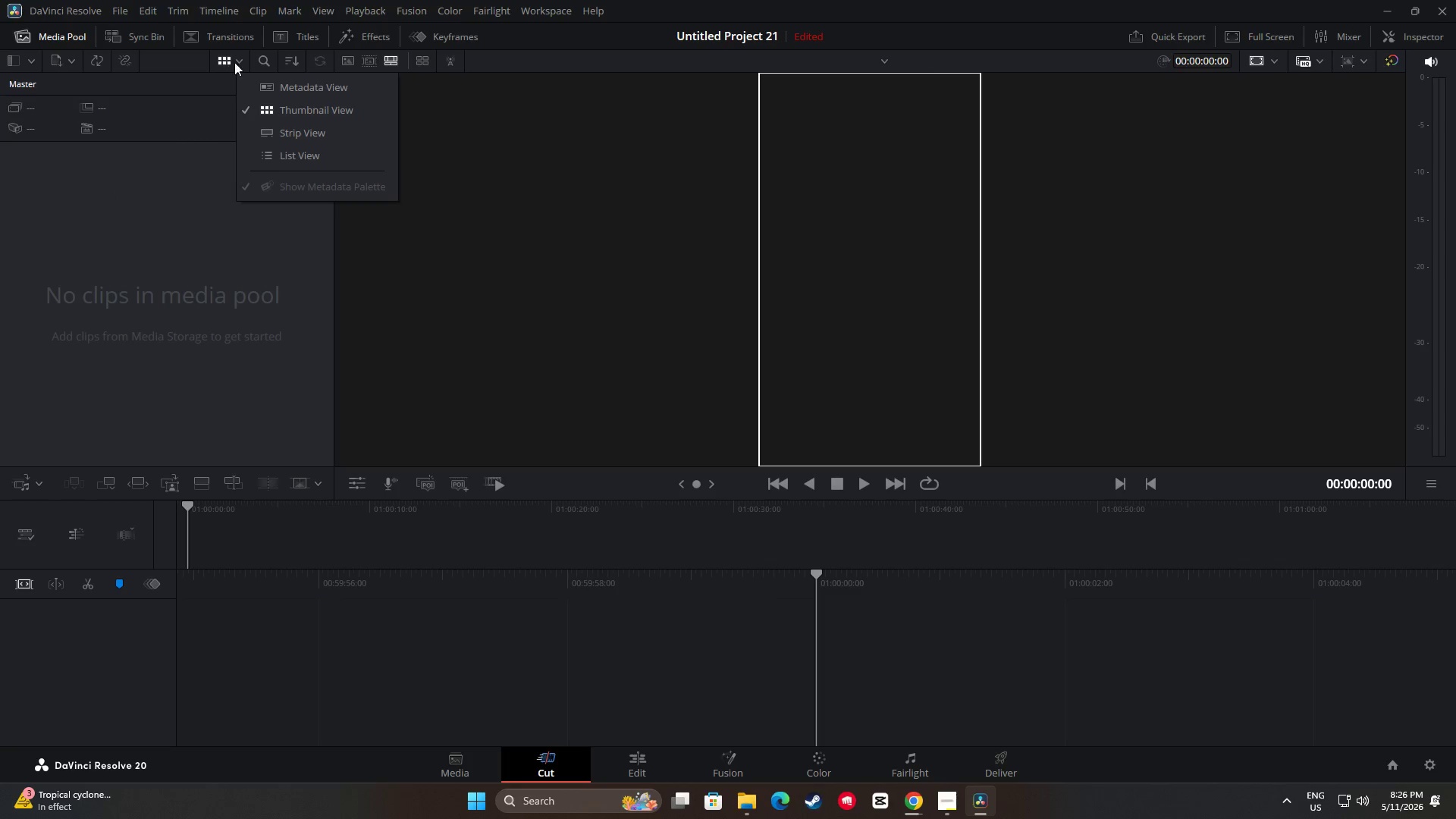 
triple_click([236, 62])
 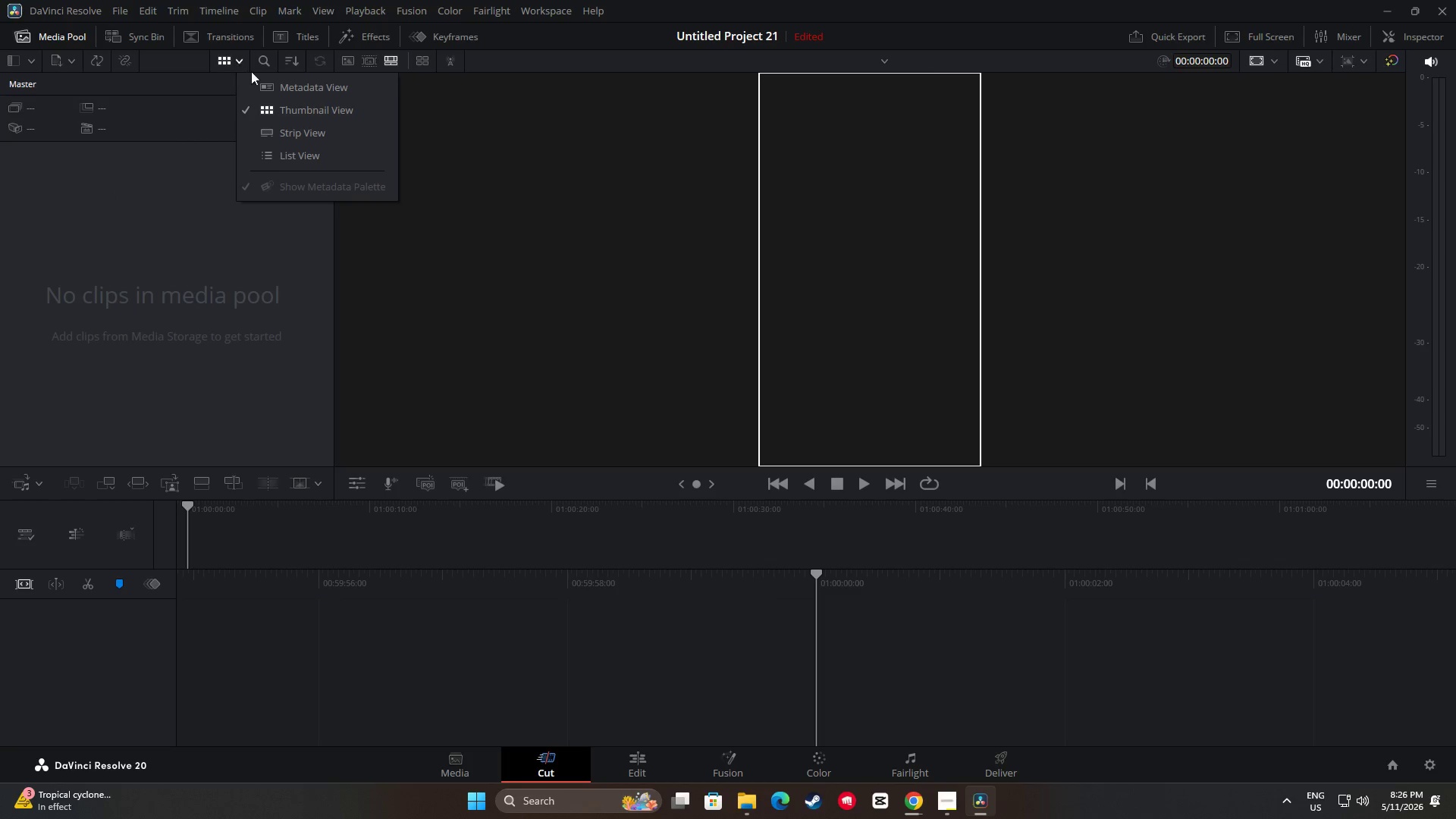 
left_click([277, 83])
 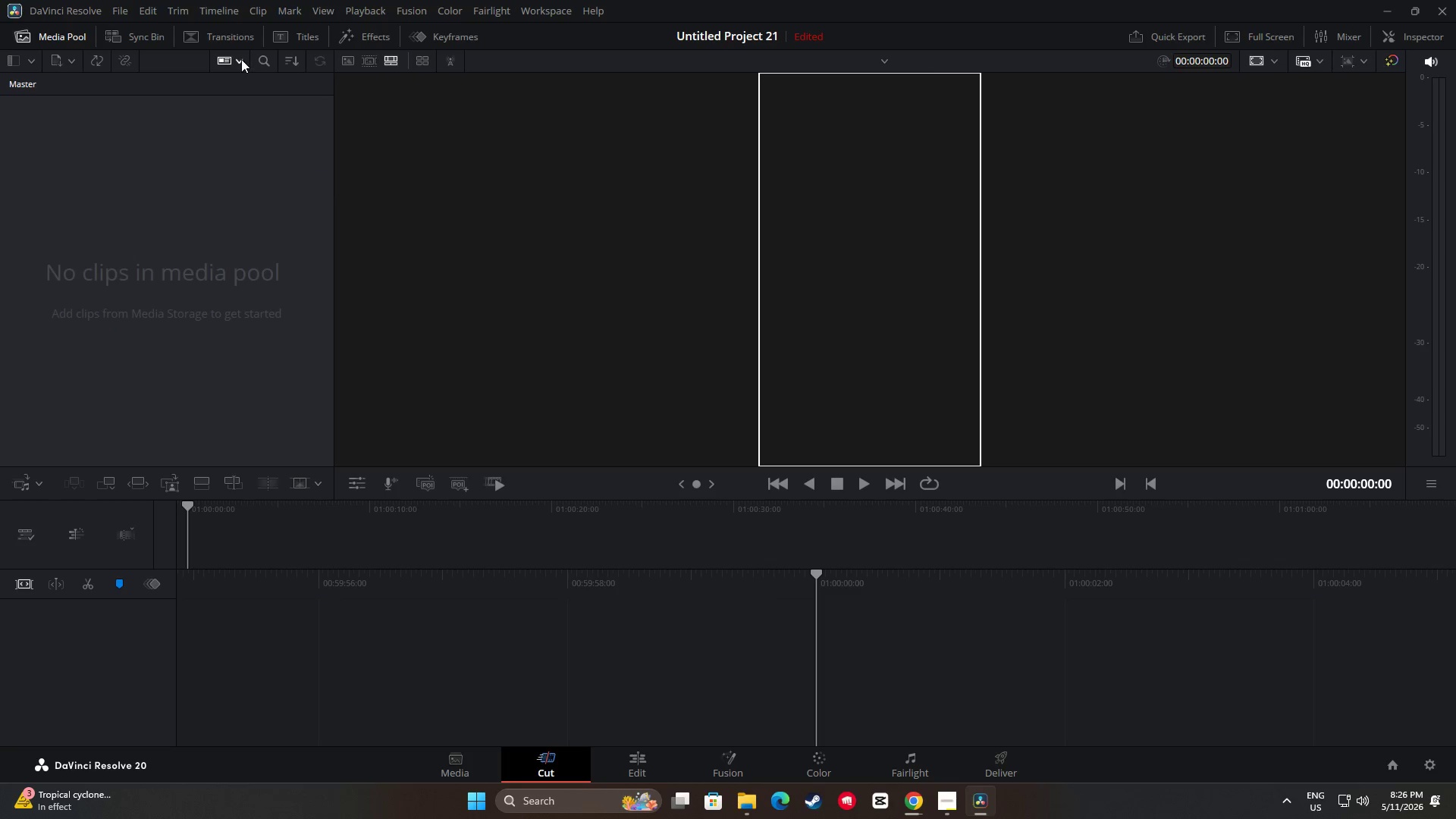 
left_click([240, 60])
 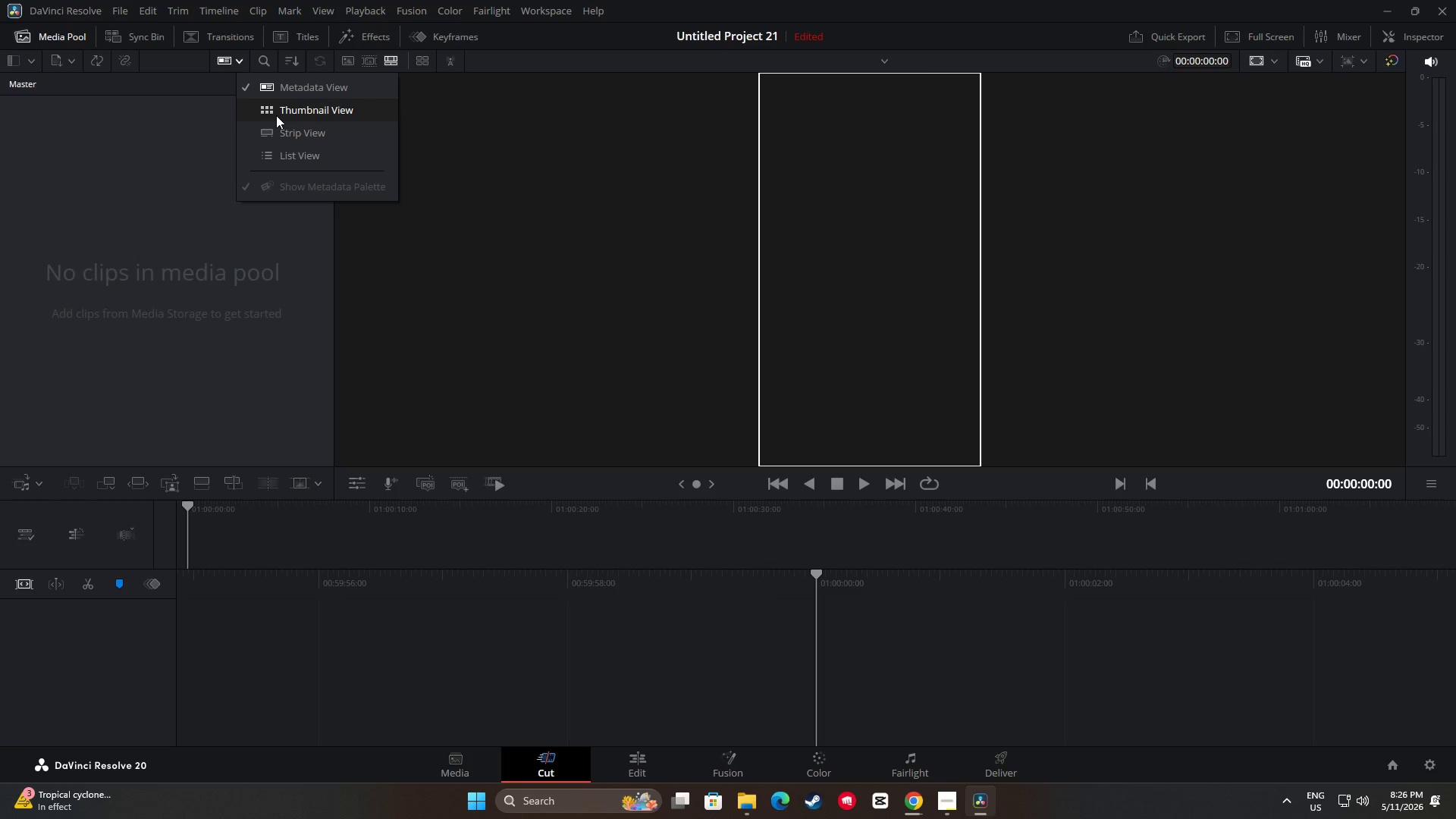 
left_click([282, 145])
 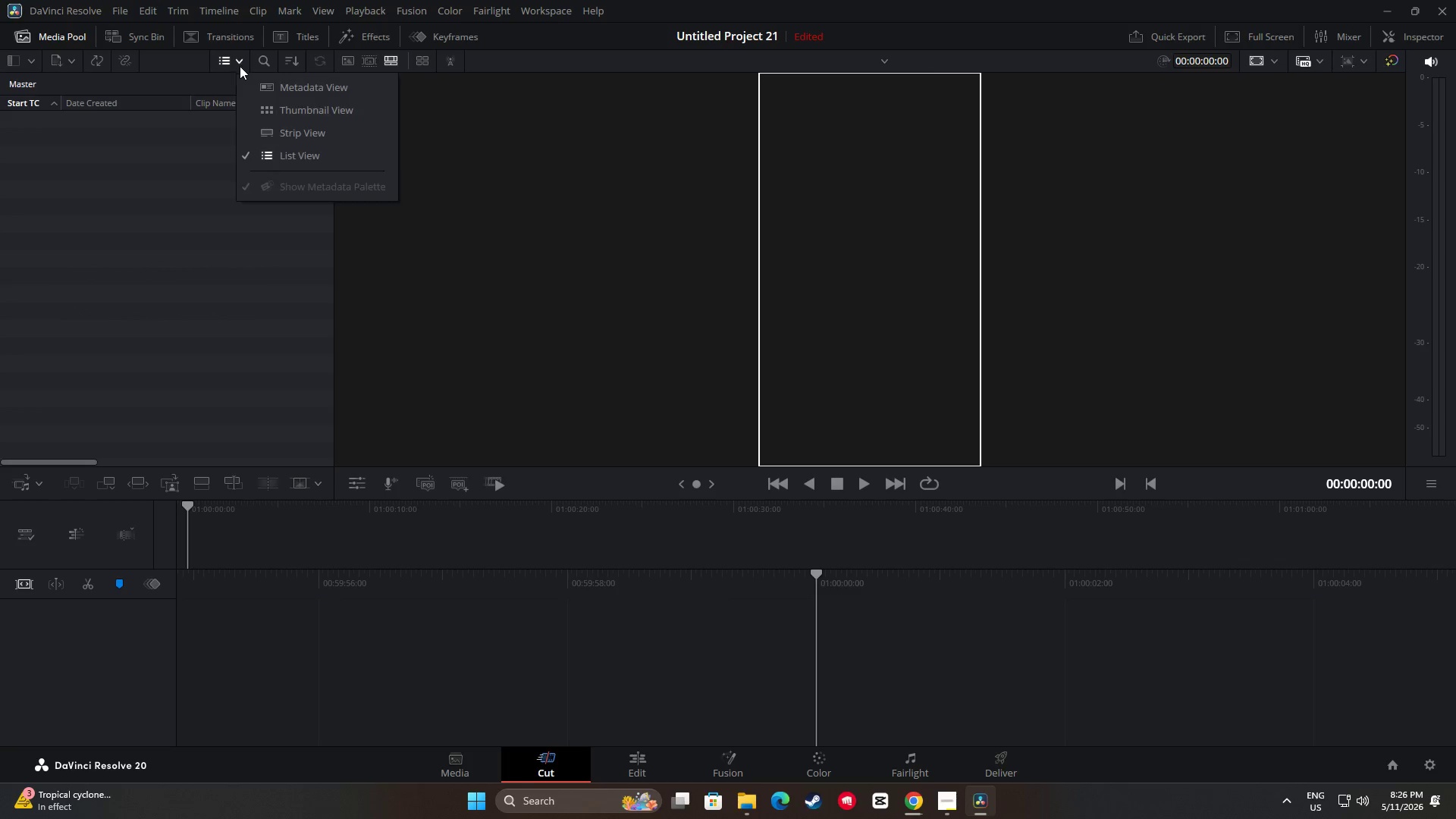 
double_click([274, 133])
 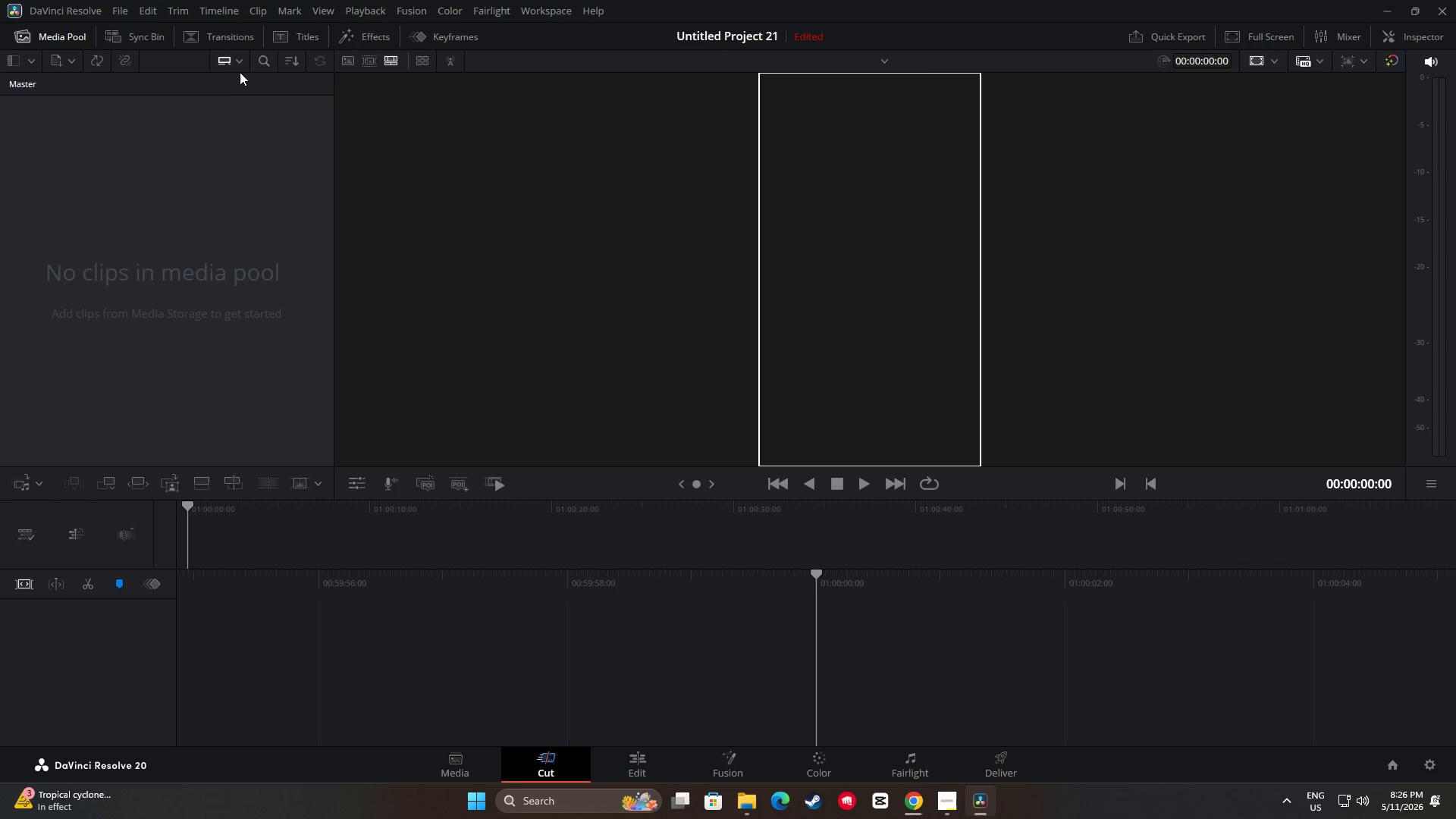 
triple_click([238, 66])
 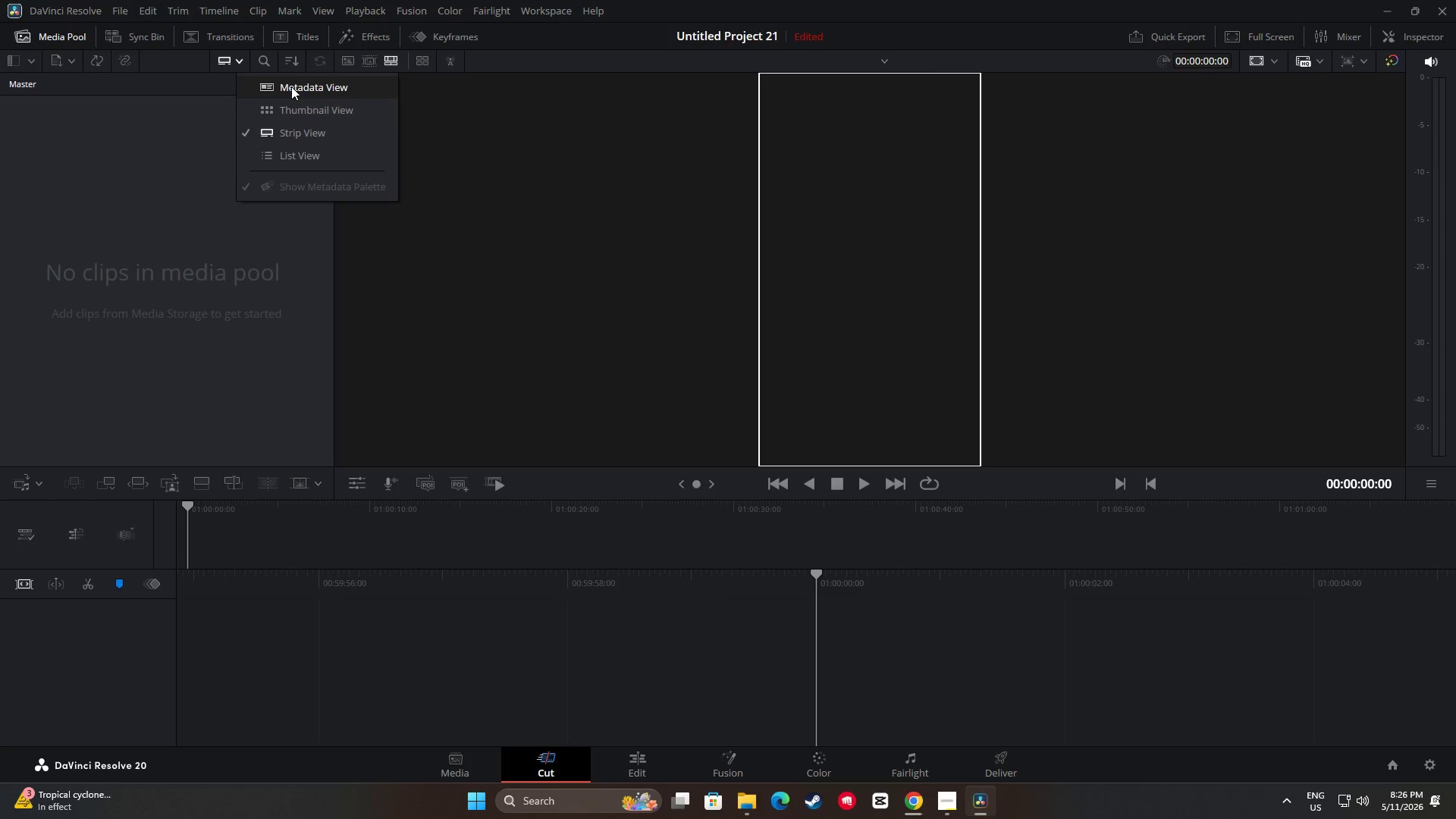 
left_click([289, 104])
 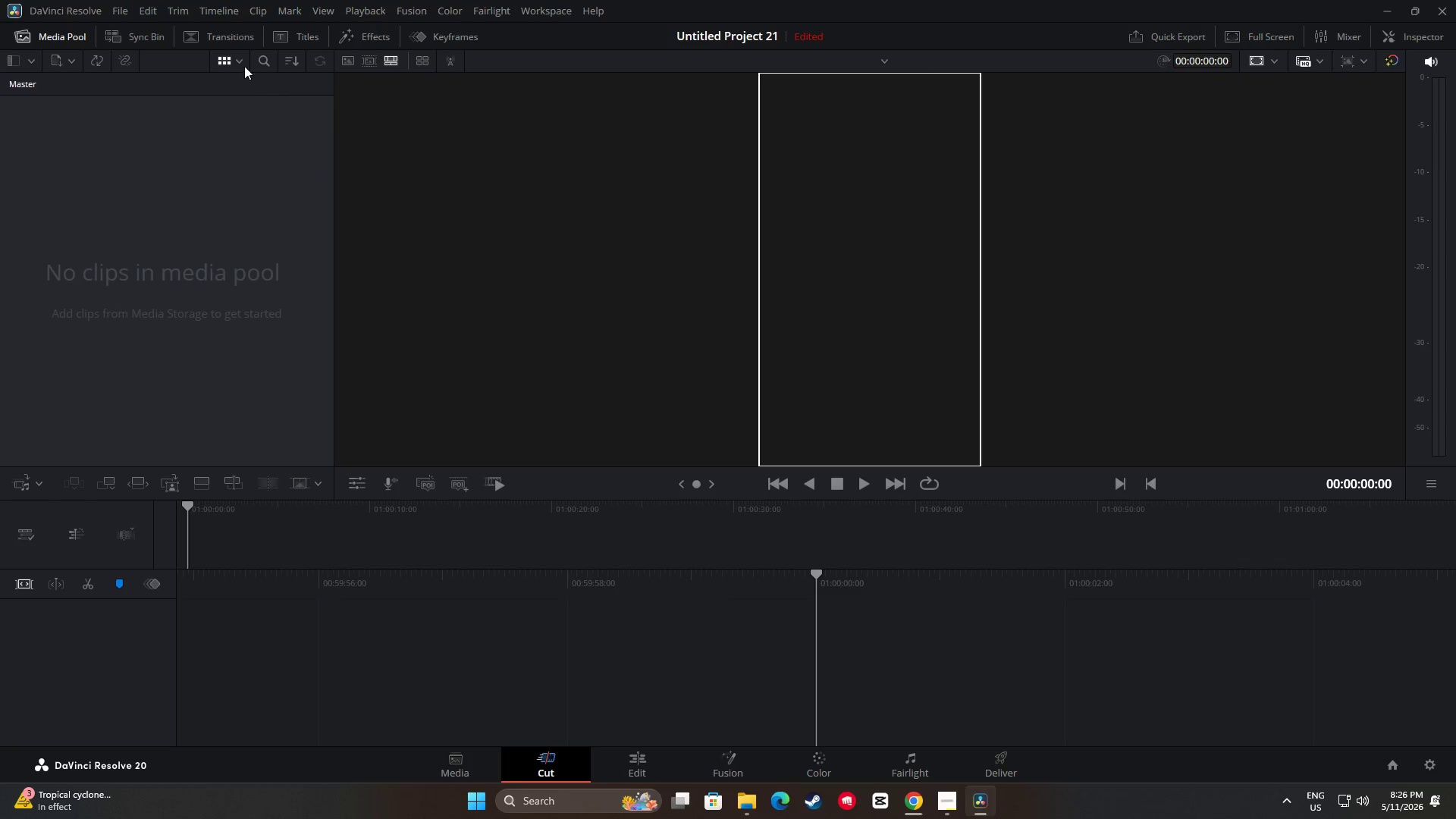 
left_click([237, 63])
 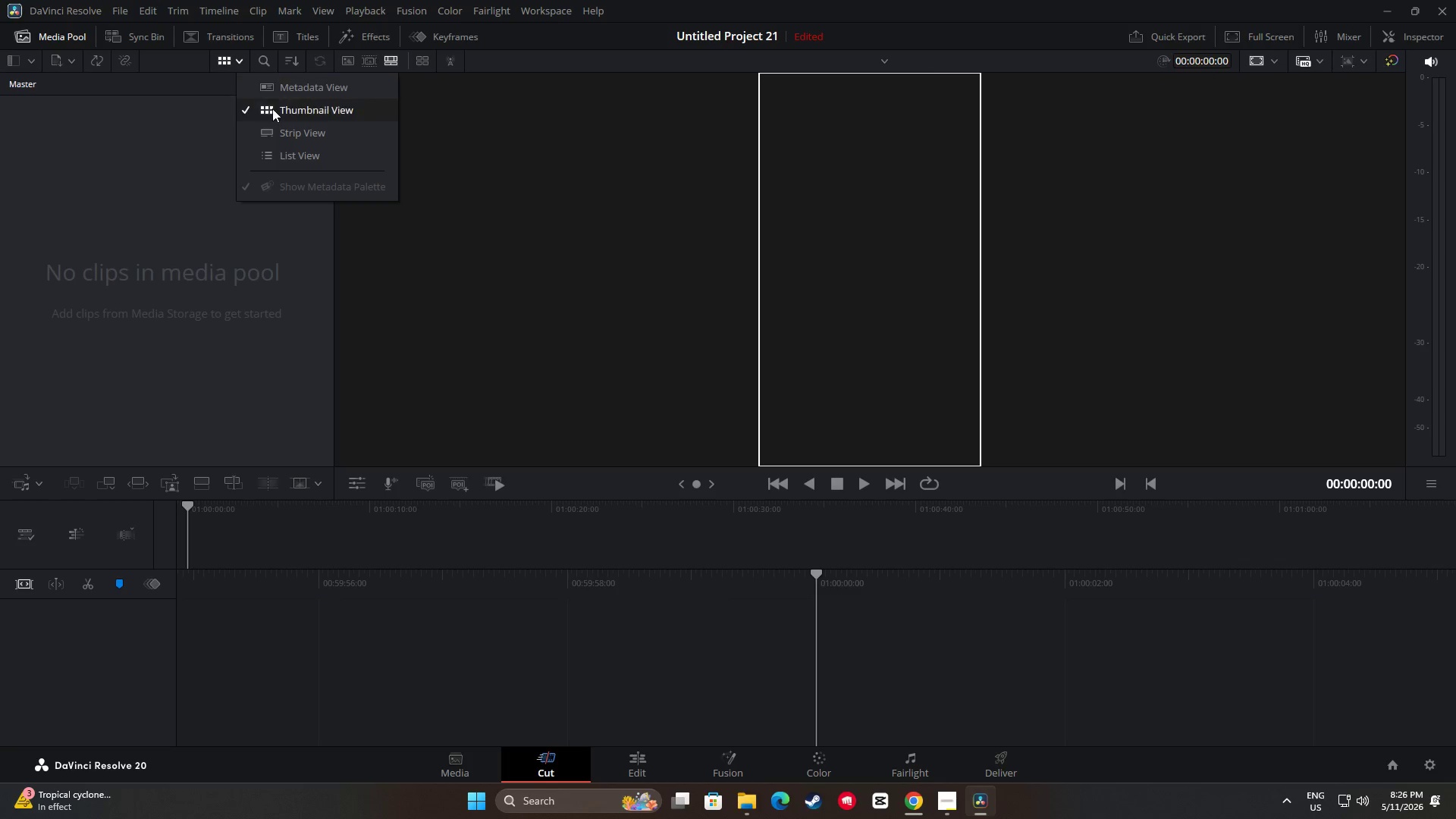 
left_click([274, 89])
 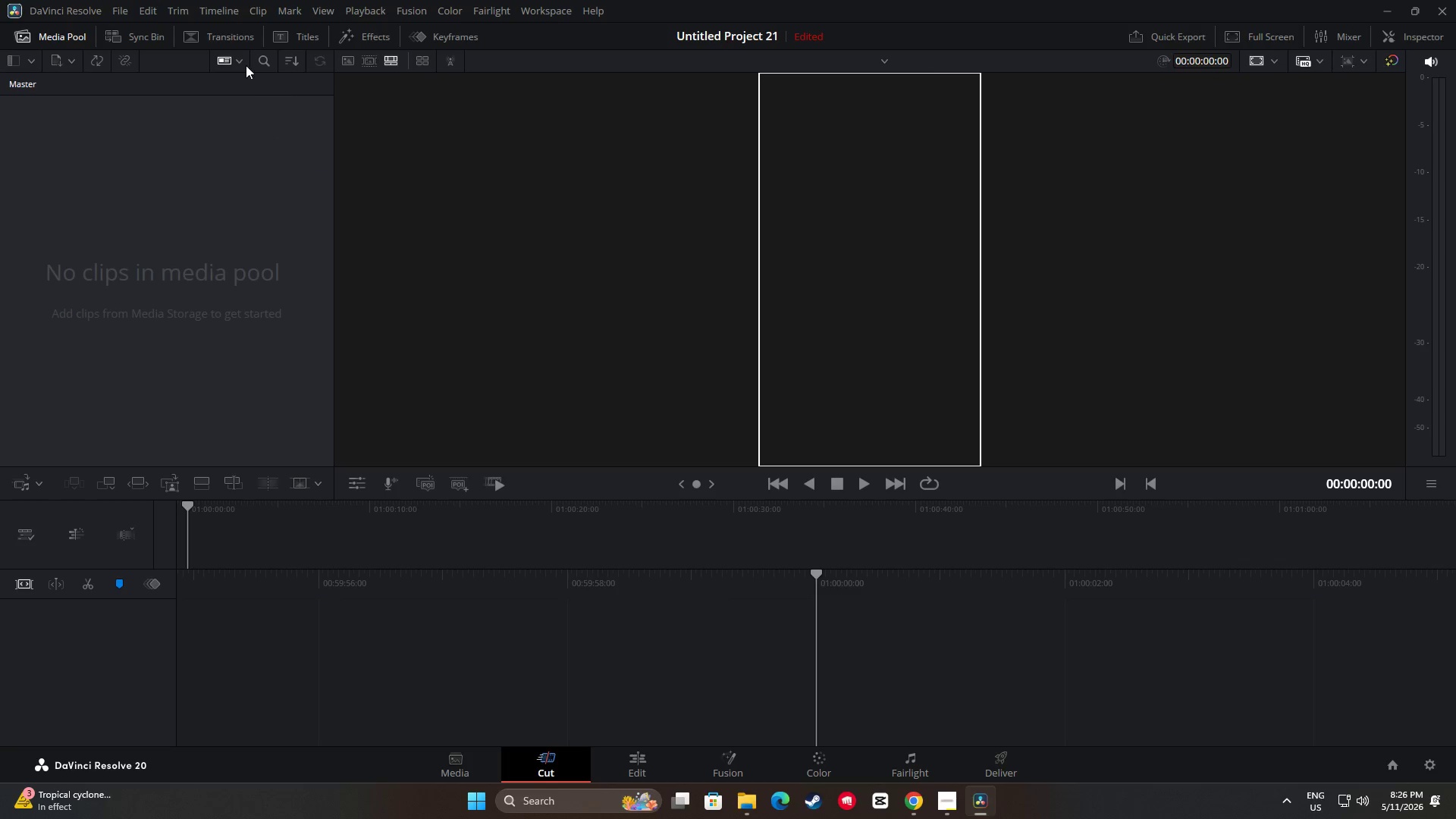 
left_click([244, 64])
 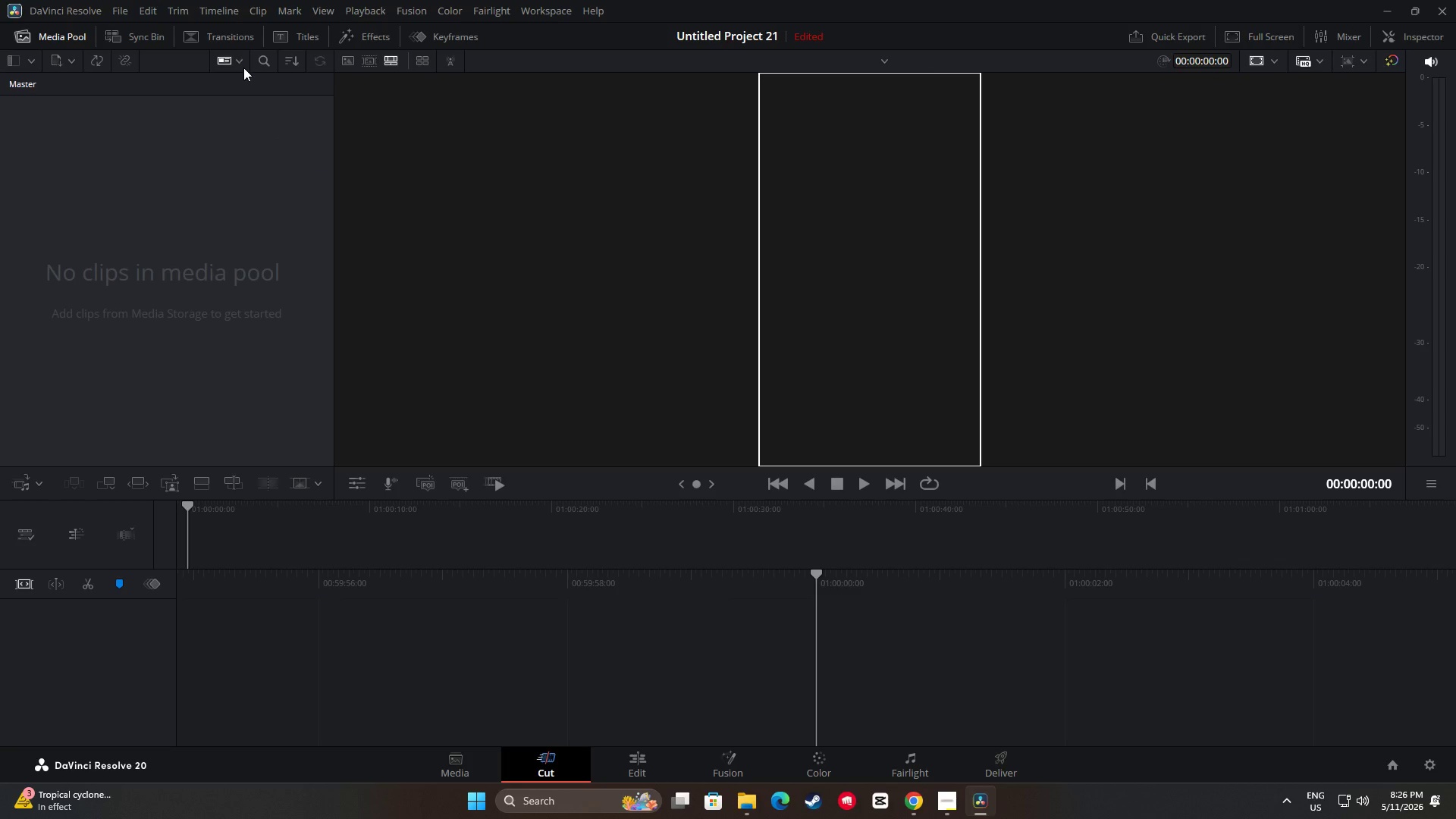 
left_click([235, 58])
 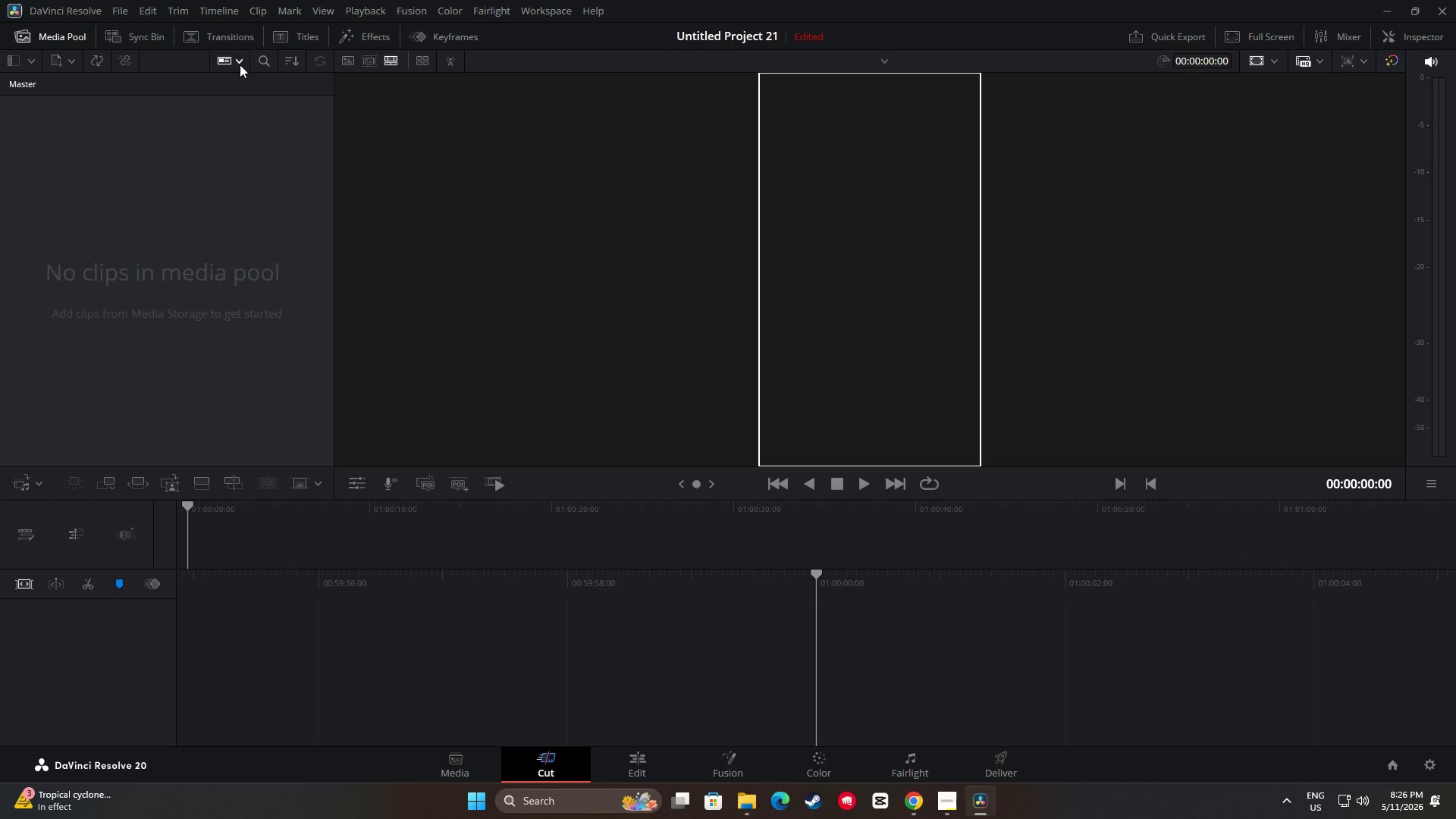 
left_click([235, 60])
 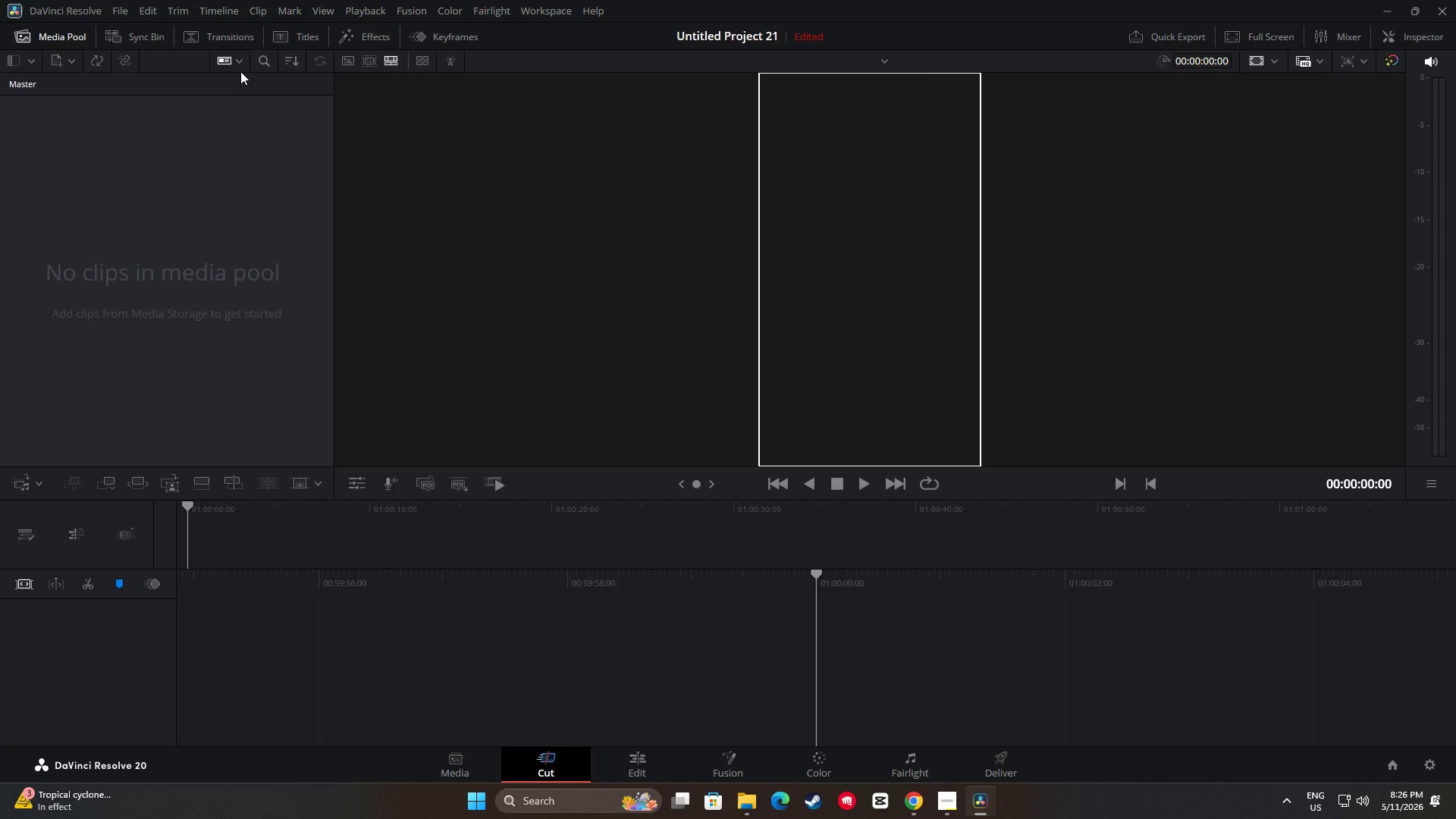 
left_click([238, 64])
 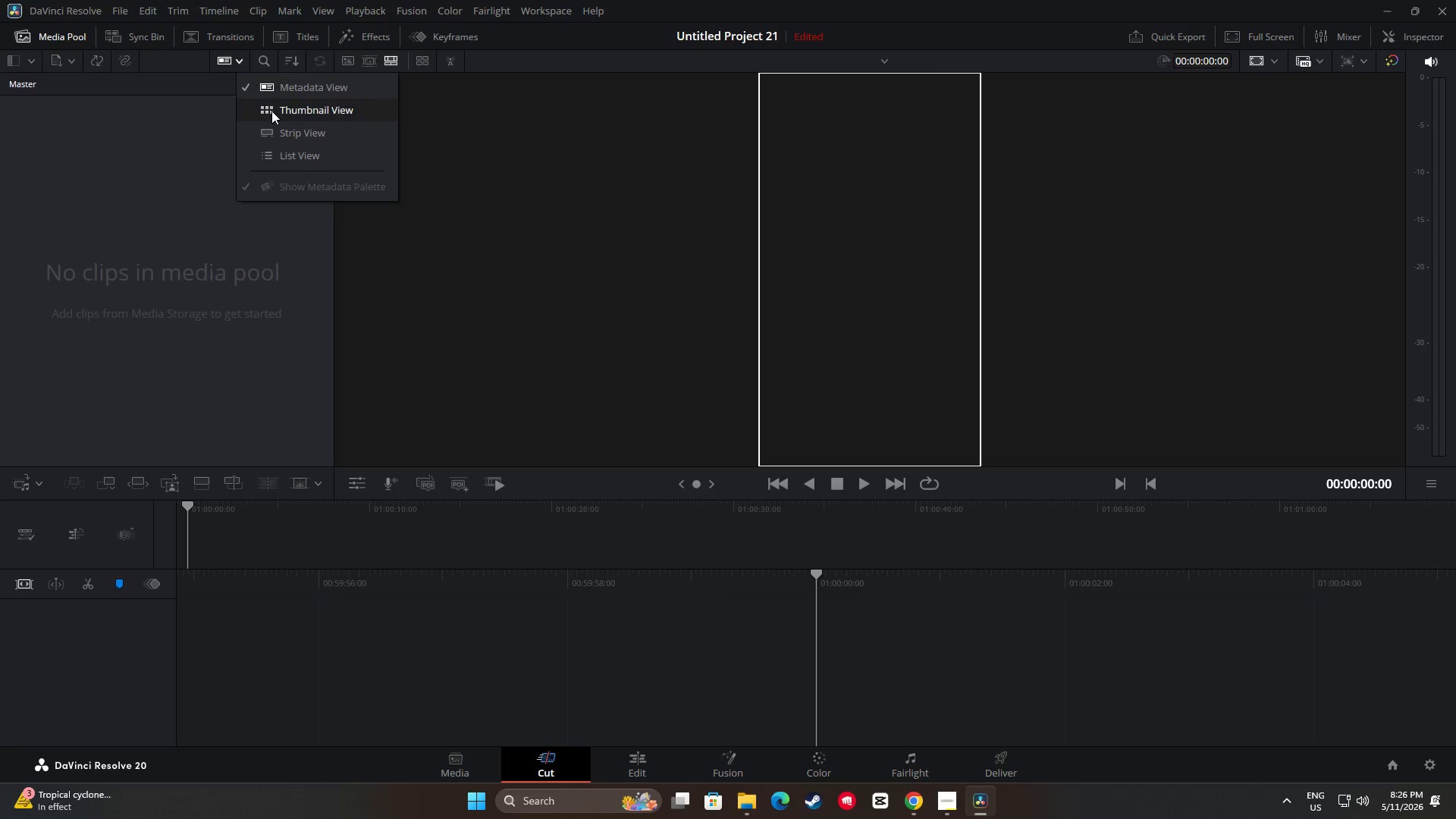 
left_click([272, 111])
 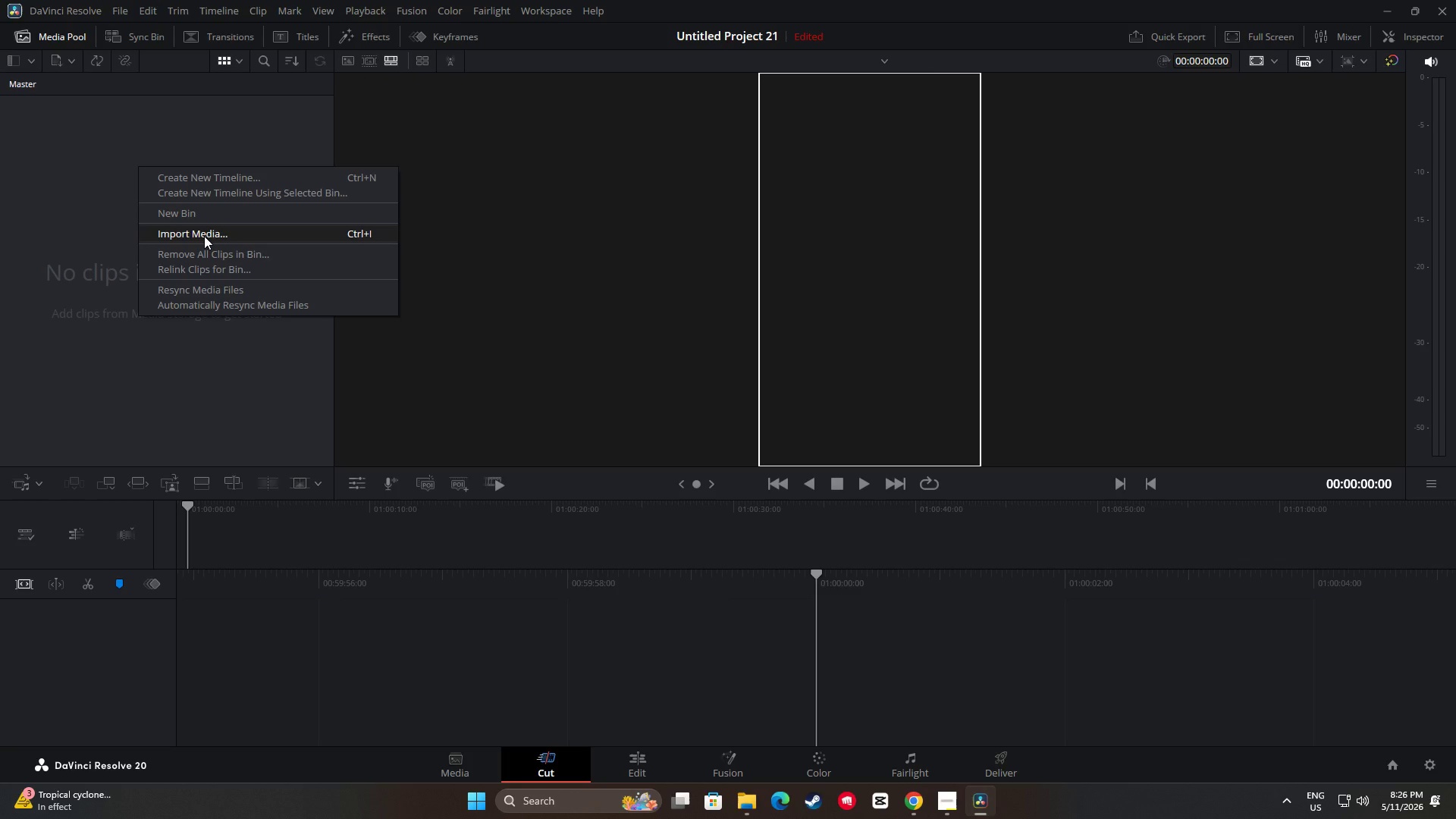 
left_click([204, 236])
 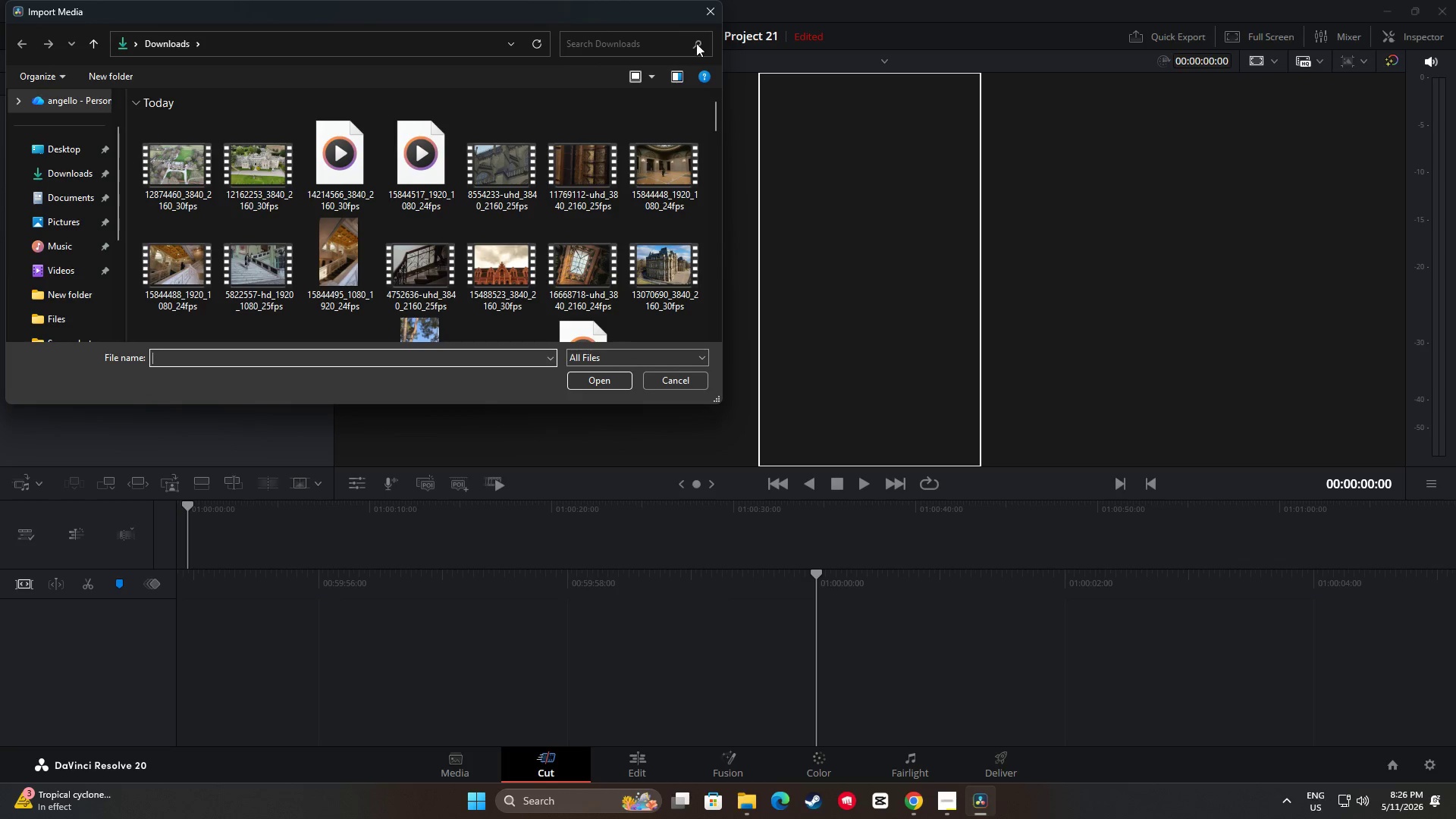 
left_click([701, 17])
 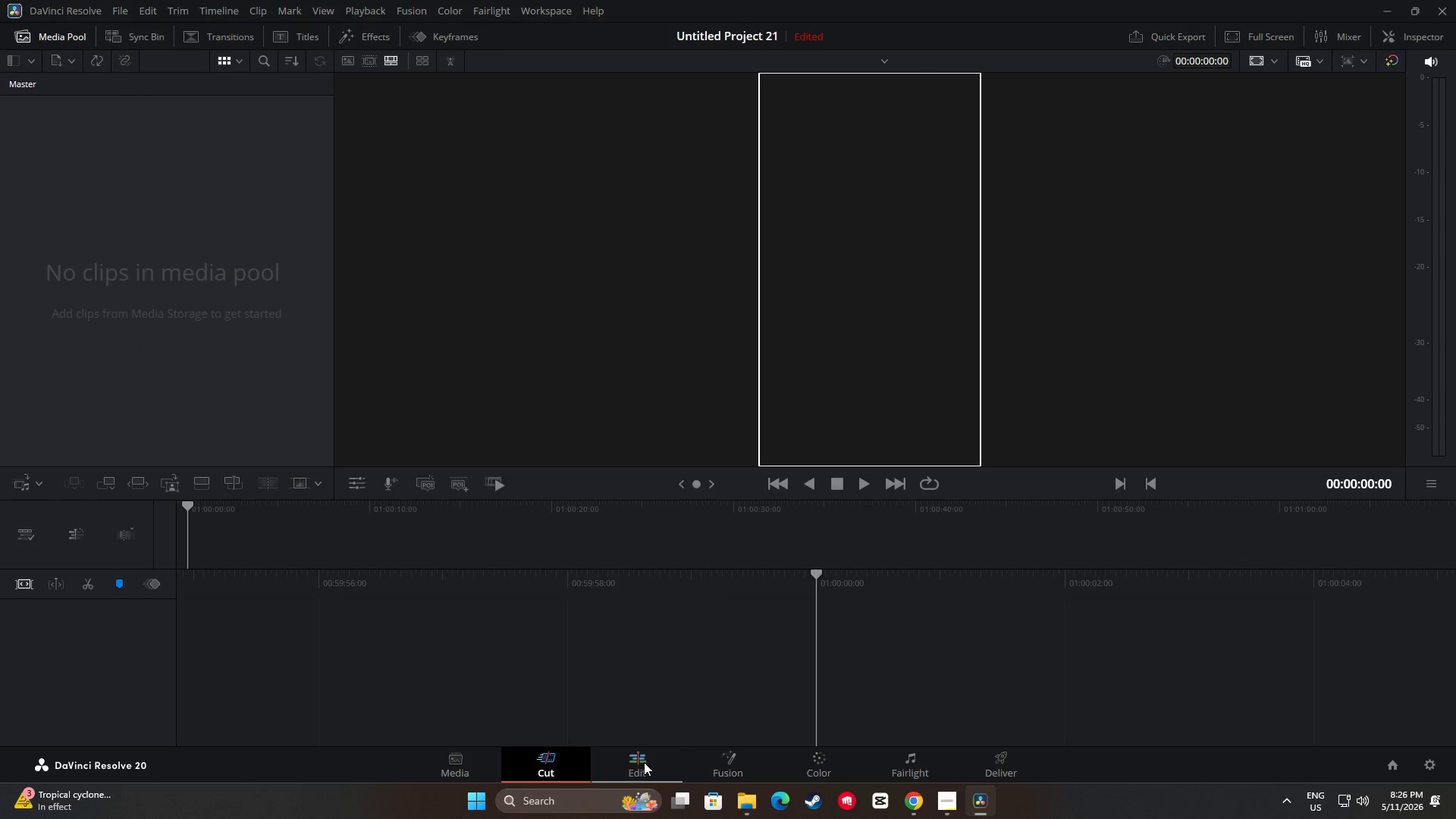 
left_click([639, 766])
 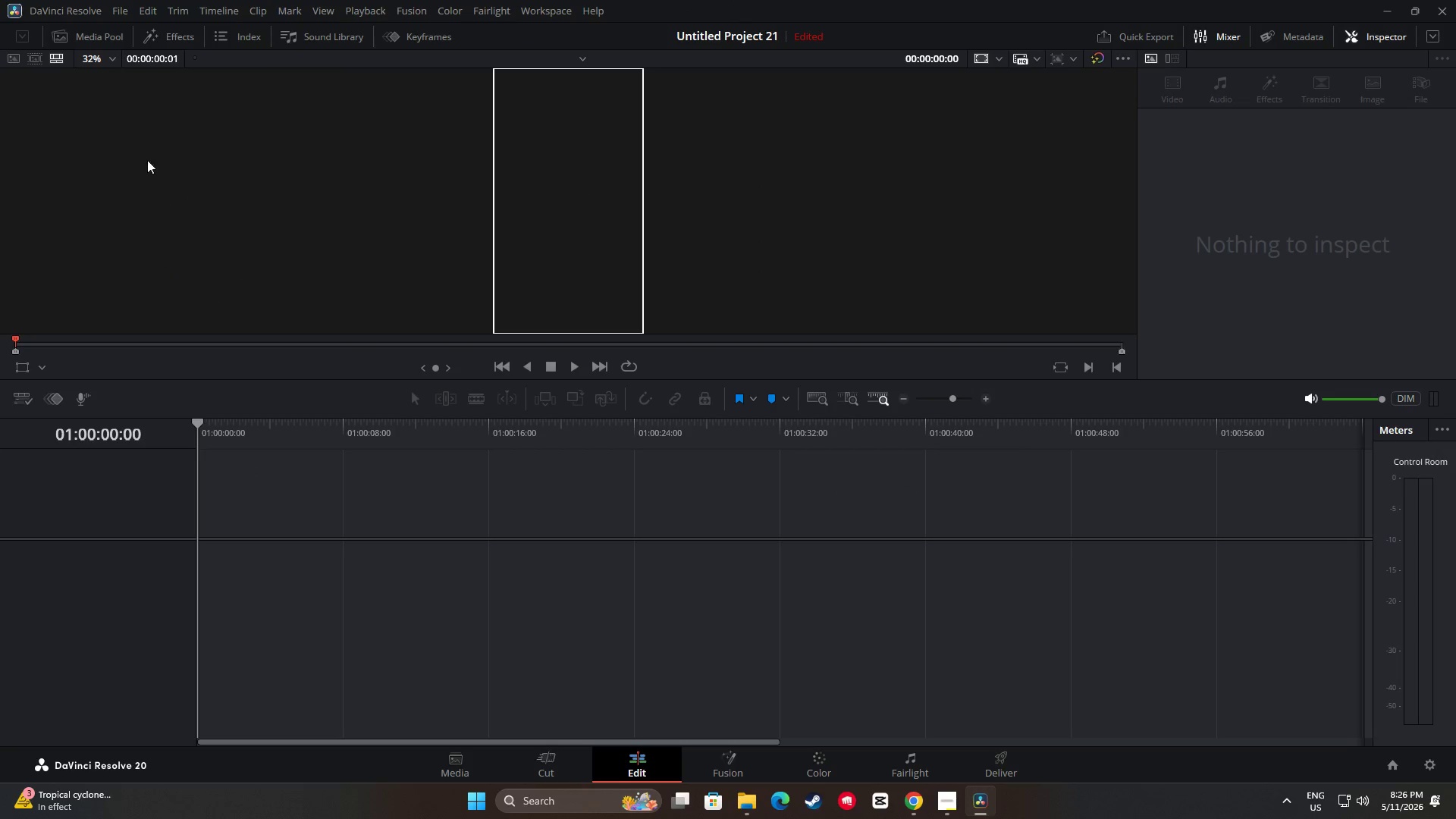 
left_click([105, 39])
 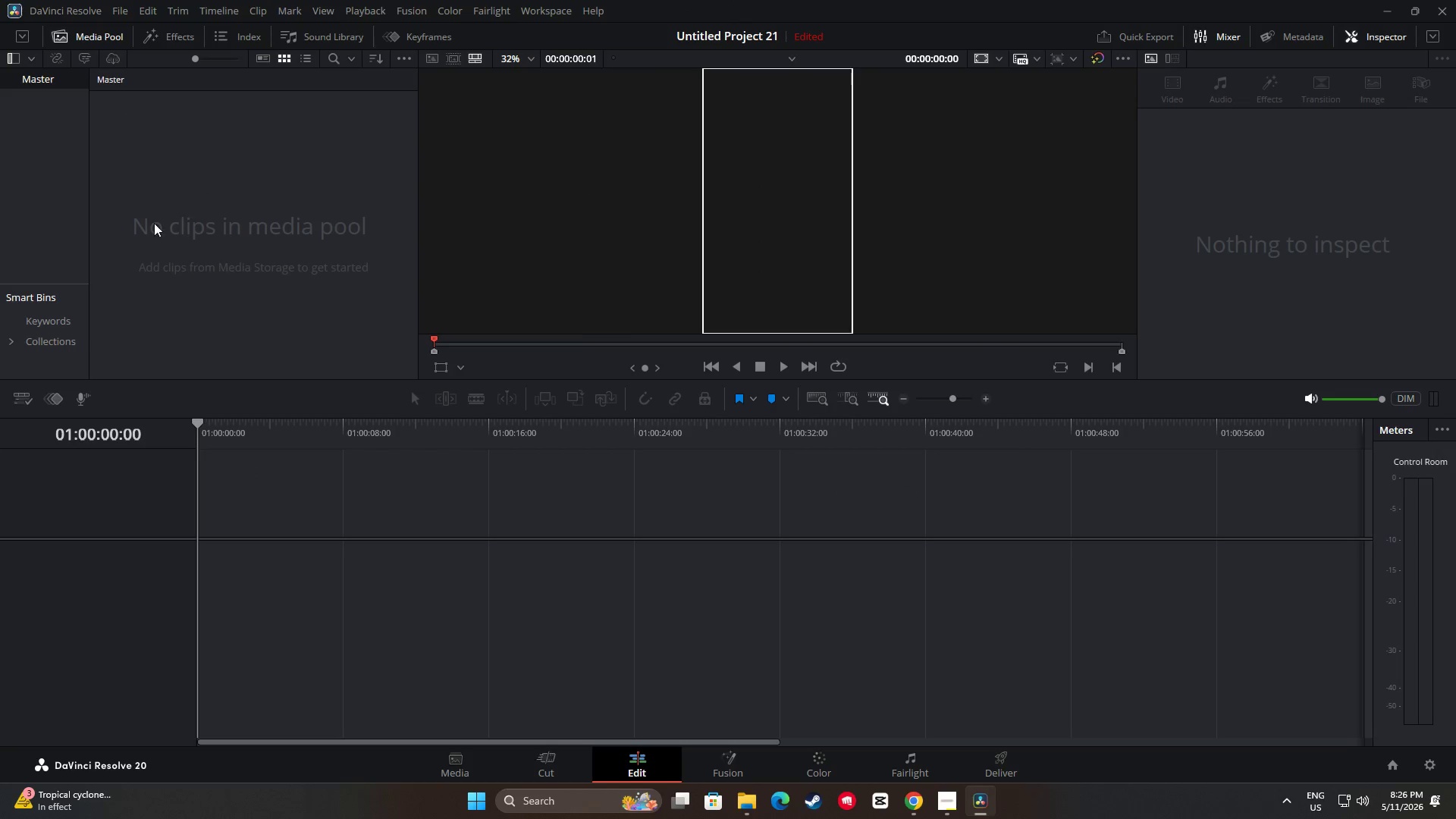 
right_click([253, 234])
 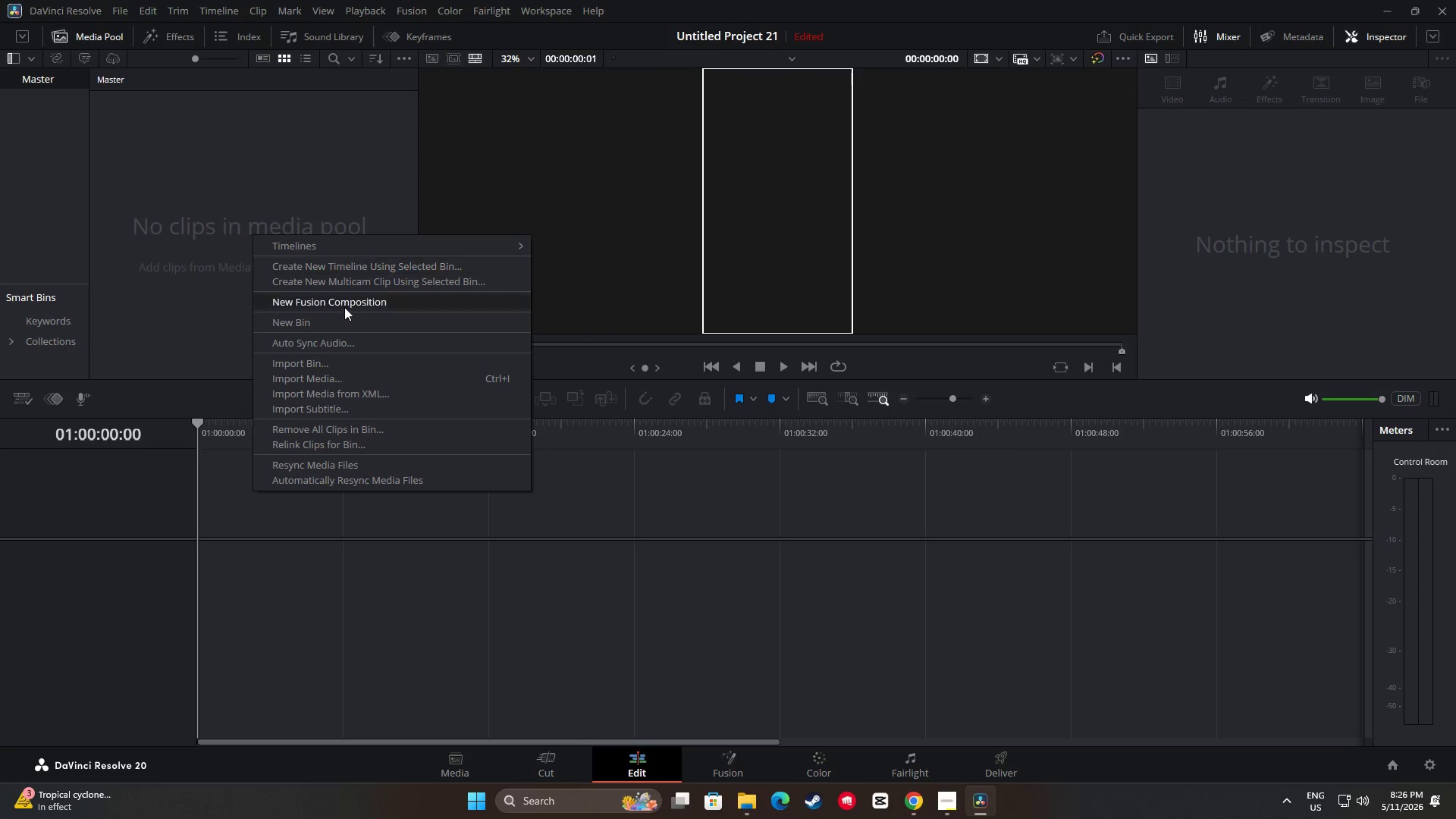 
left_click([222, 183])
 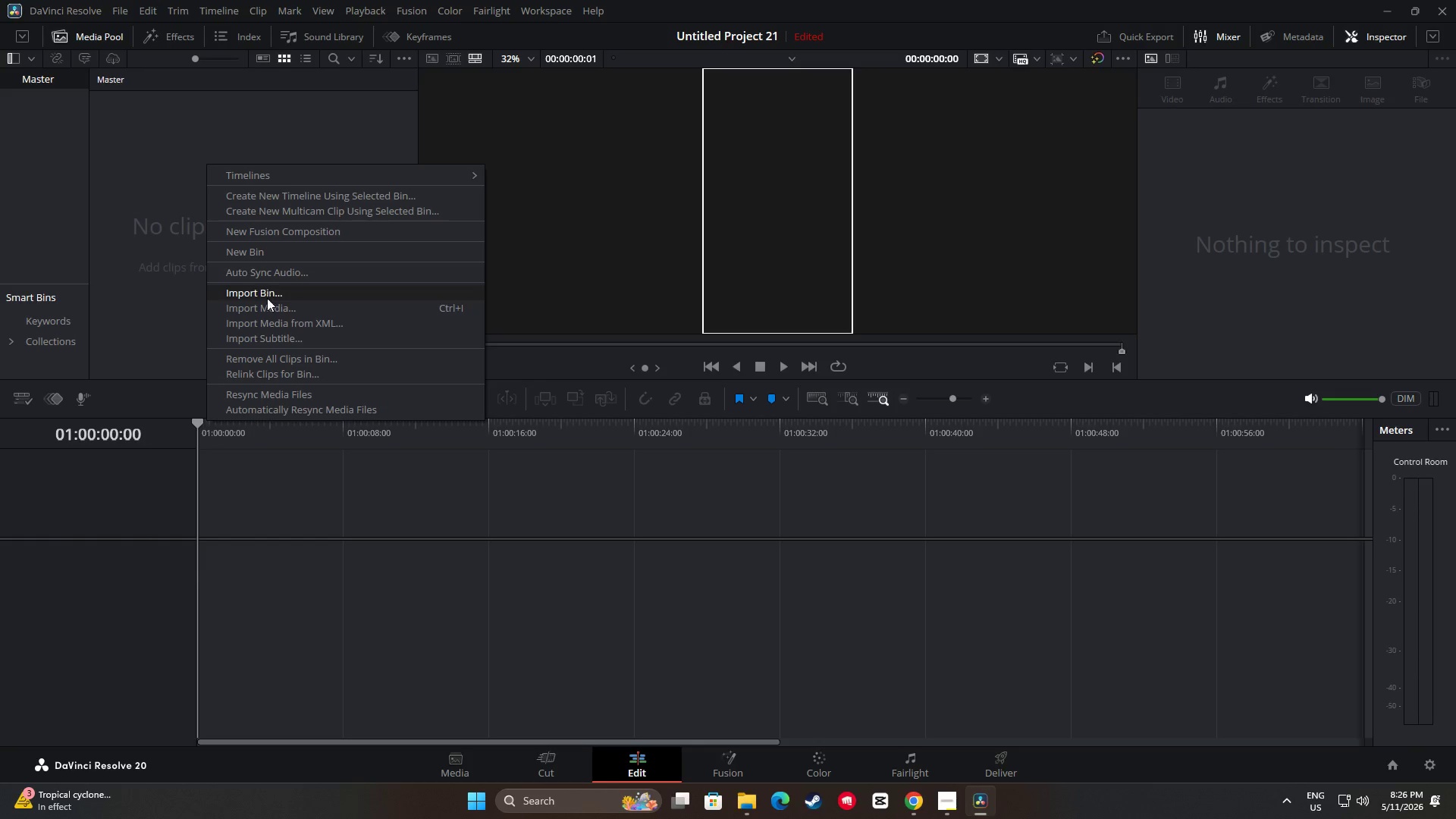 
left_click([267, 308])
 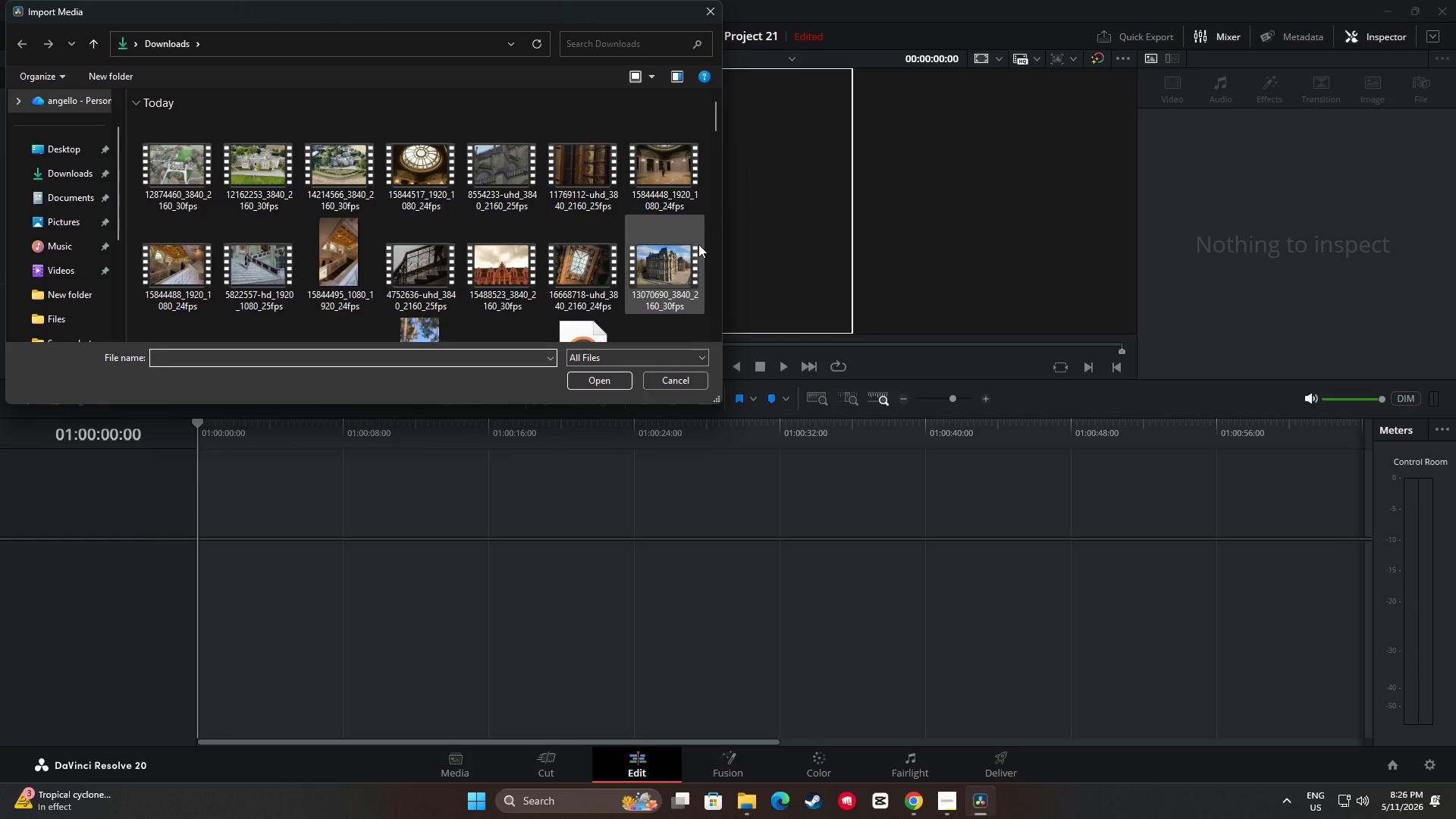 
hold_key(key=ControlLeft, duration=0.84)
left_click([654, 265])
 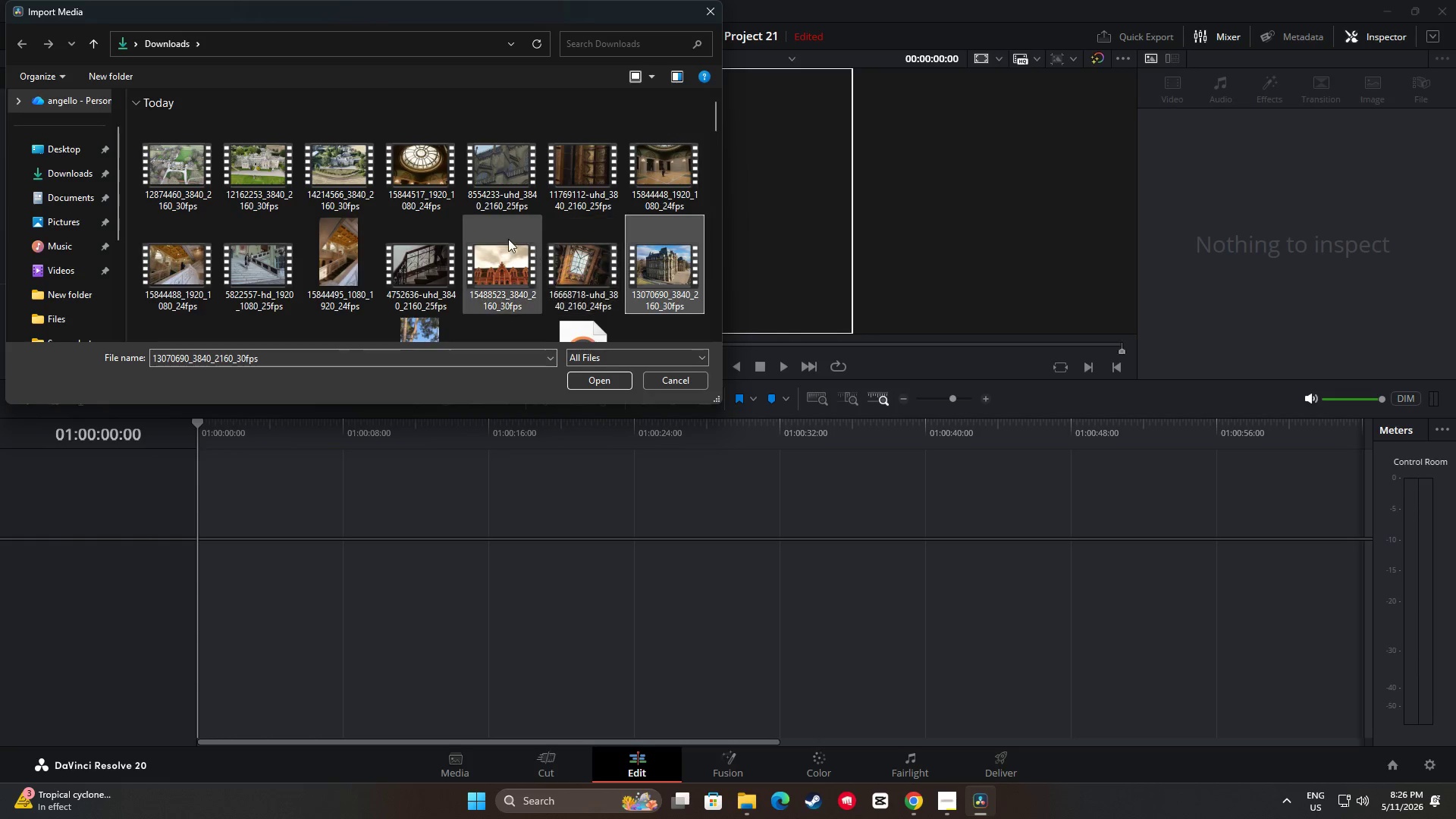 
scroll: coordinate [500, 237], scroll_direction: down, amount: 1.0
 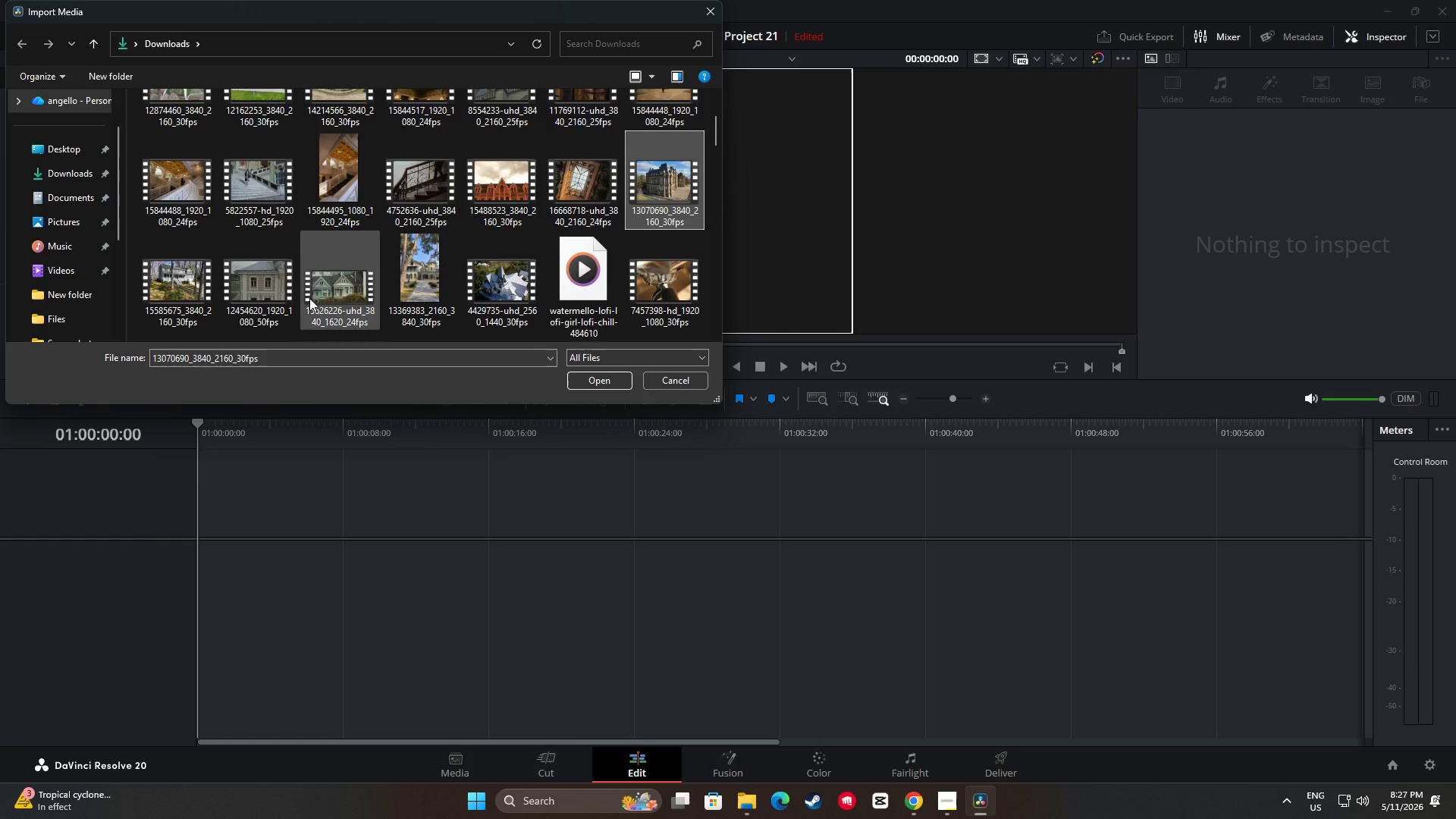 
scroll: coordinate [254, 293], scroll_direction: up, amount: 1.0
 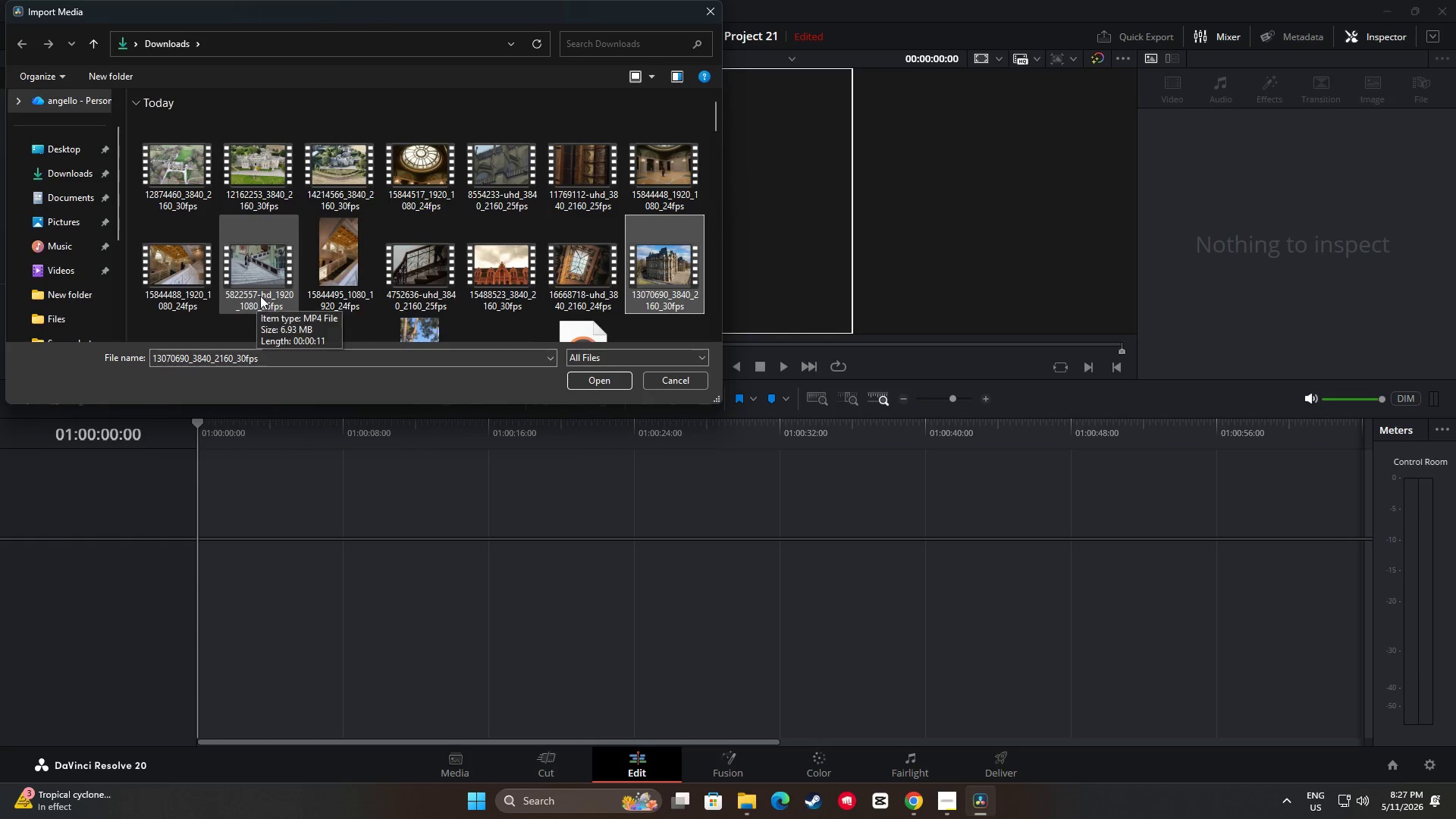 
scroll: coordinate [260, 296], scroll_direction: down, amount: 1.0
 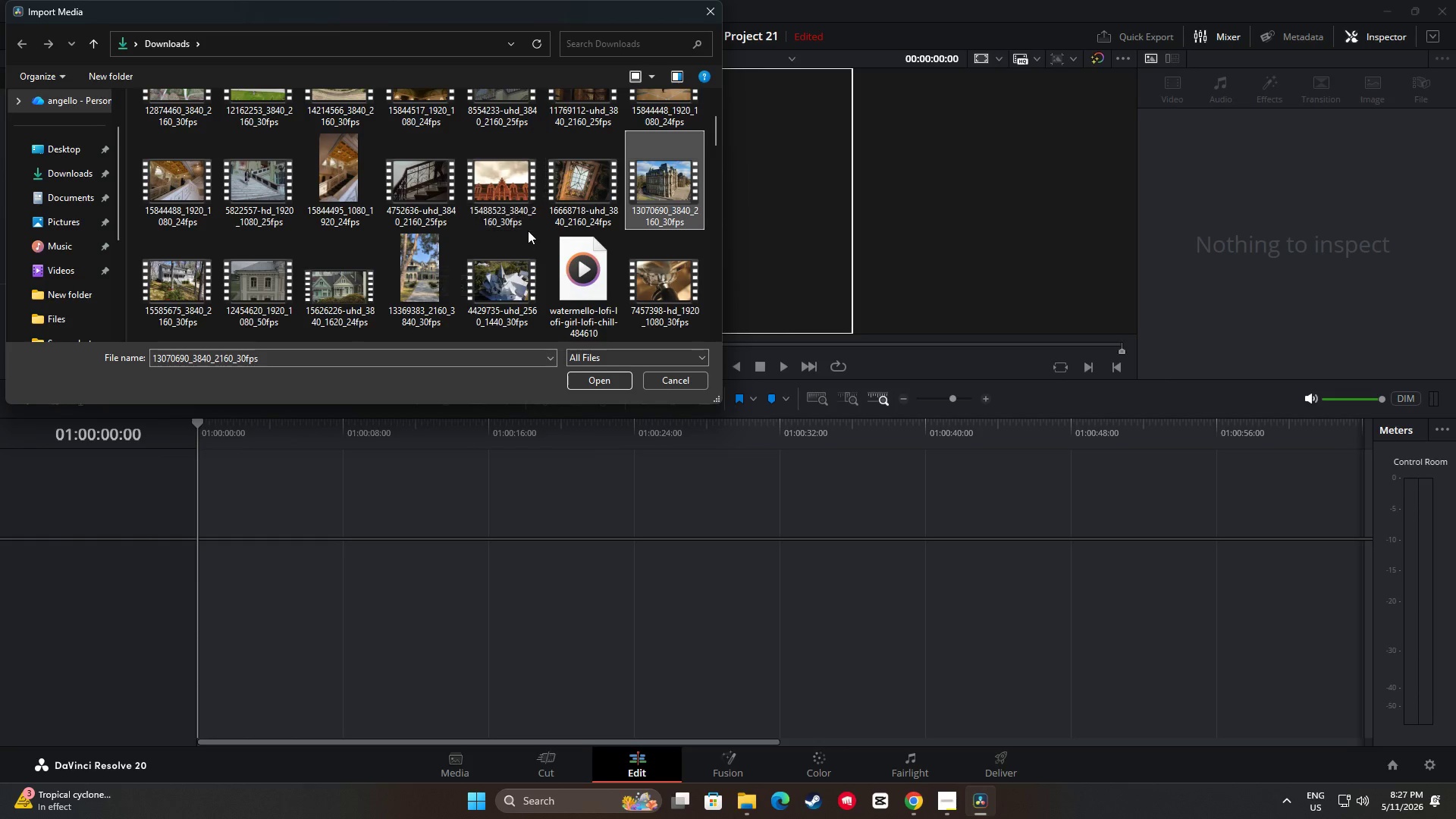 
mouse_move([271, 271])
 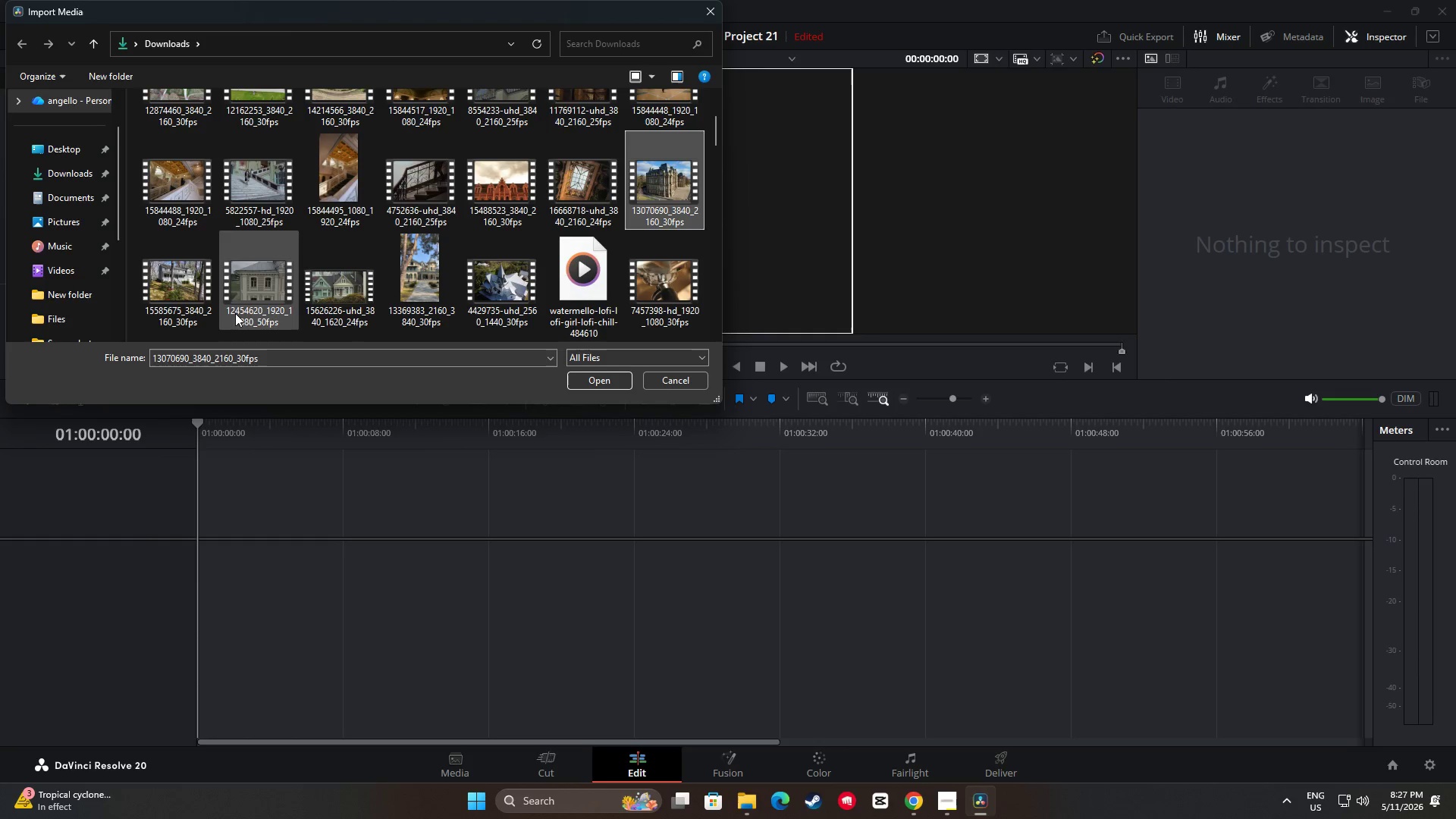 
hold_key(key=ControlLeft, duration=0.56)
left_click([255, 284])
 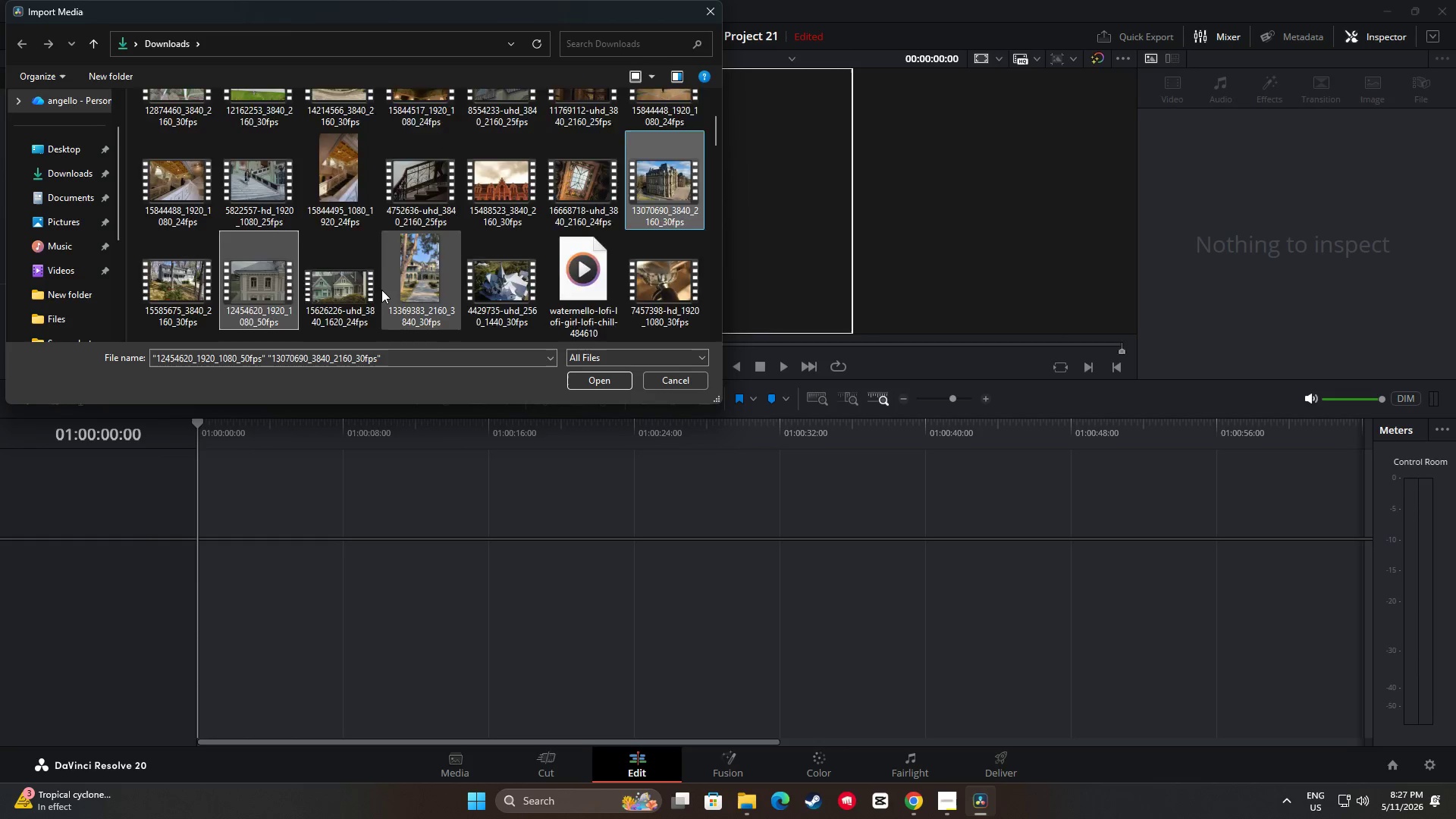 
hold_key(key=ControlLeft, duration=2.77)
 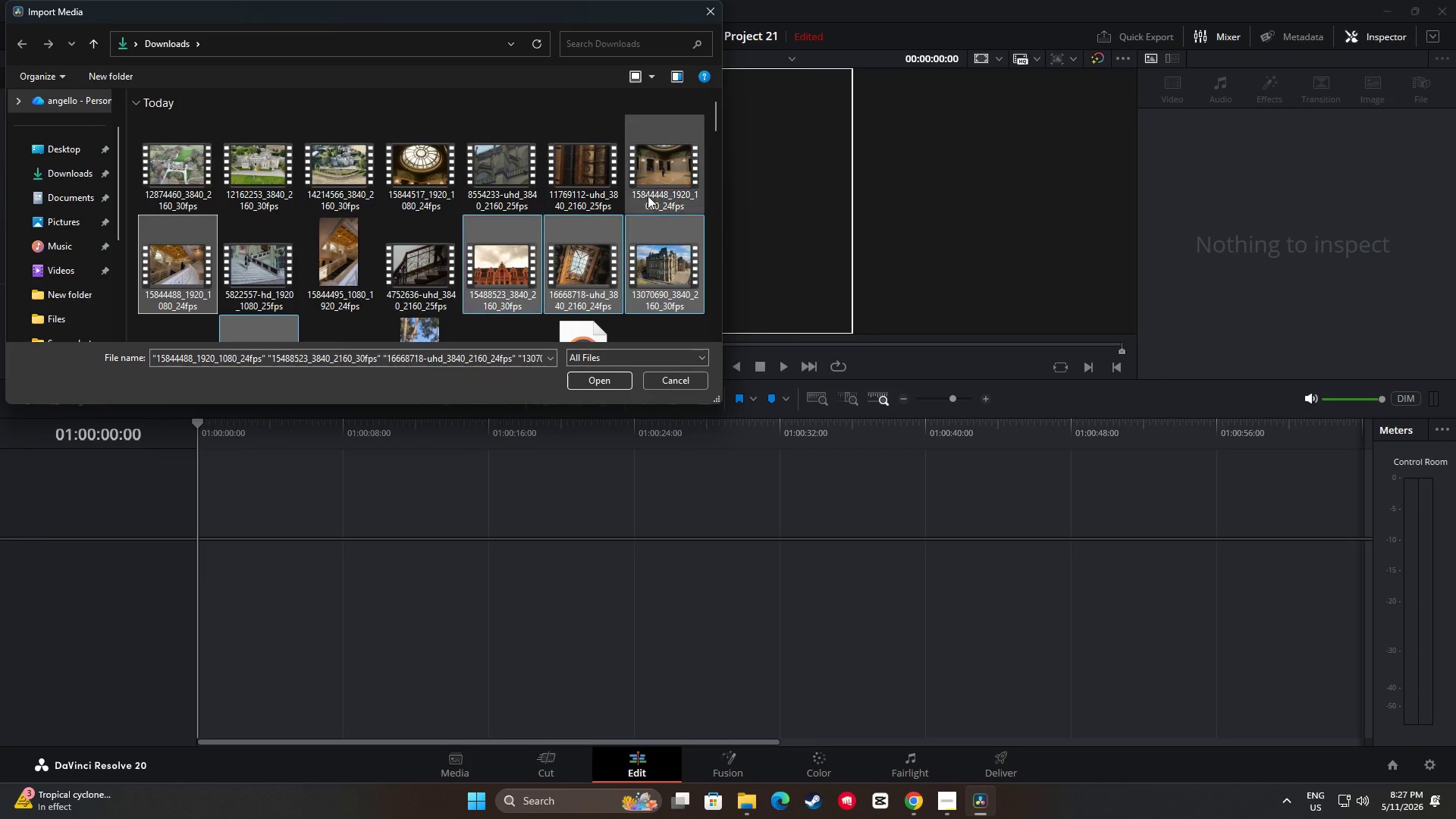 
scroll: coordinate [381, 290], scroll_direction: up, amount: 1.0
 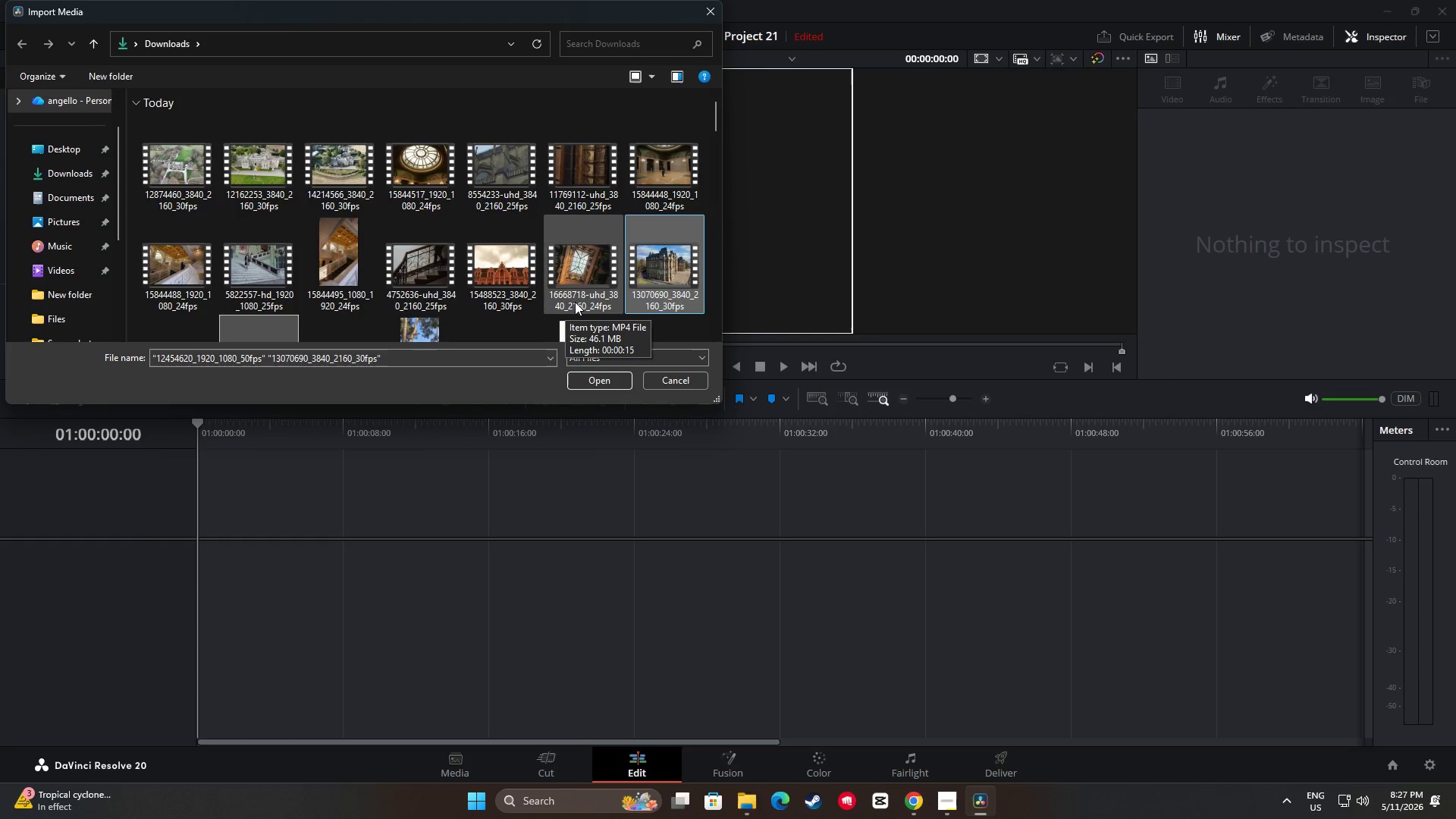 
double_click([493, 271])
 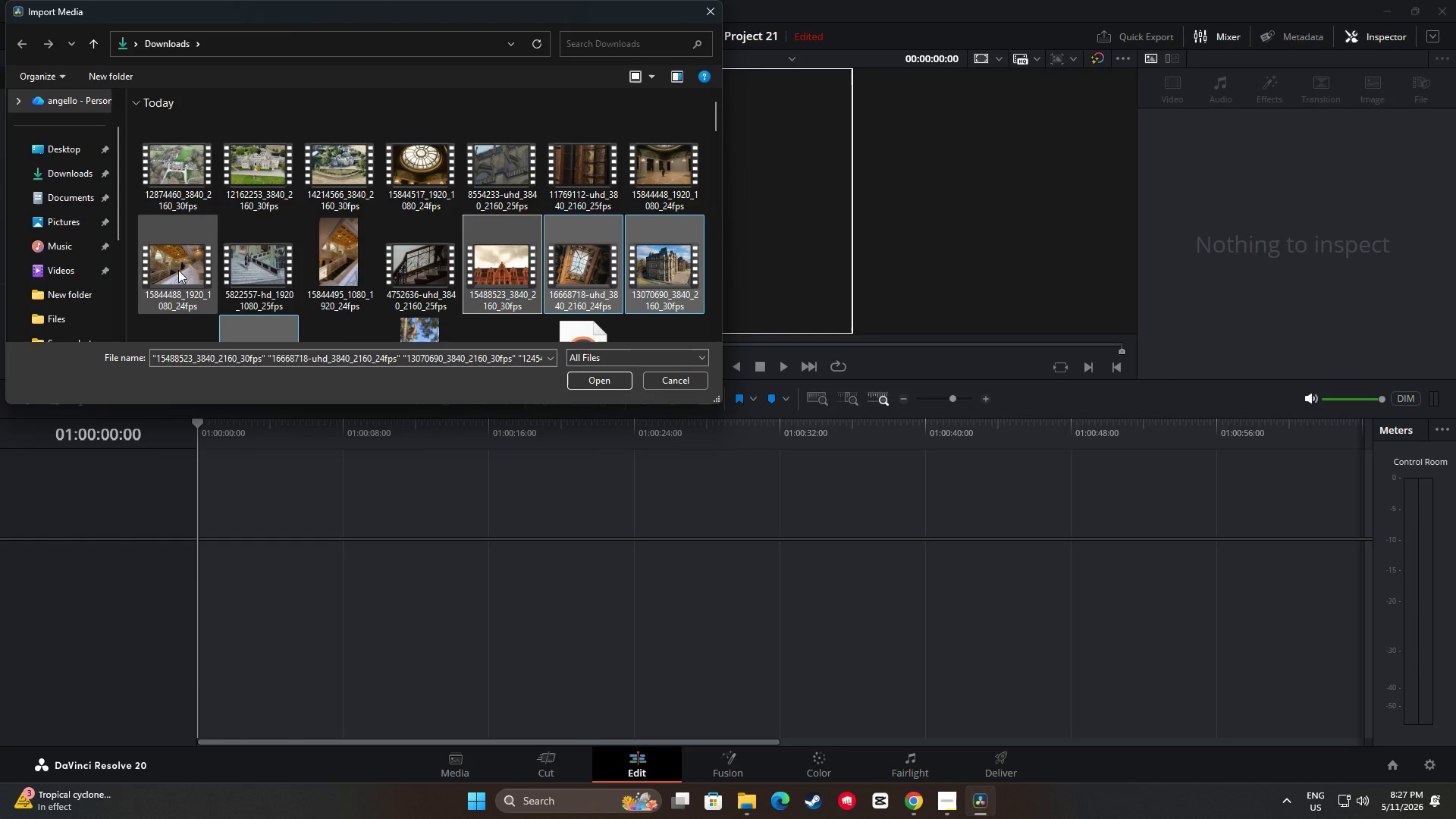 
left_click([178, 270])
 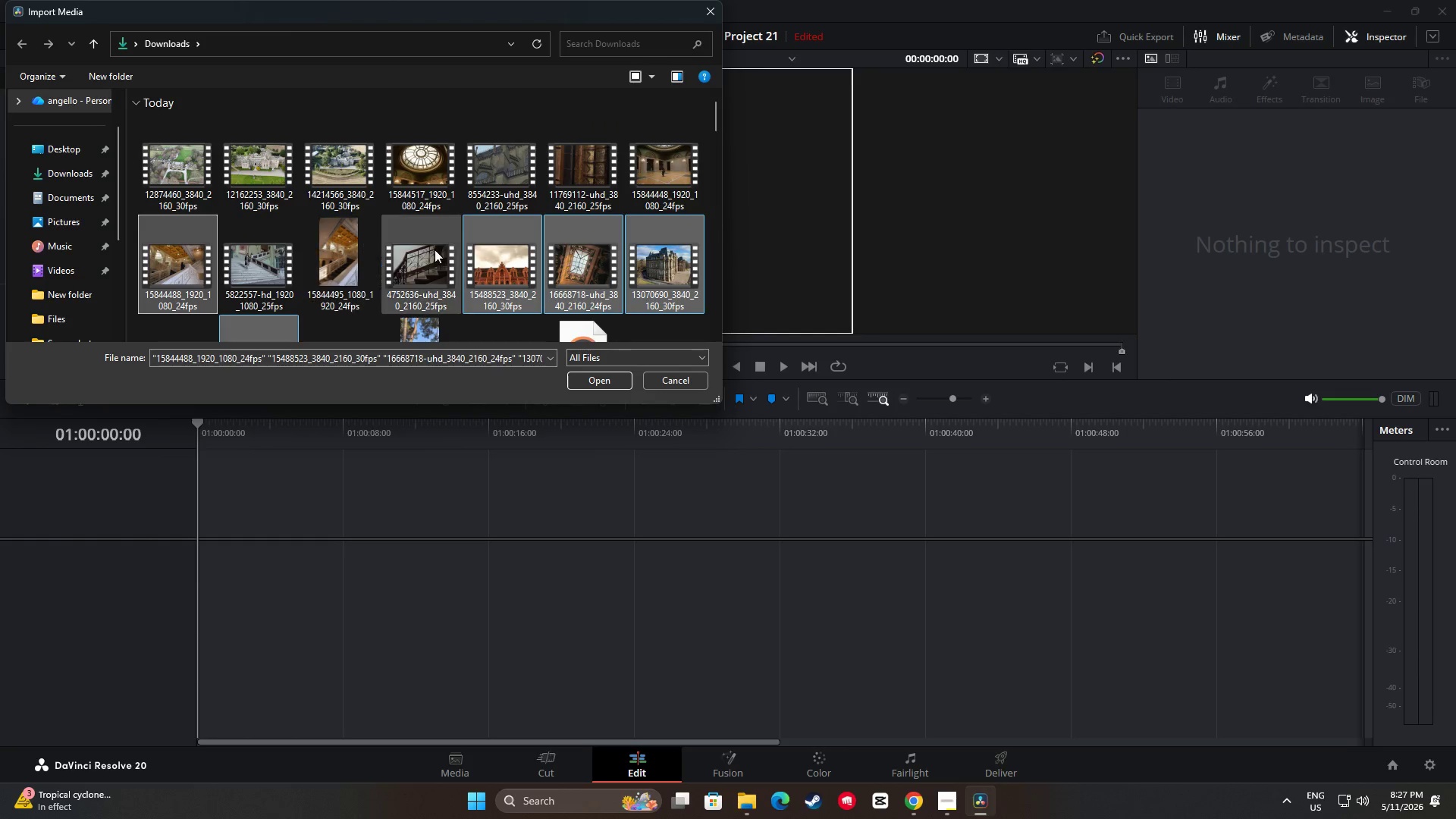 
hold_key(key=ControlLeft, duration=9.03)
 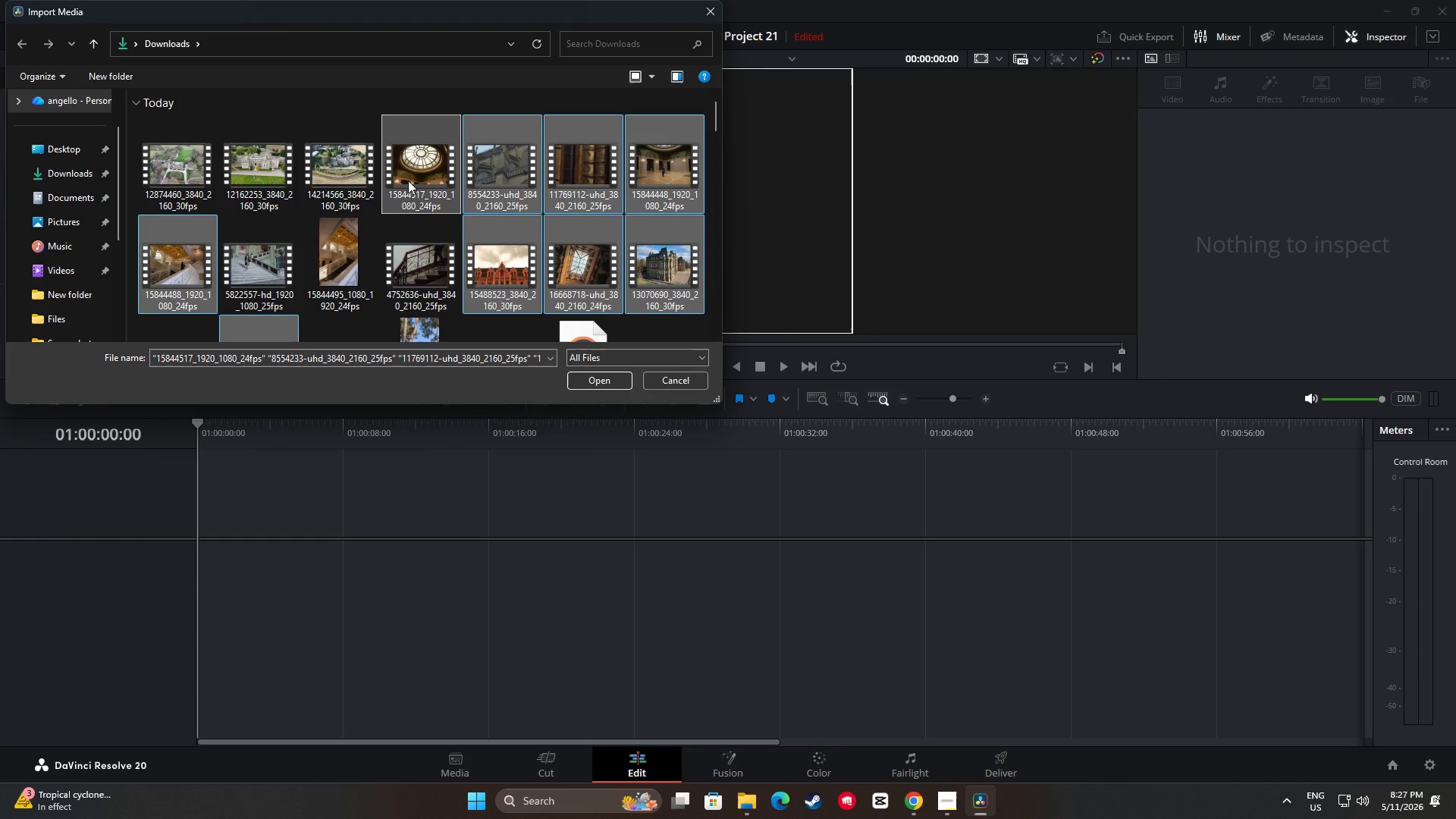 
scroll: coordinate [437, 249], scroll_direction: up, amount: 1.0
 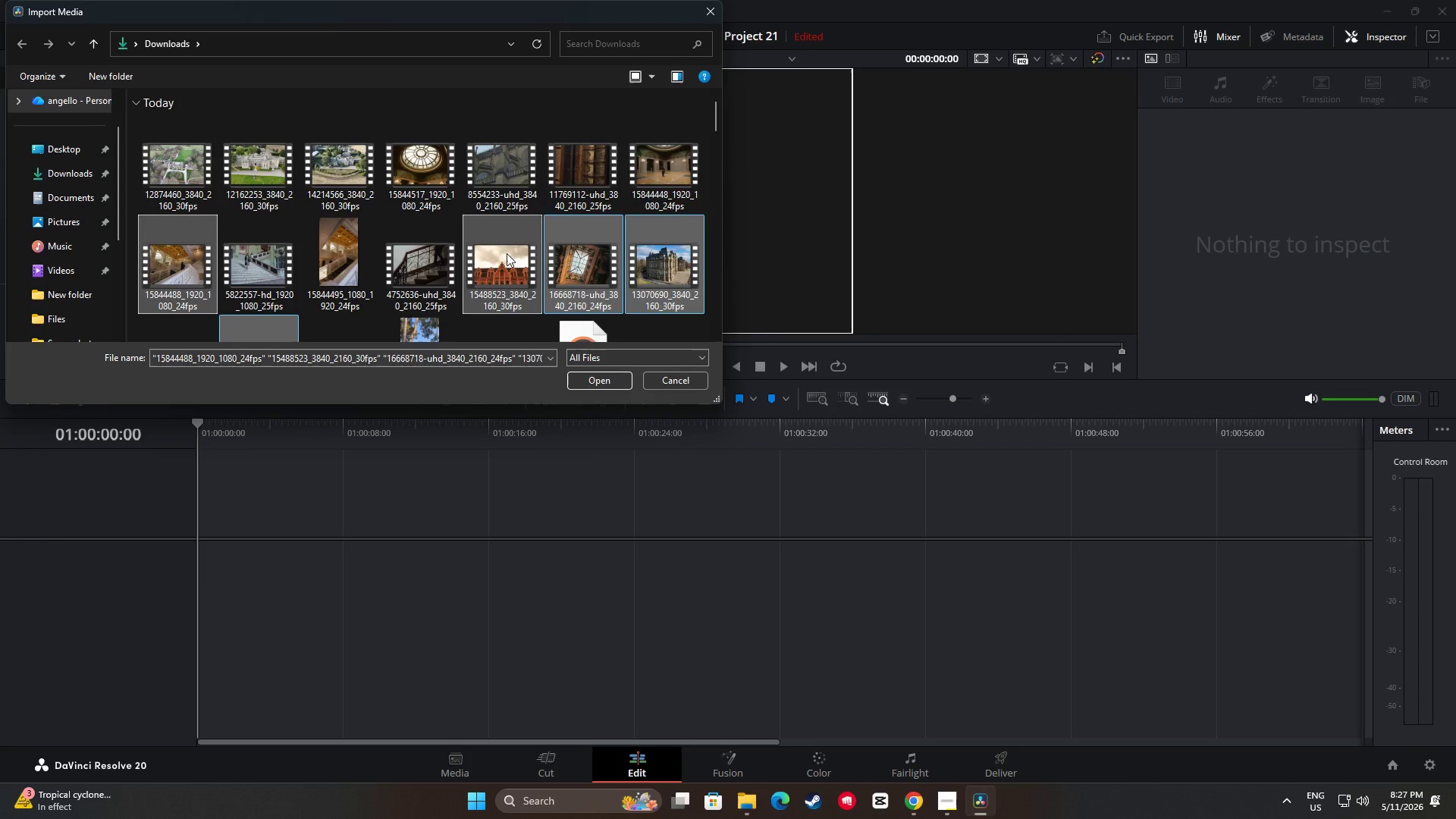 
double_click([579, 168])
 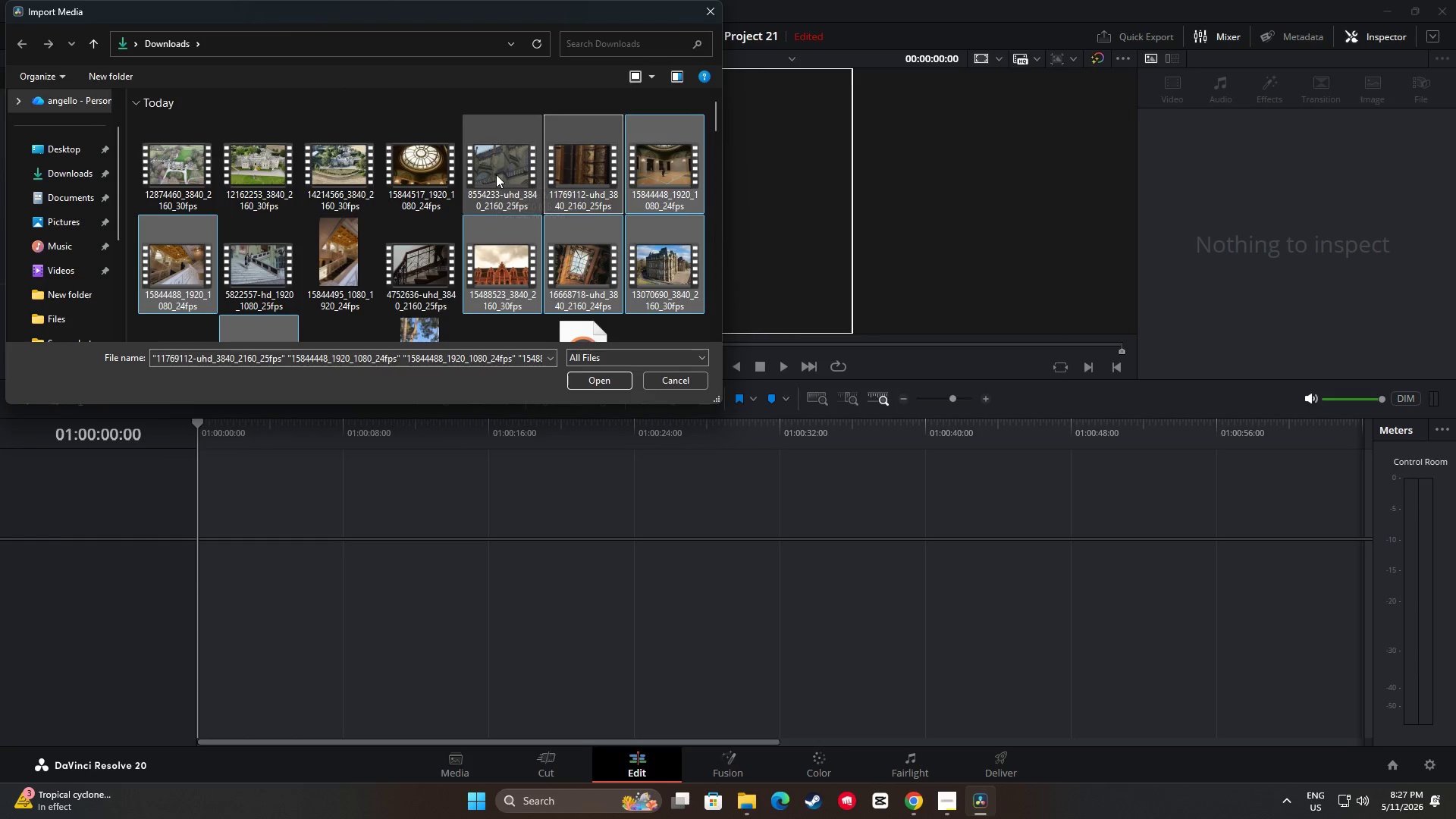 
left_click([494, 173])
 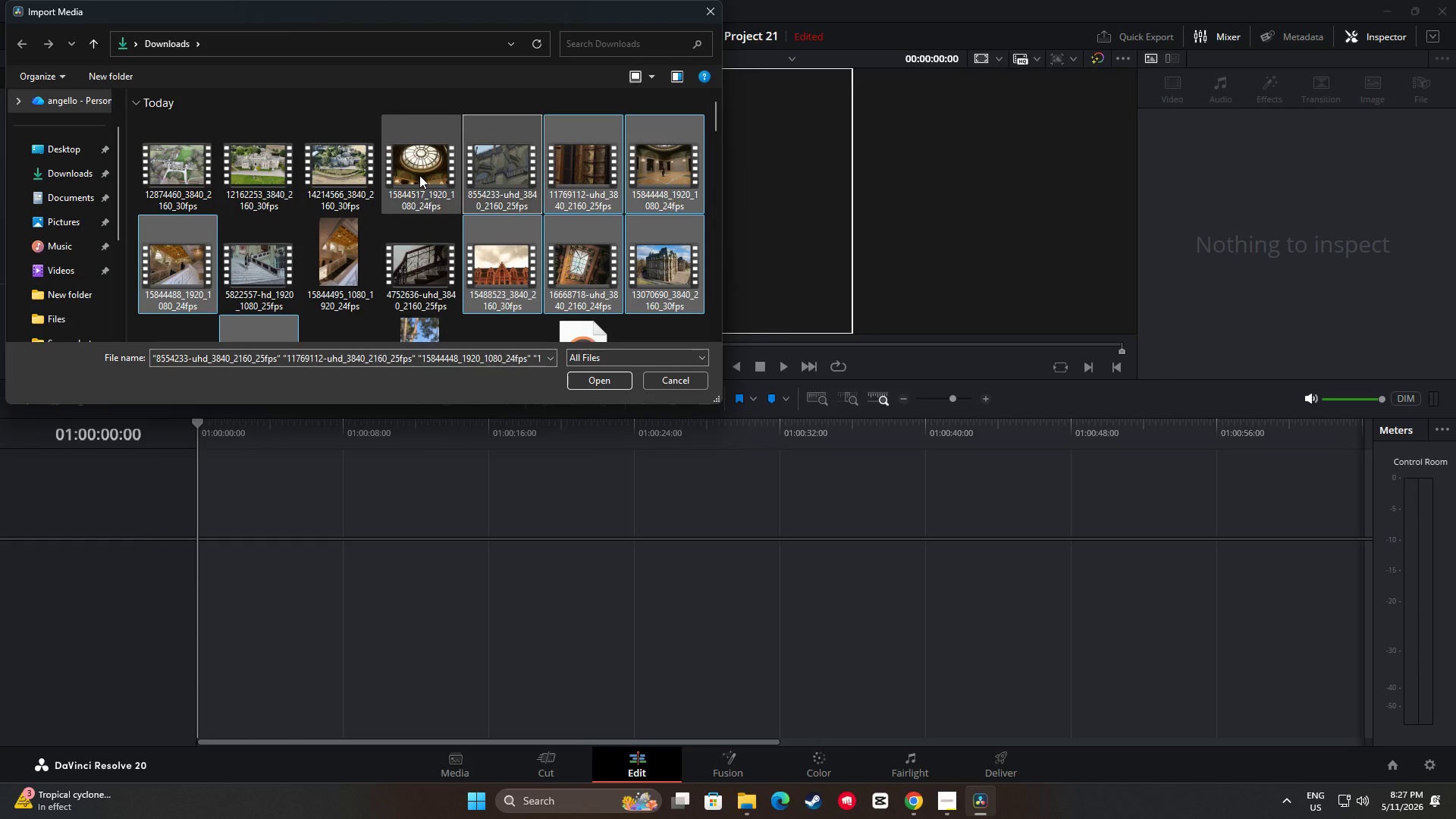 
left_click([419, 176])
 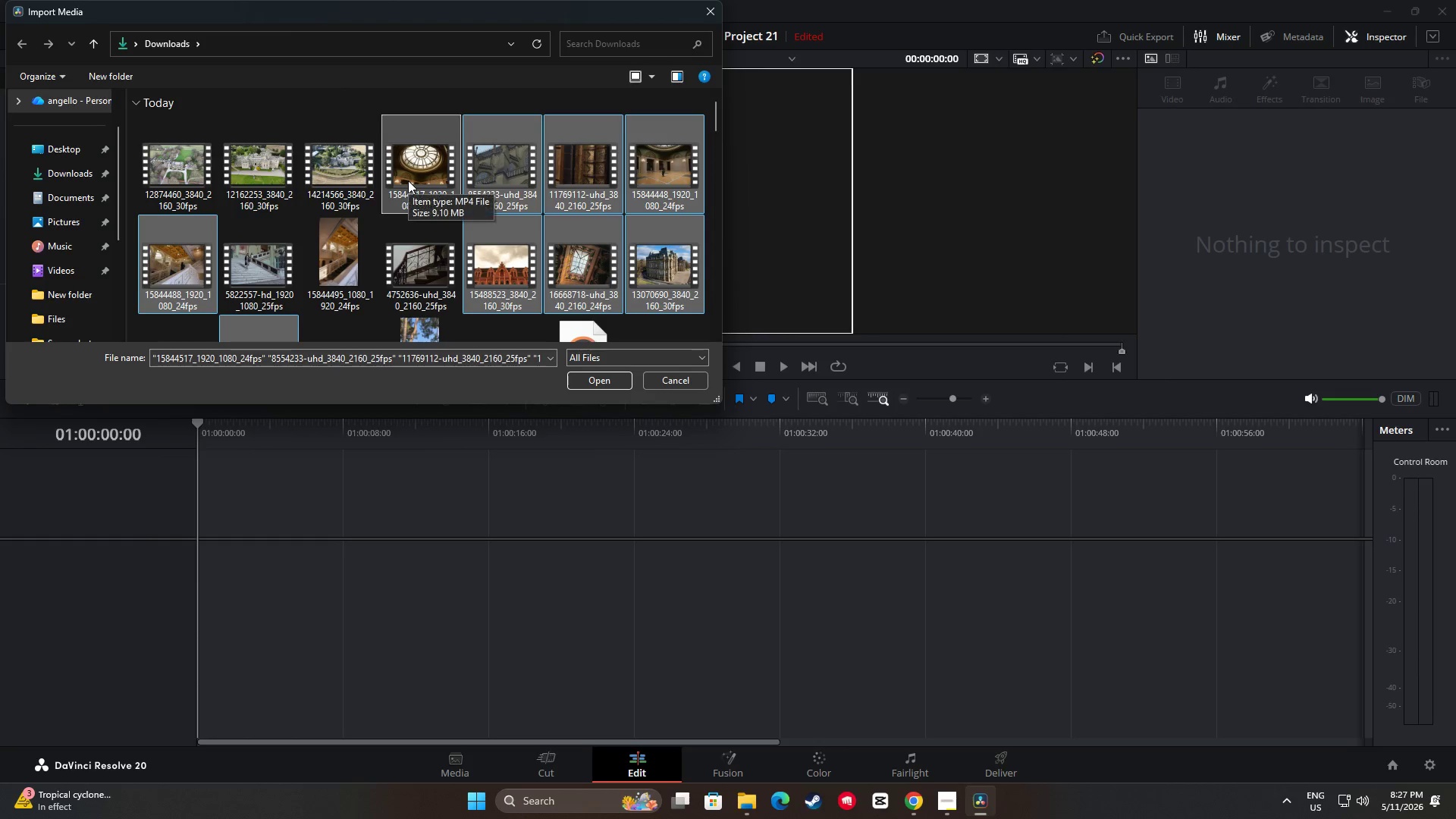 
mouse_move([265, 175])
 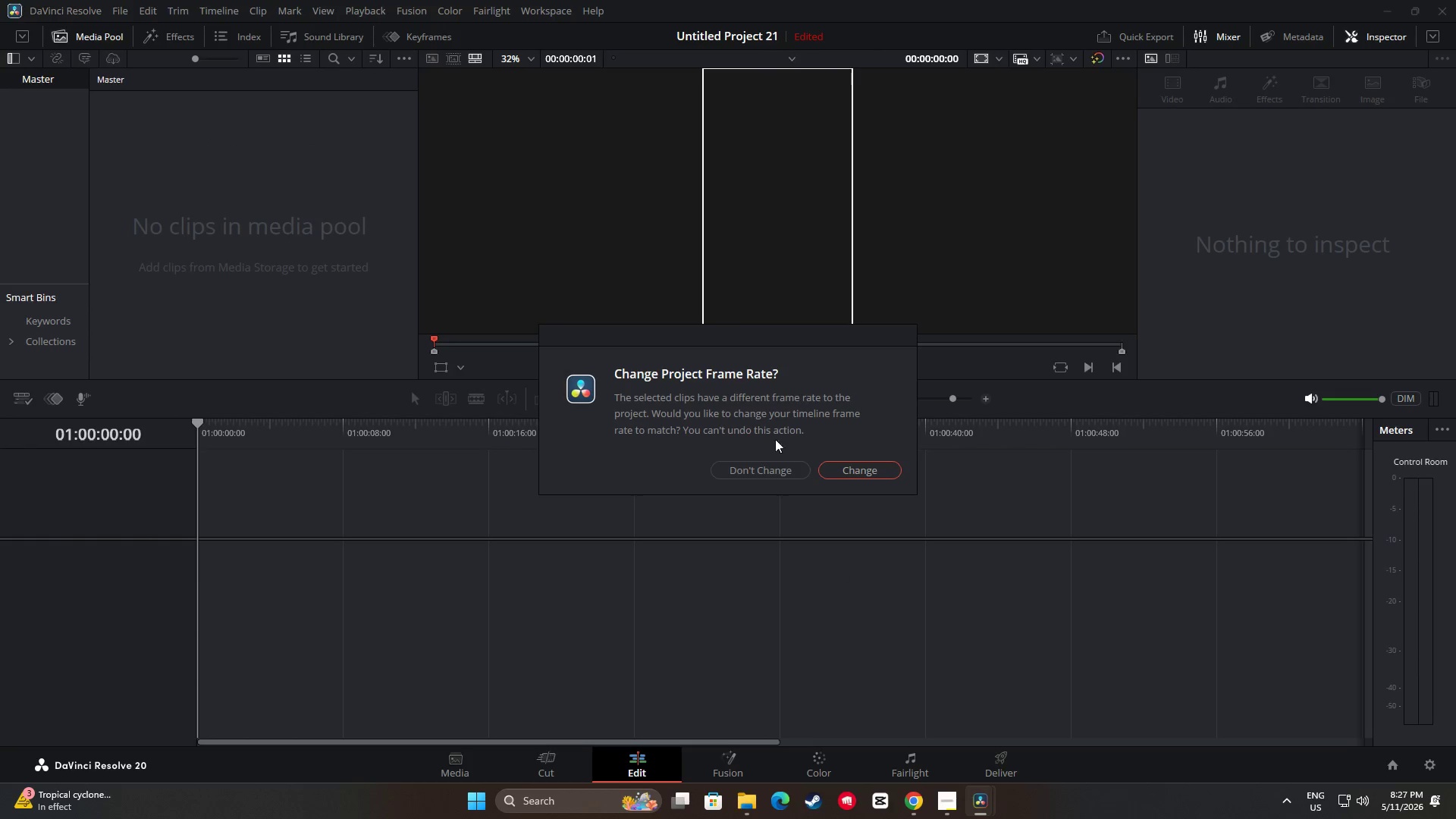 
left_click([748, 469])
 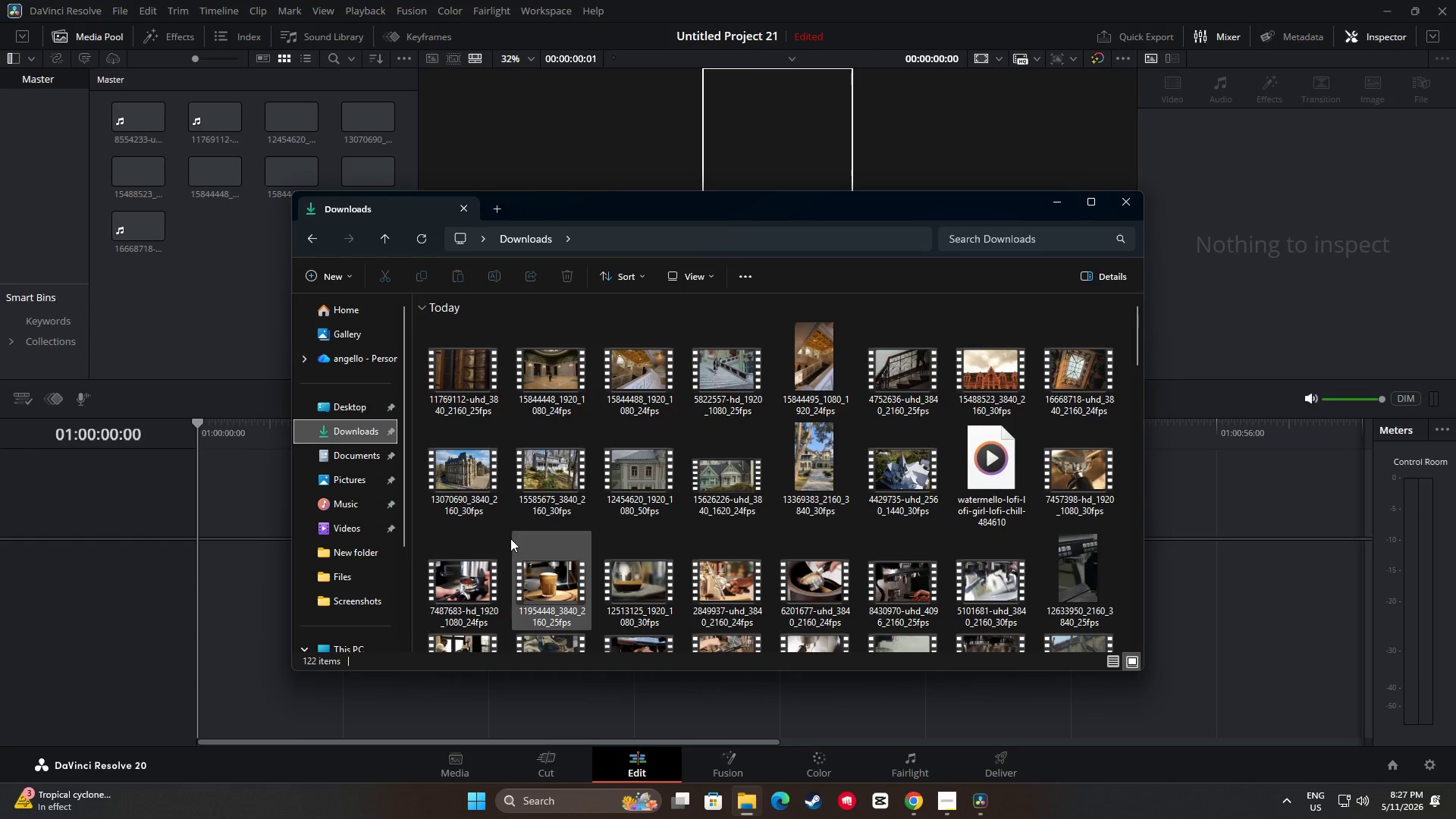 
left_click([349, 427])
 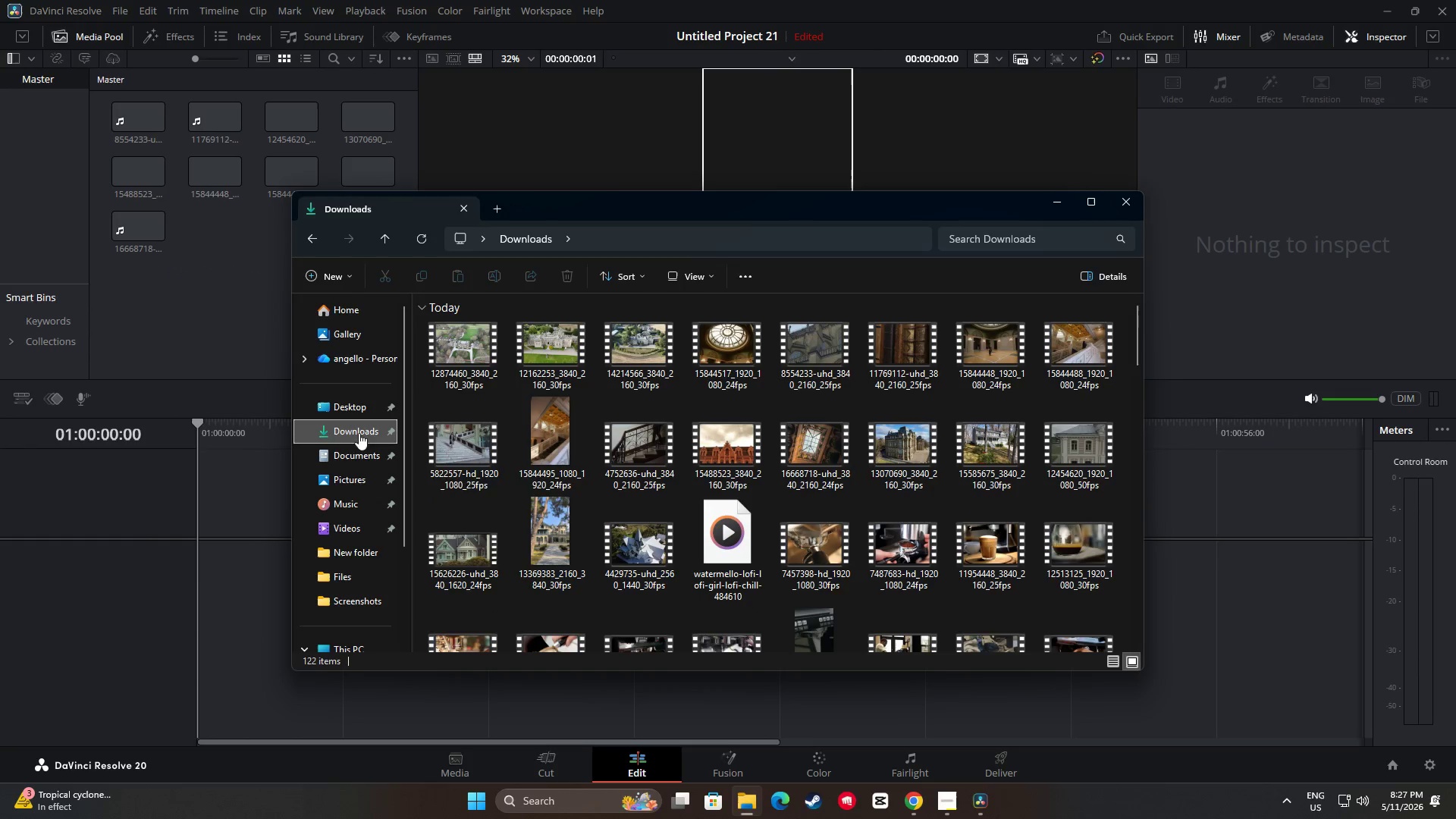 
scroll: coordinate [560, 435], scroll_direction: up, amount: 7.0
 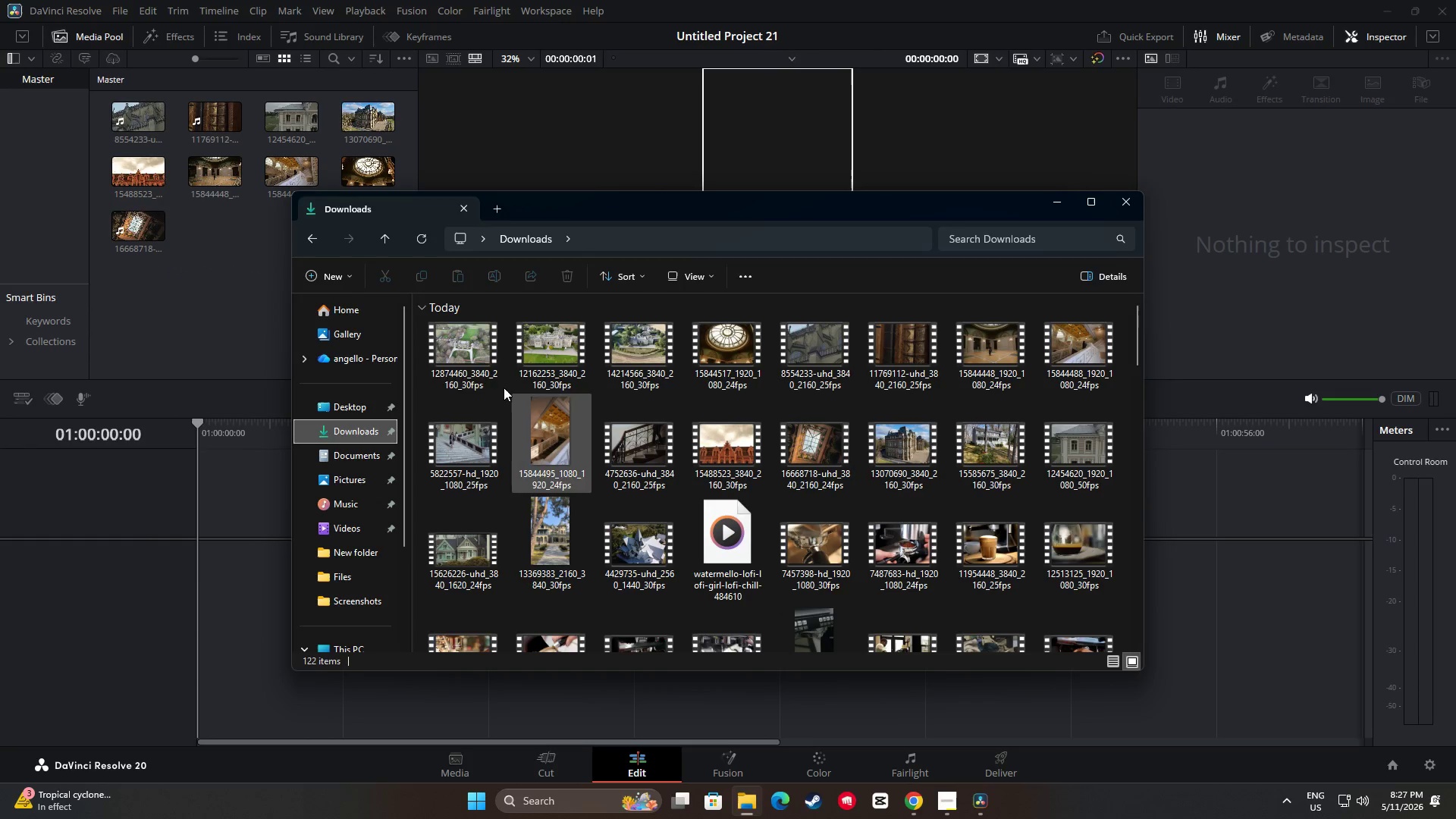 
mouse_move([428, 341])
 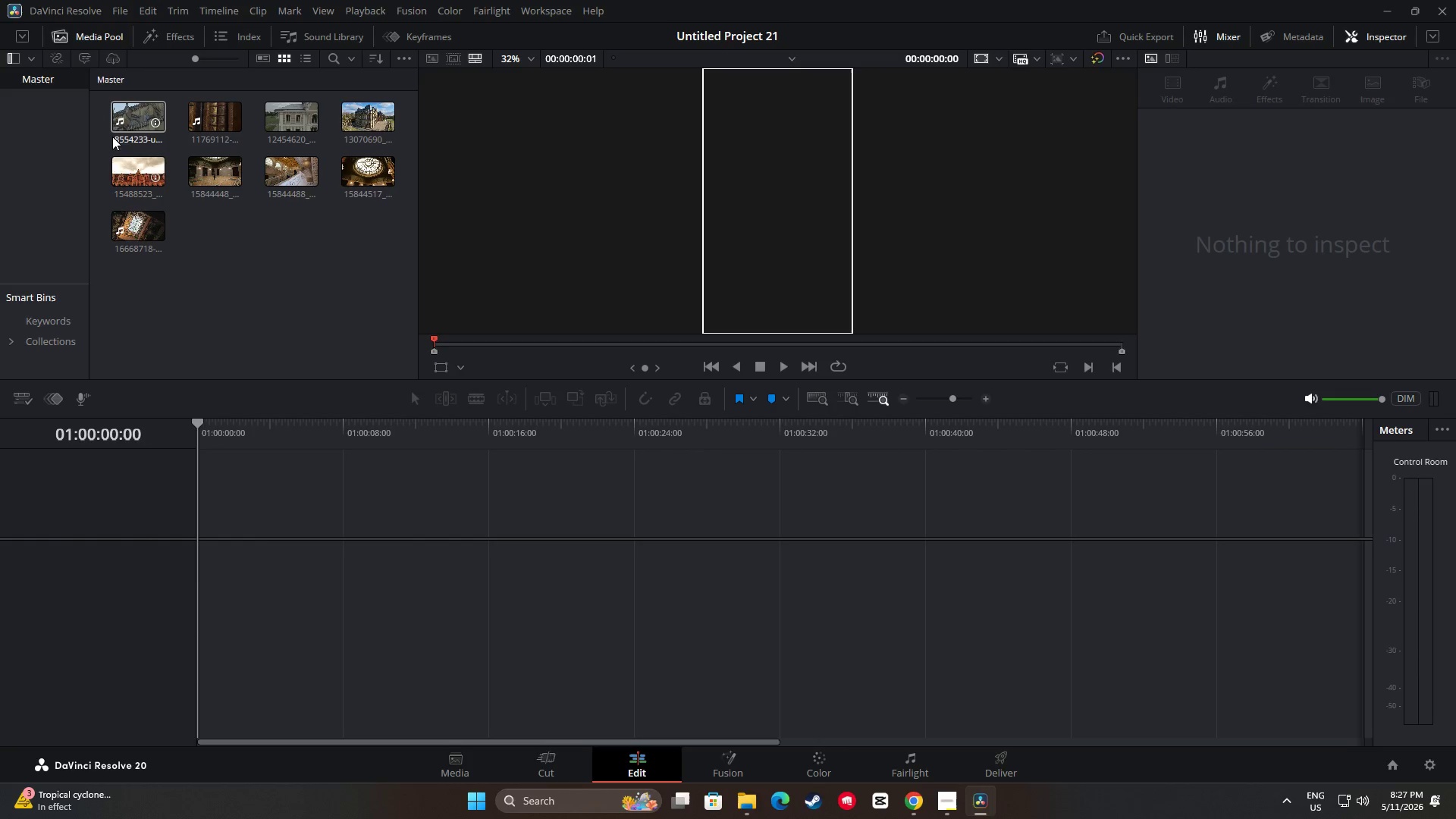 
mouse_move([134, 122])
 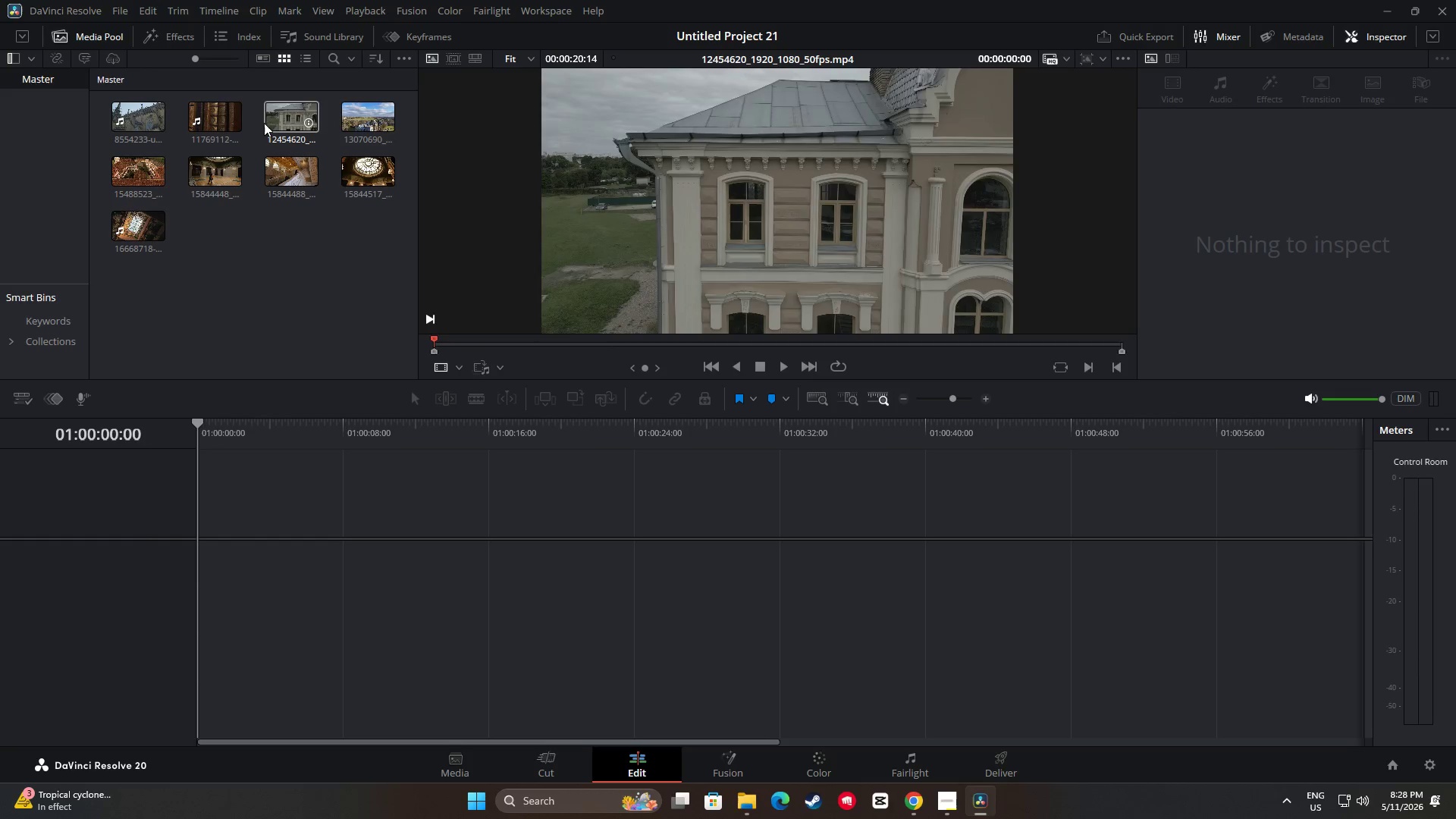 
wait(32.96)
 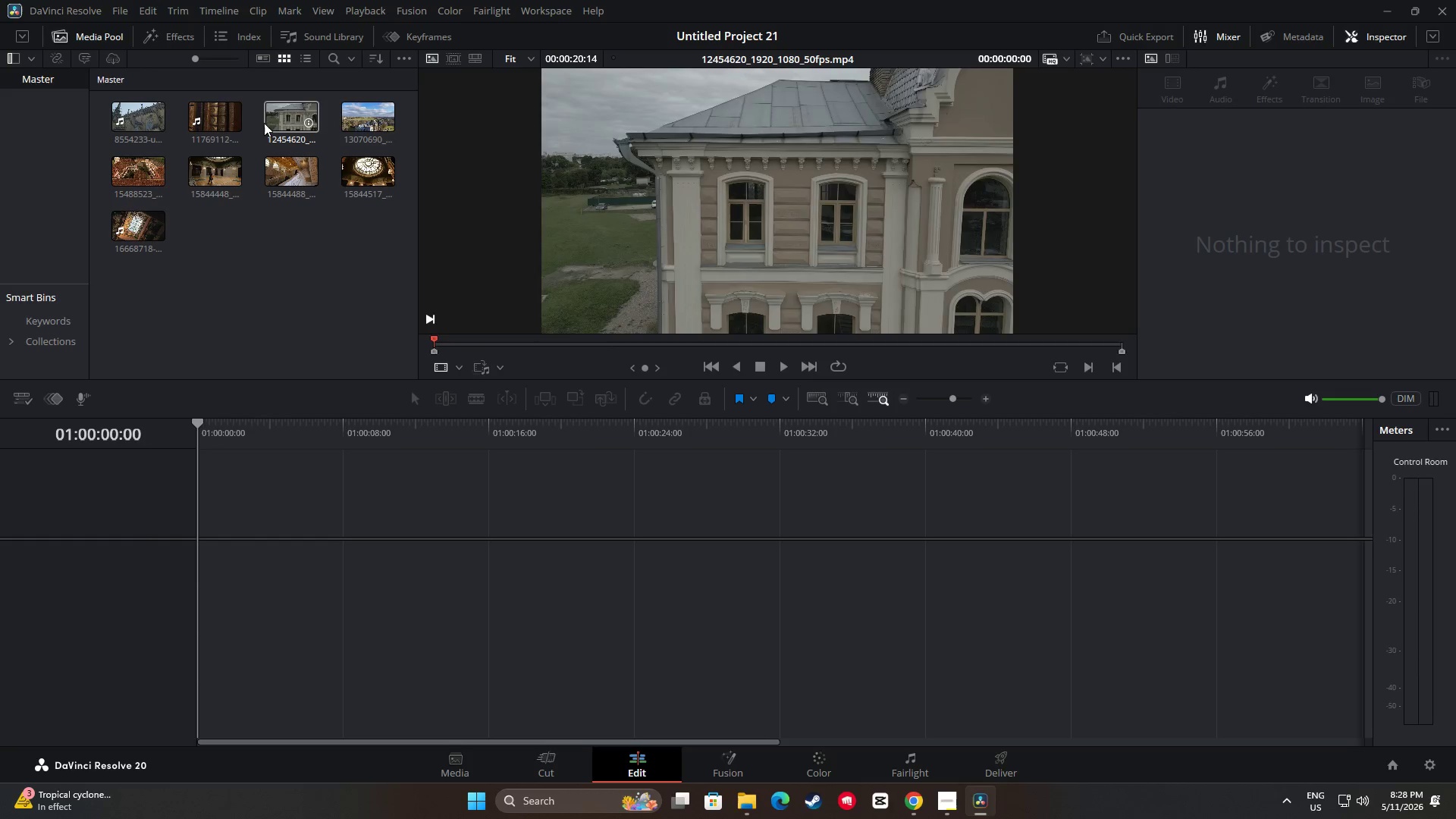 
left_click_drag(start_coordinate=[293, 109], to_coordinate=[196, 549])
 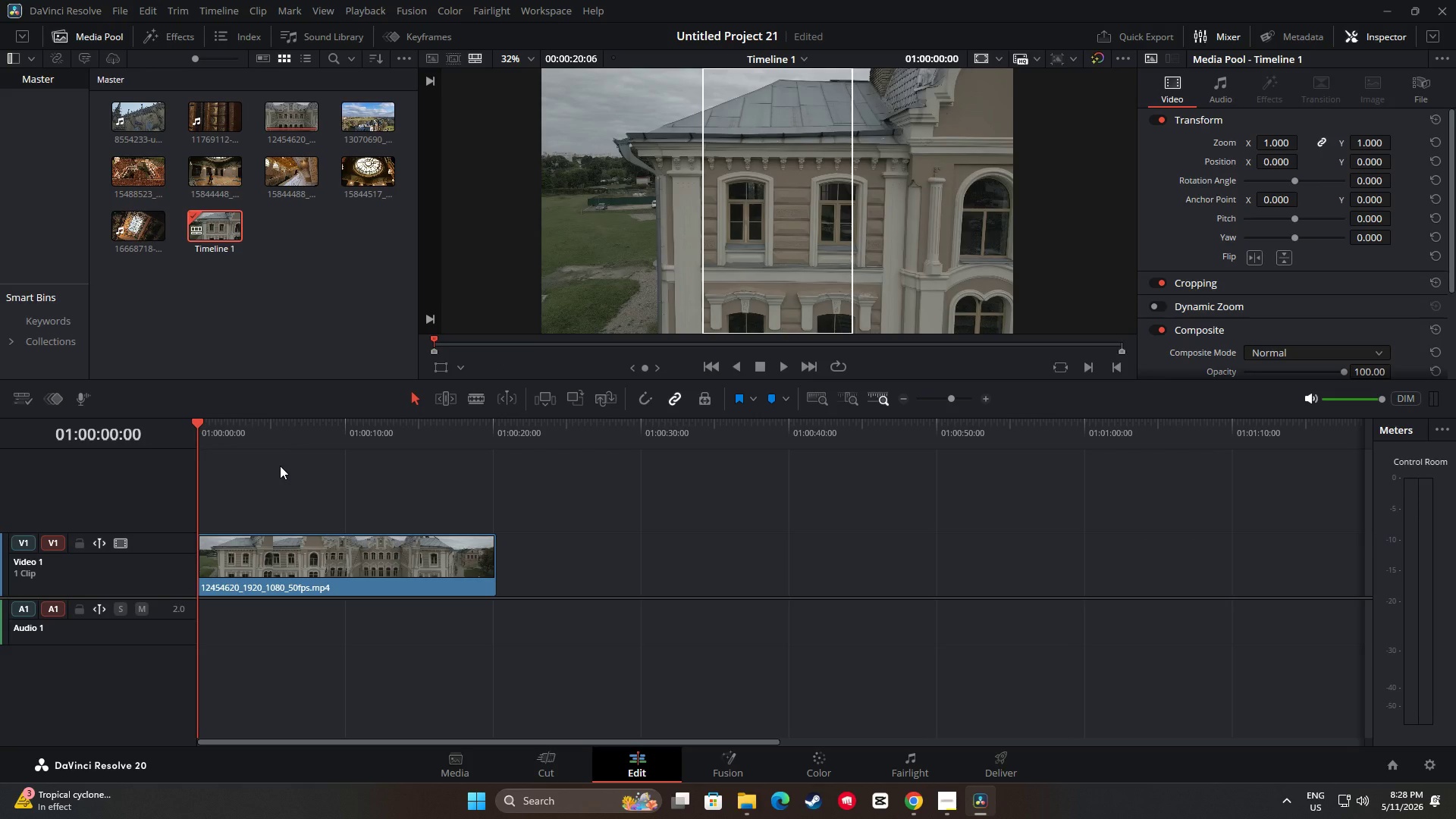 
wait(13.14)
 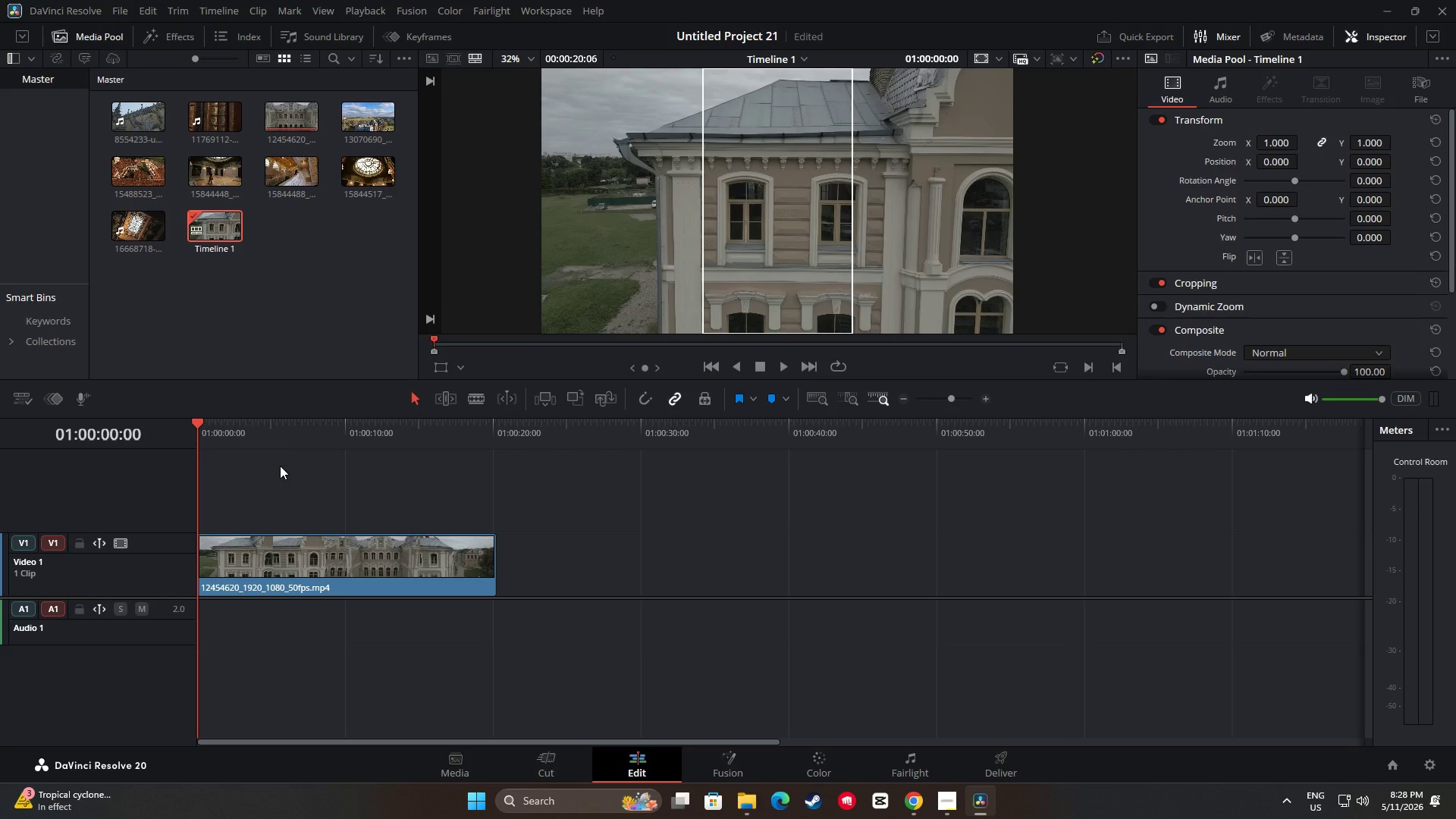 
left_click([306, 566])
 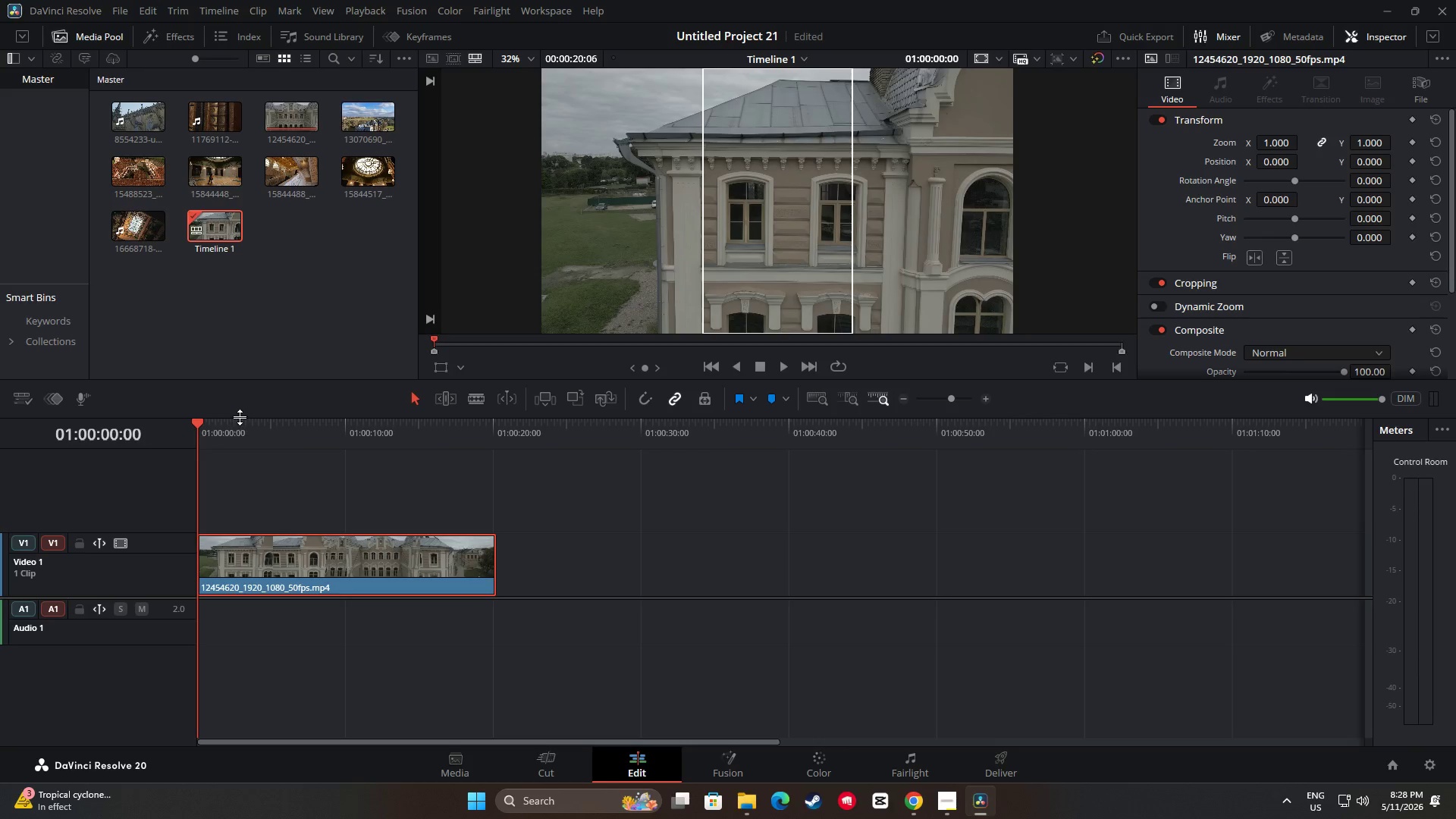 
key(Space)
 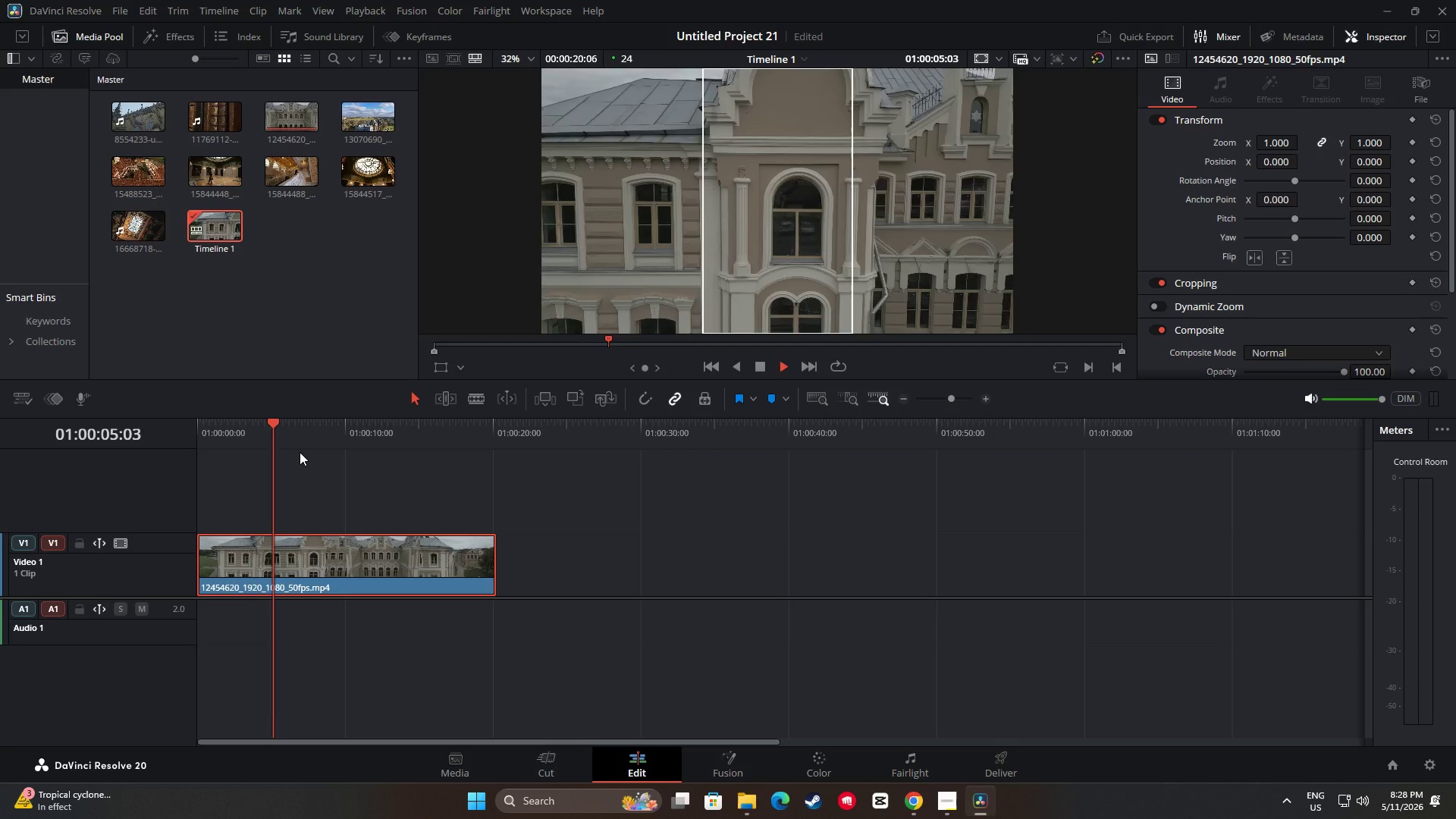 
wait(10.24)
 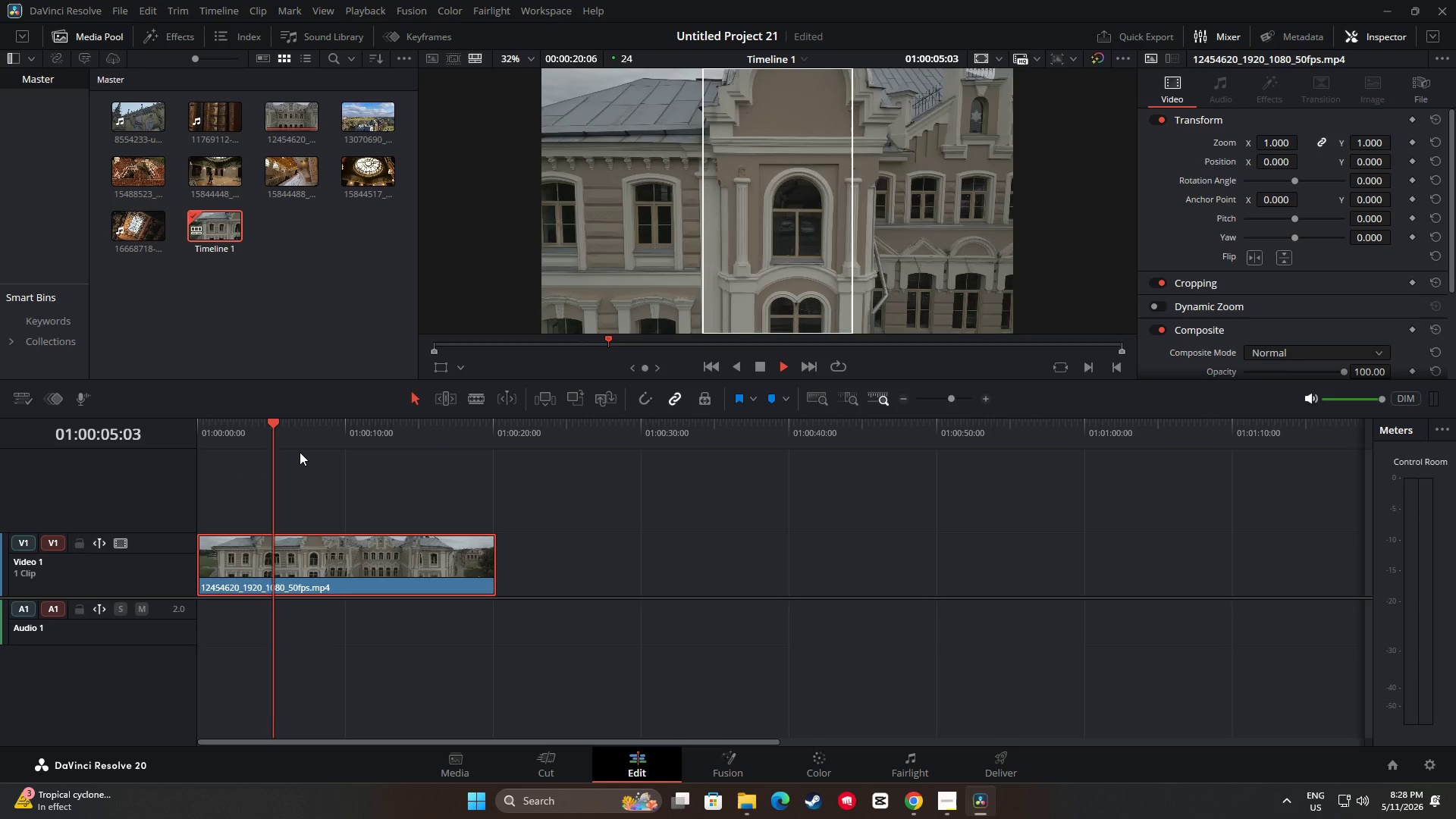 
key(Space)
 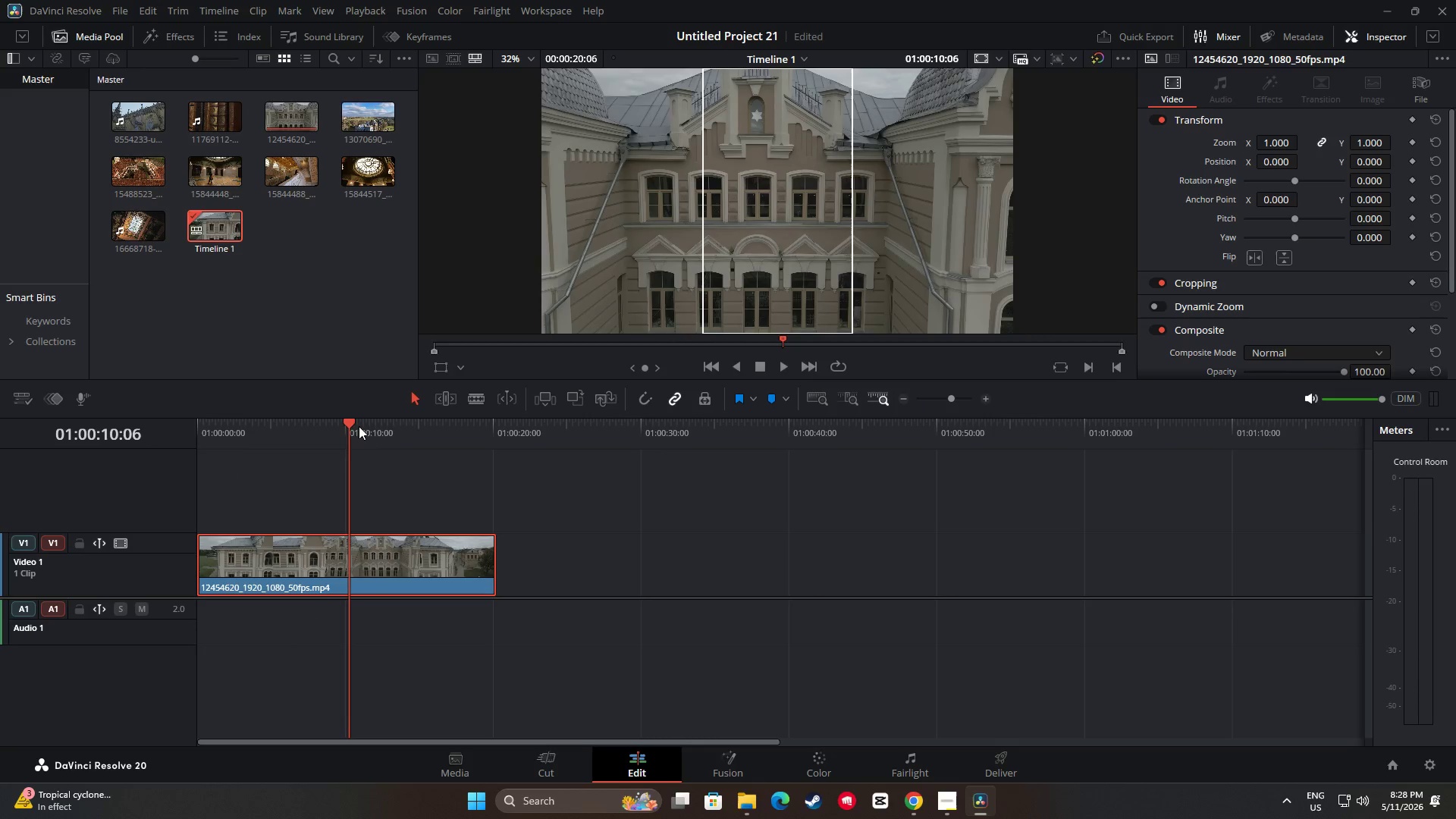 
left_click_drag(start_coordinate=[354, 424], to_coordinate=[315, 422])
 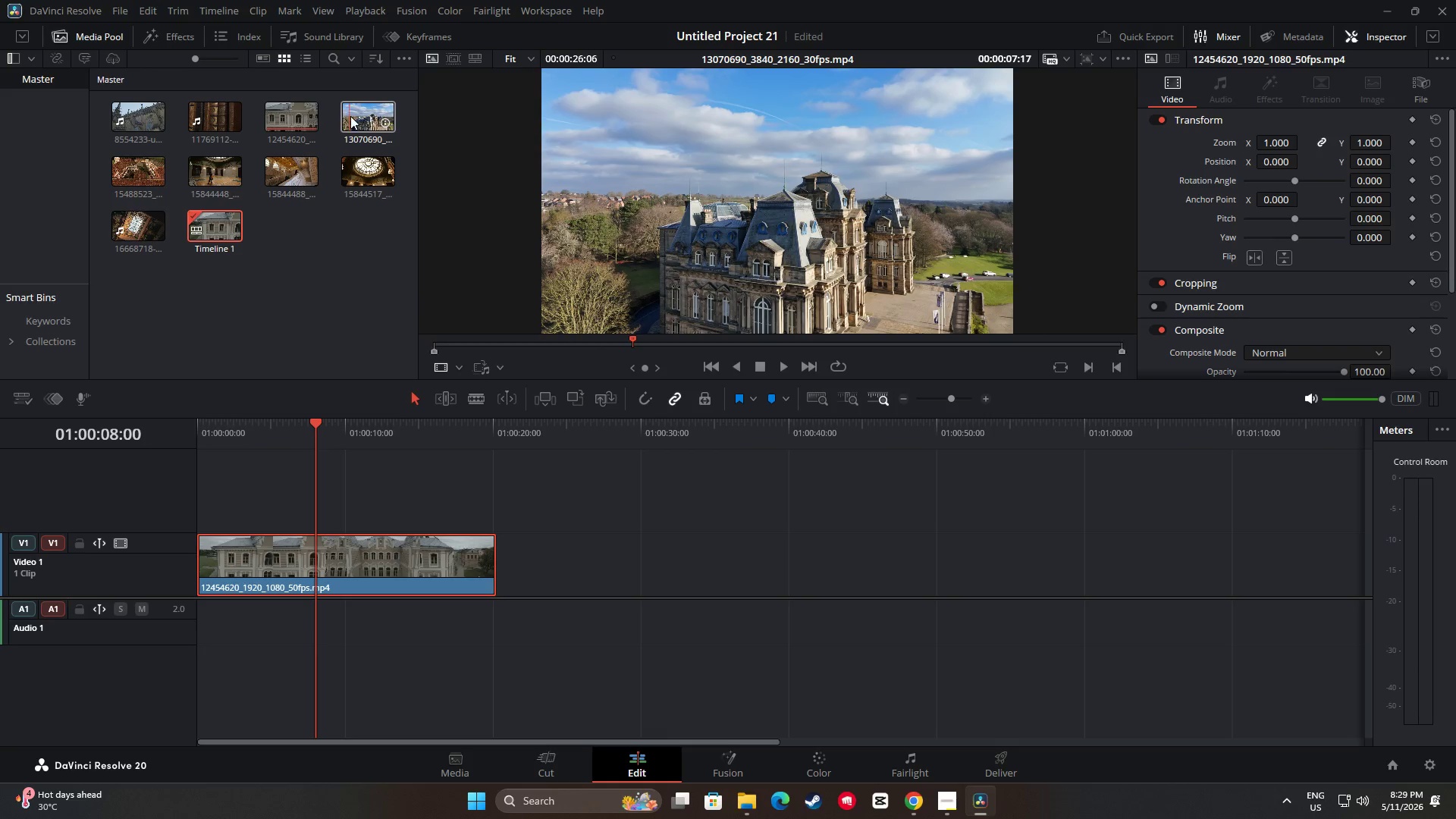 
wait(32.92)
 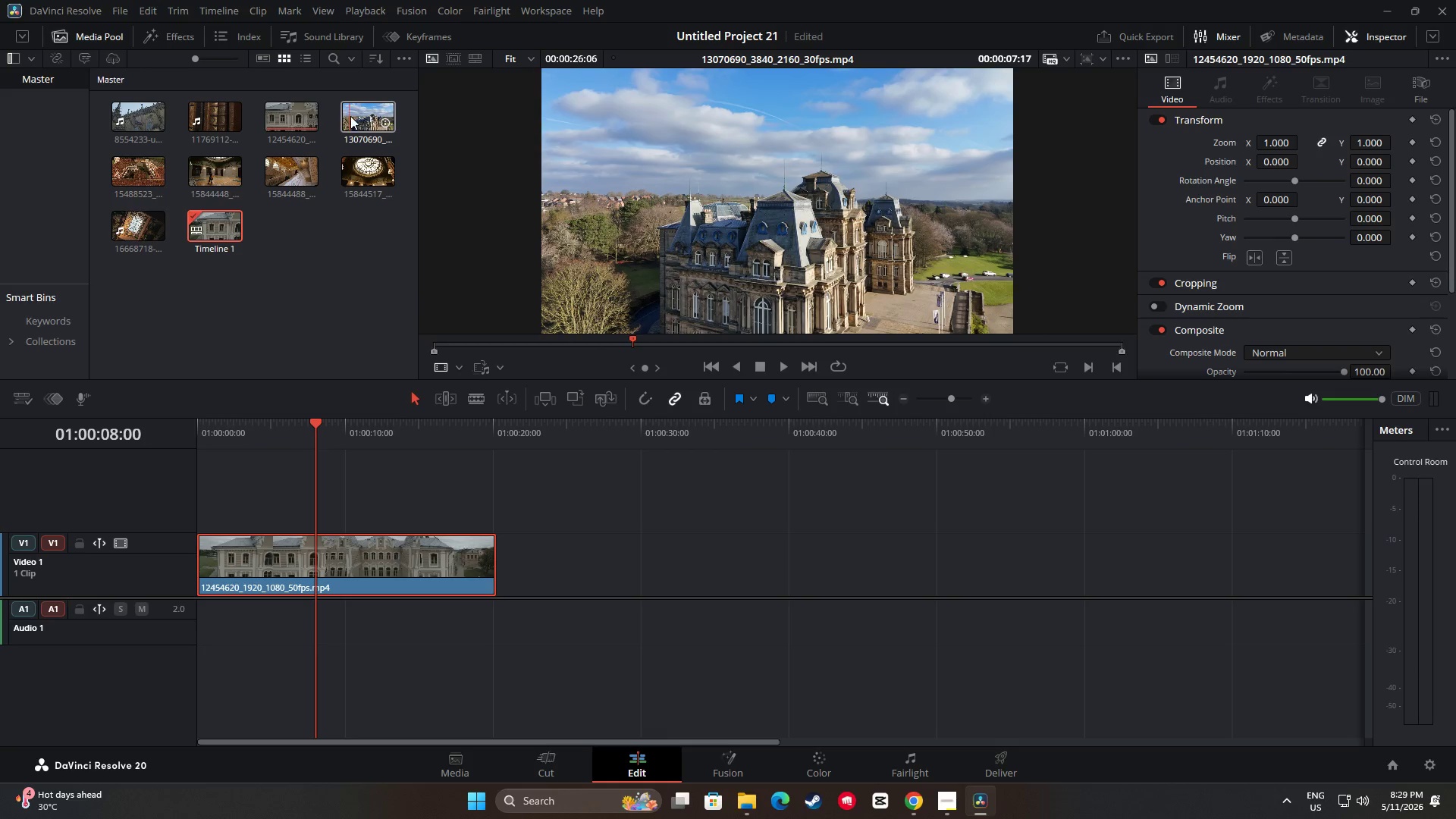 
left_click([367, 565])
 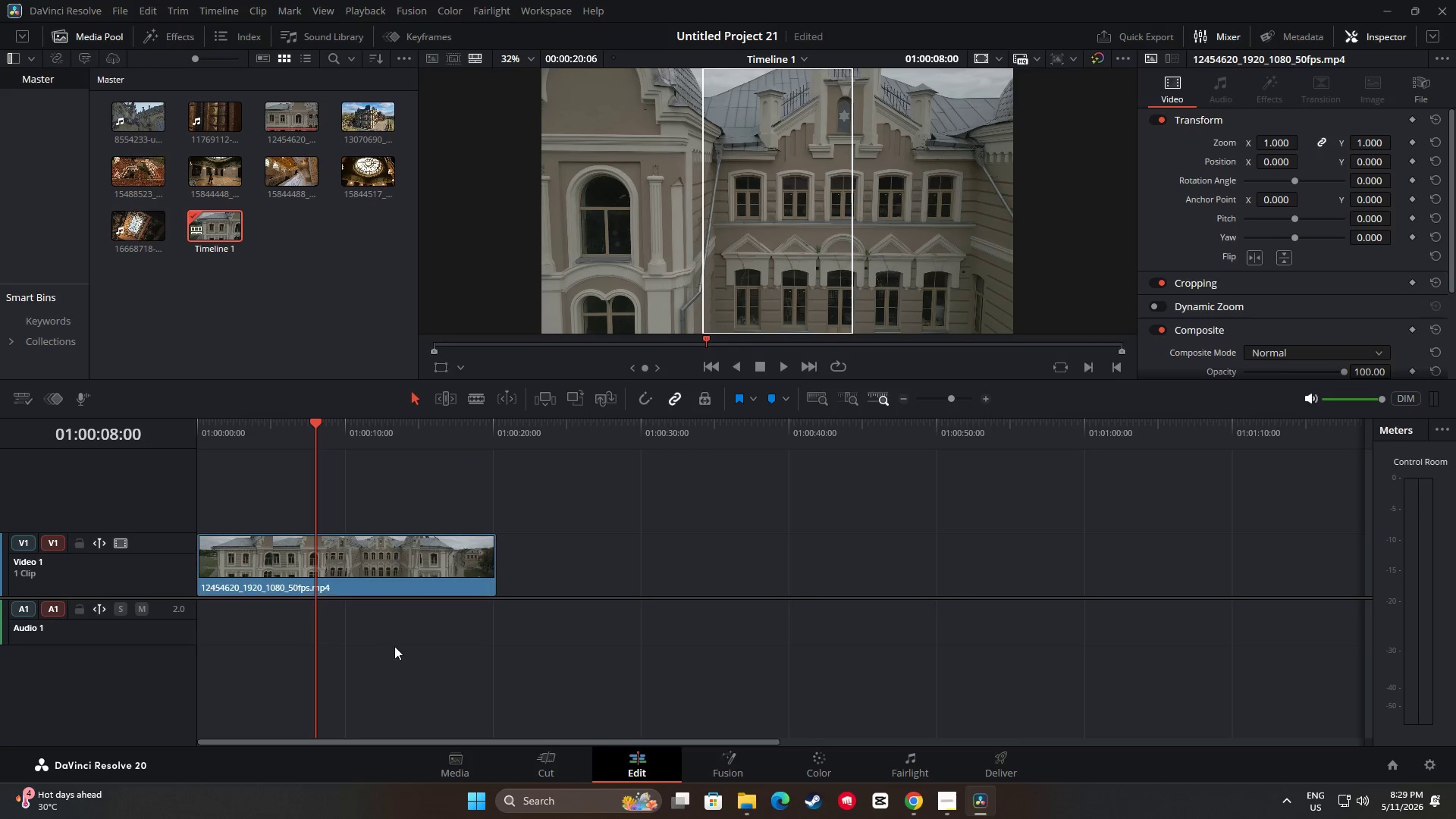 
triple_click([405, 570])
 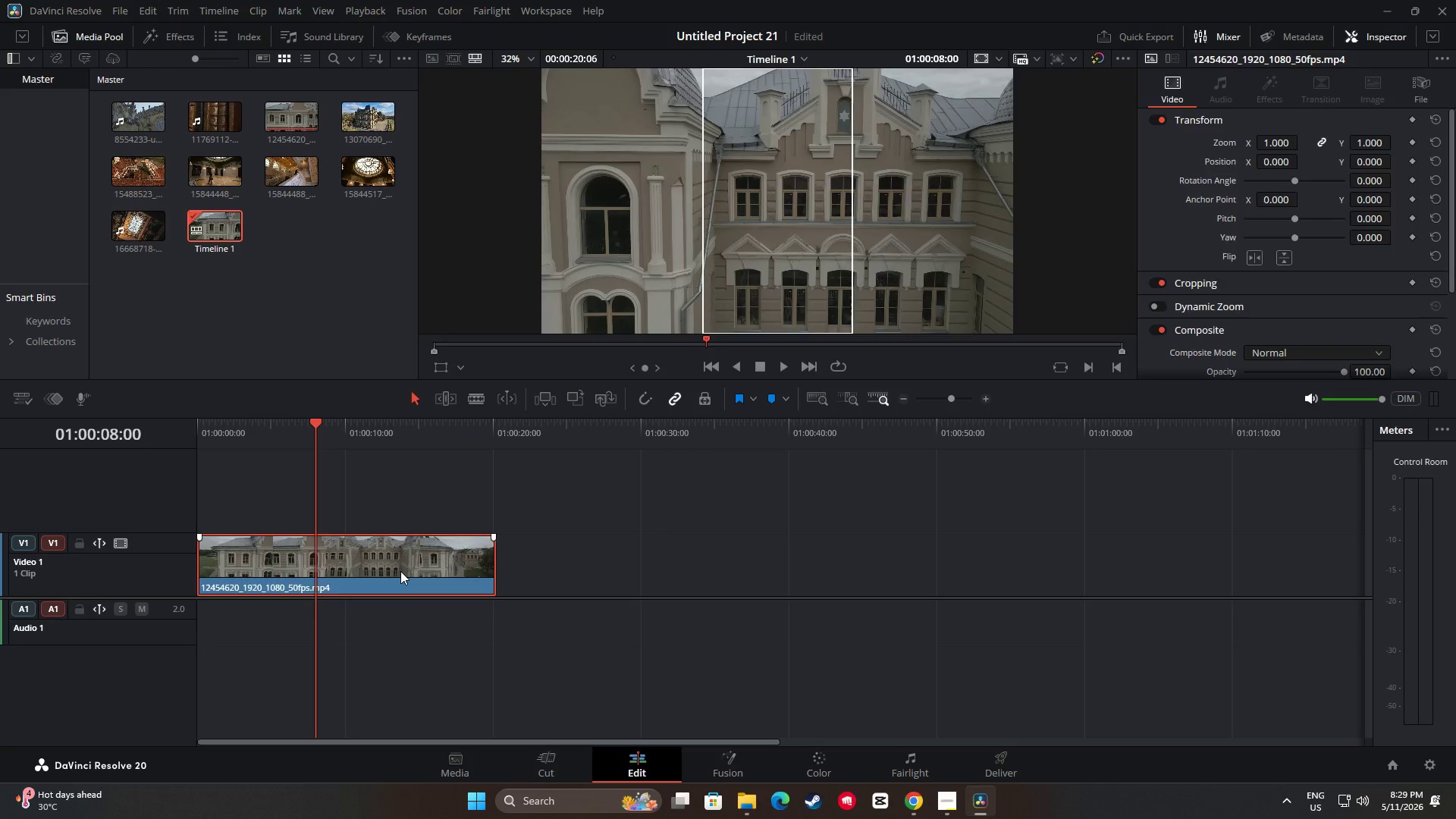 
key(Backspace)
 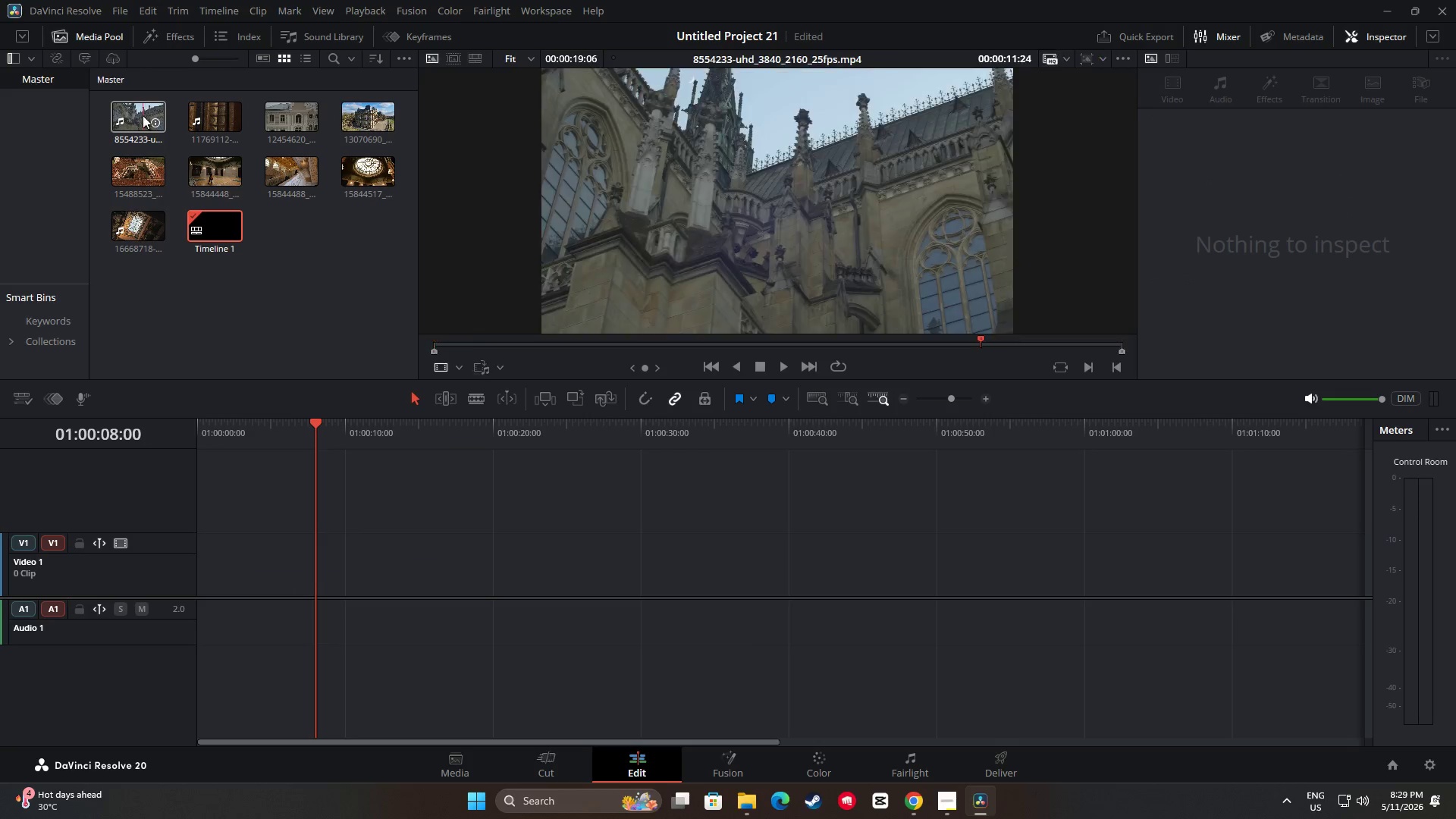 
left_click_drag(start_coordinate=[143, 115], to_coordinate=[196, 559])
 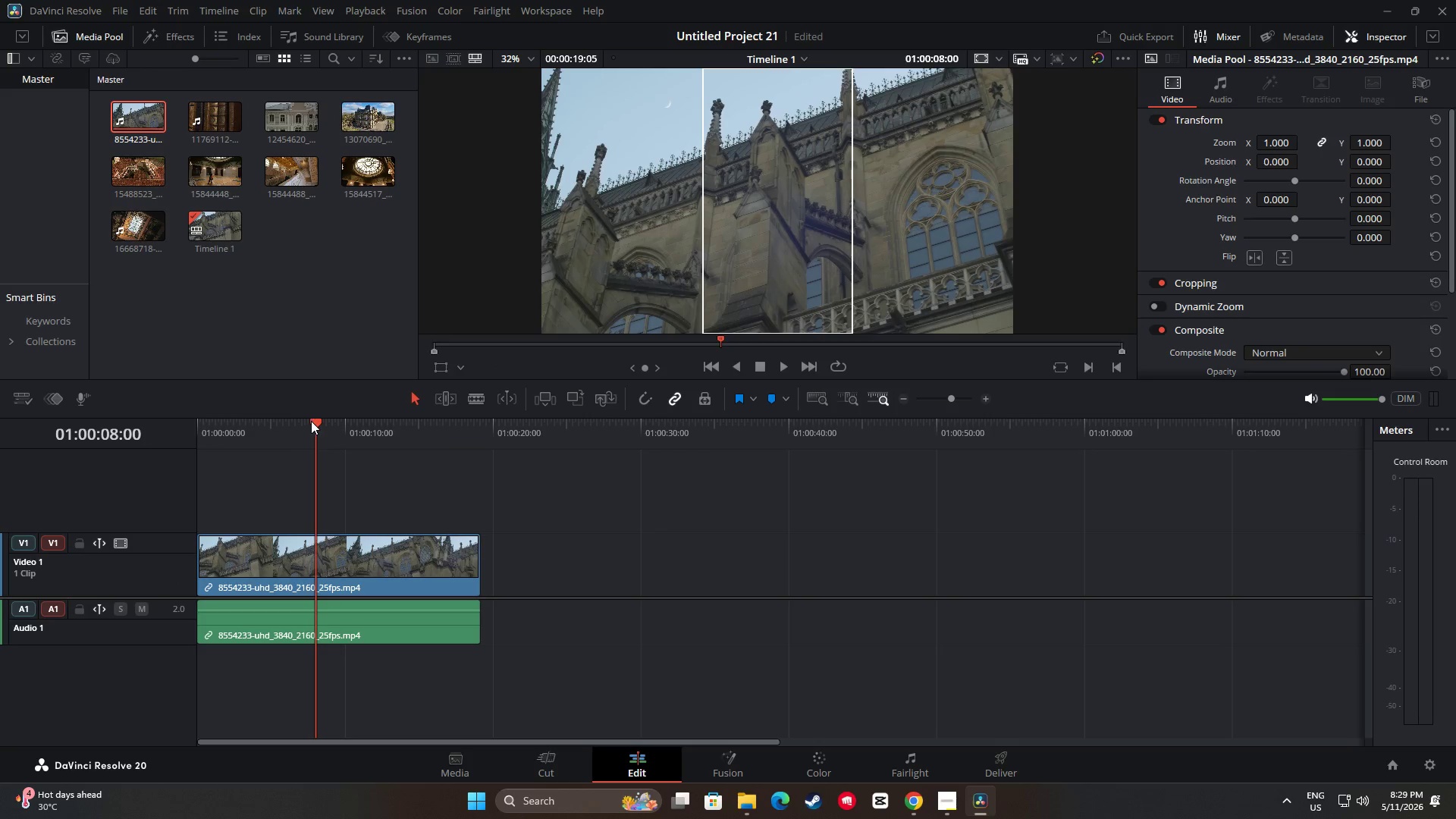 
left_click_drag(start_coordinate=[315, 421], to_coordinate=[174, 416])
 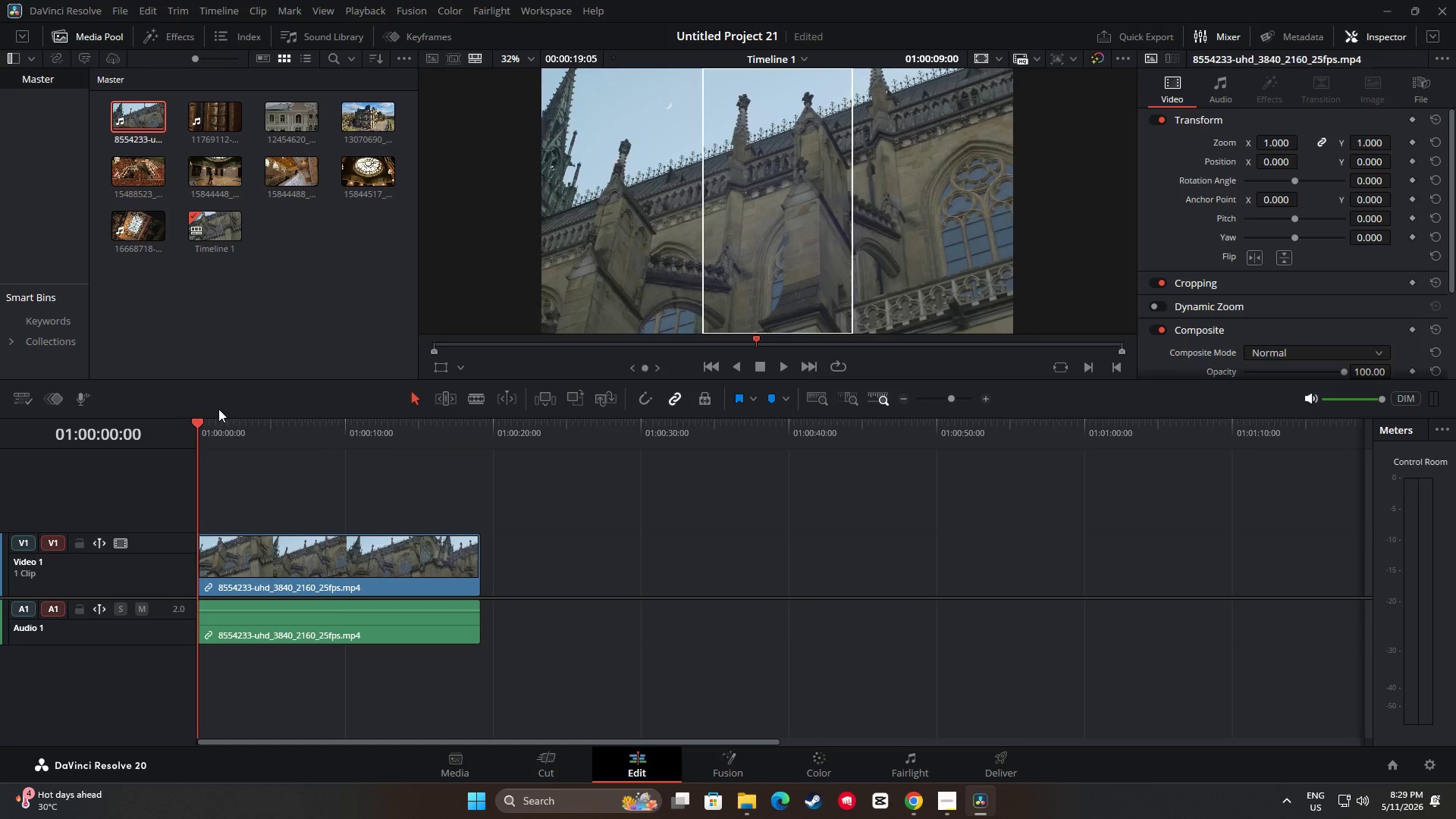 
key(Space)
 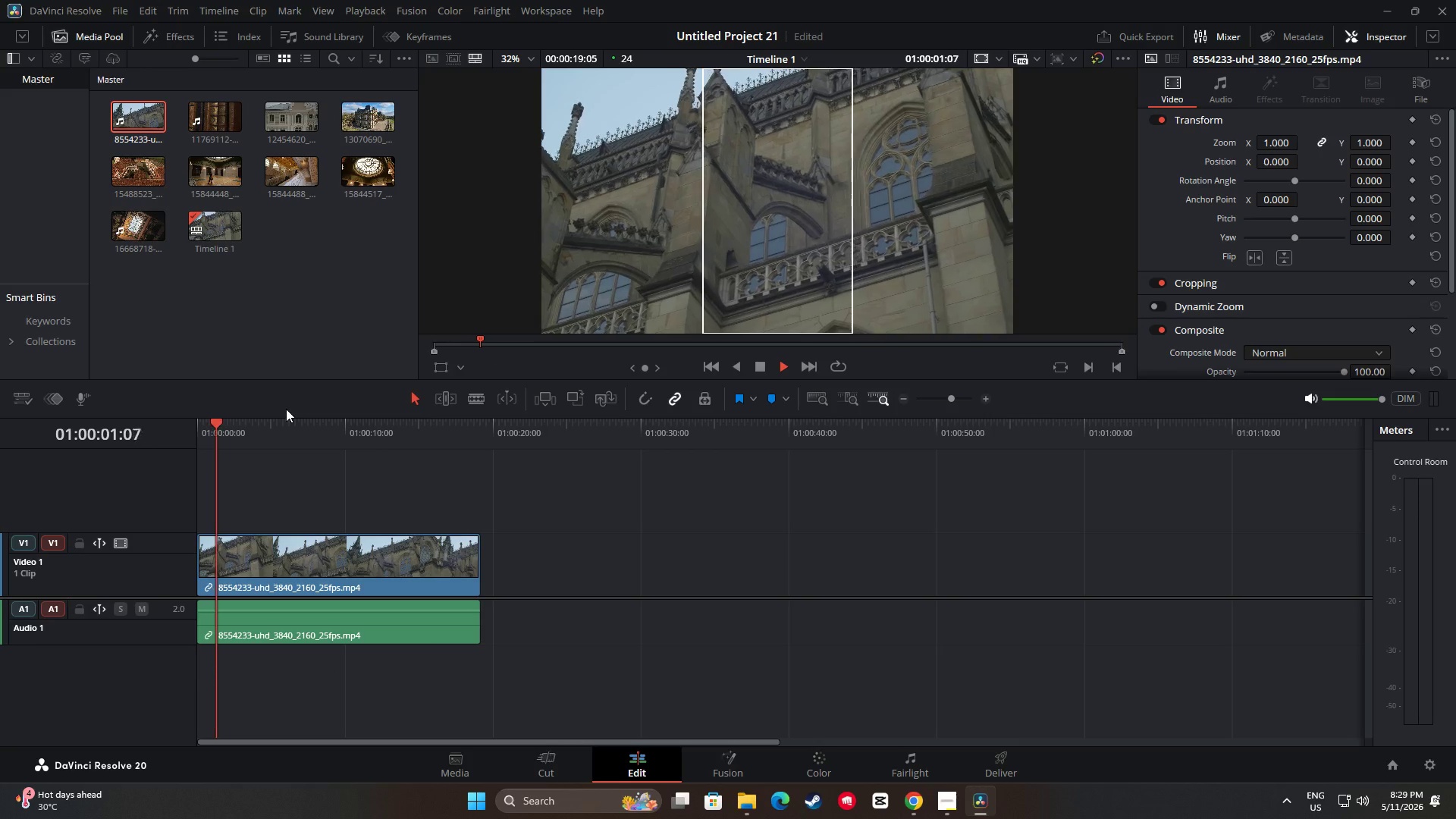 
key(Space)
 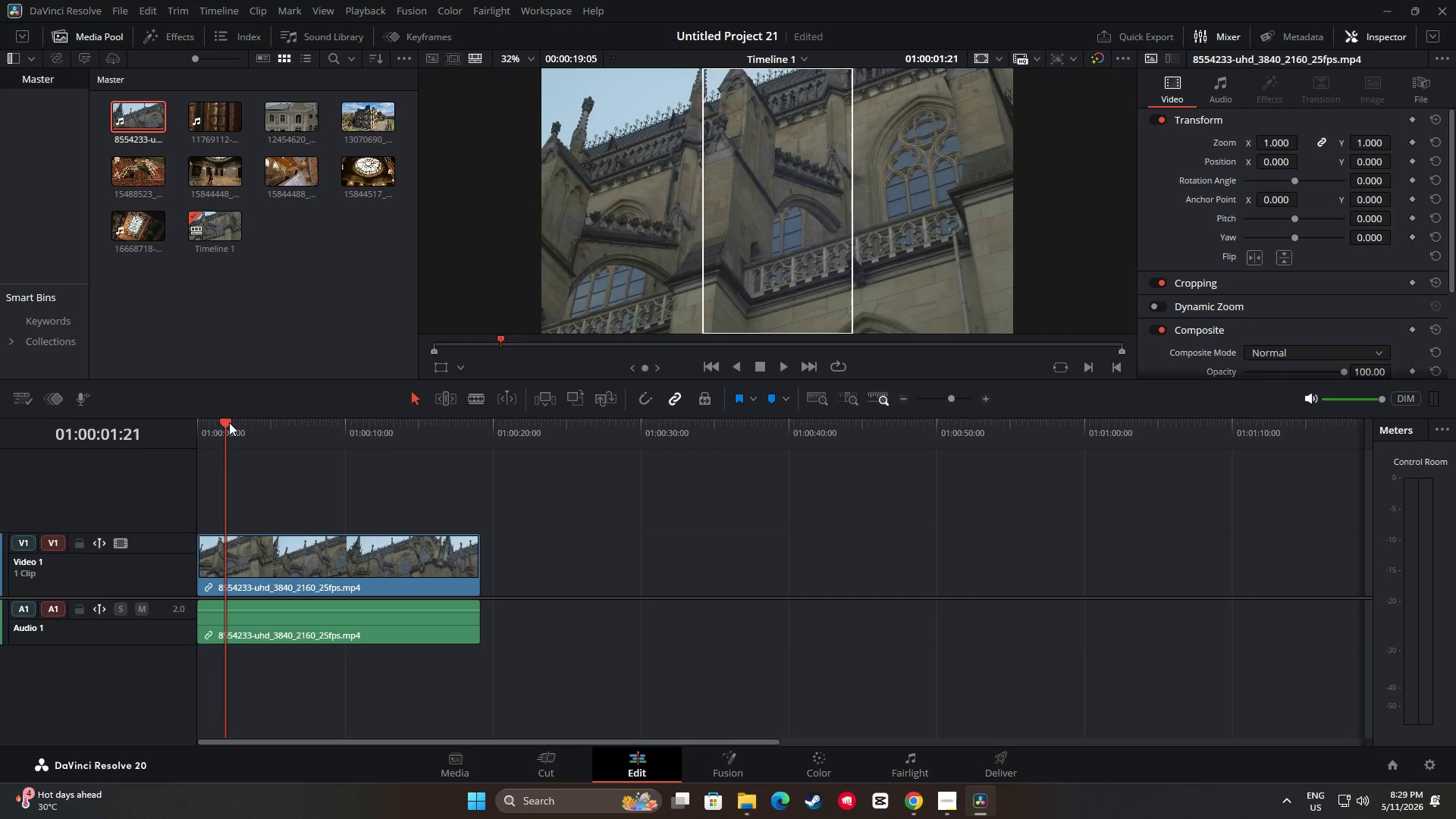 
left_click_drag(start_coordinate=[230, 422], to_coordinate=[307, 431])
 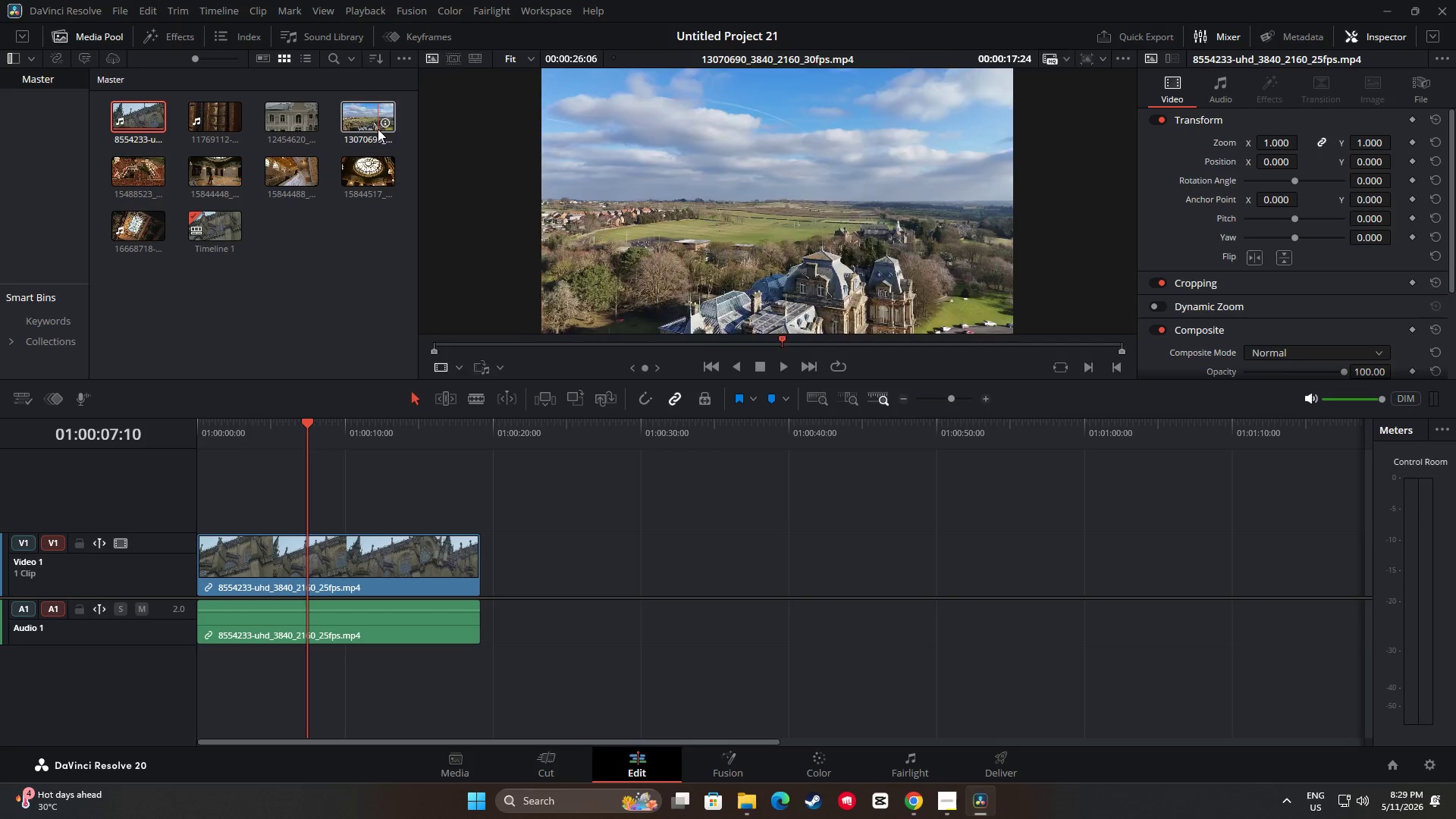 
wait(10.42)
 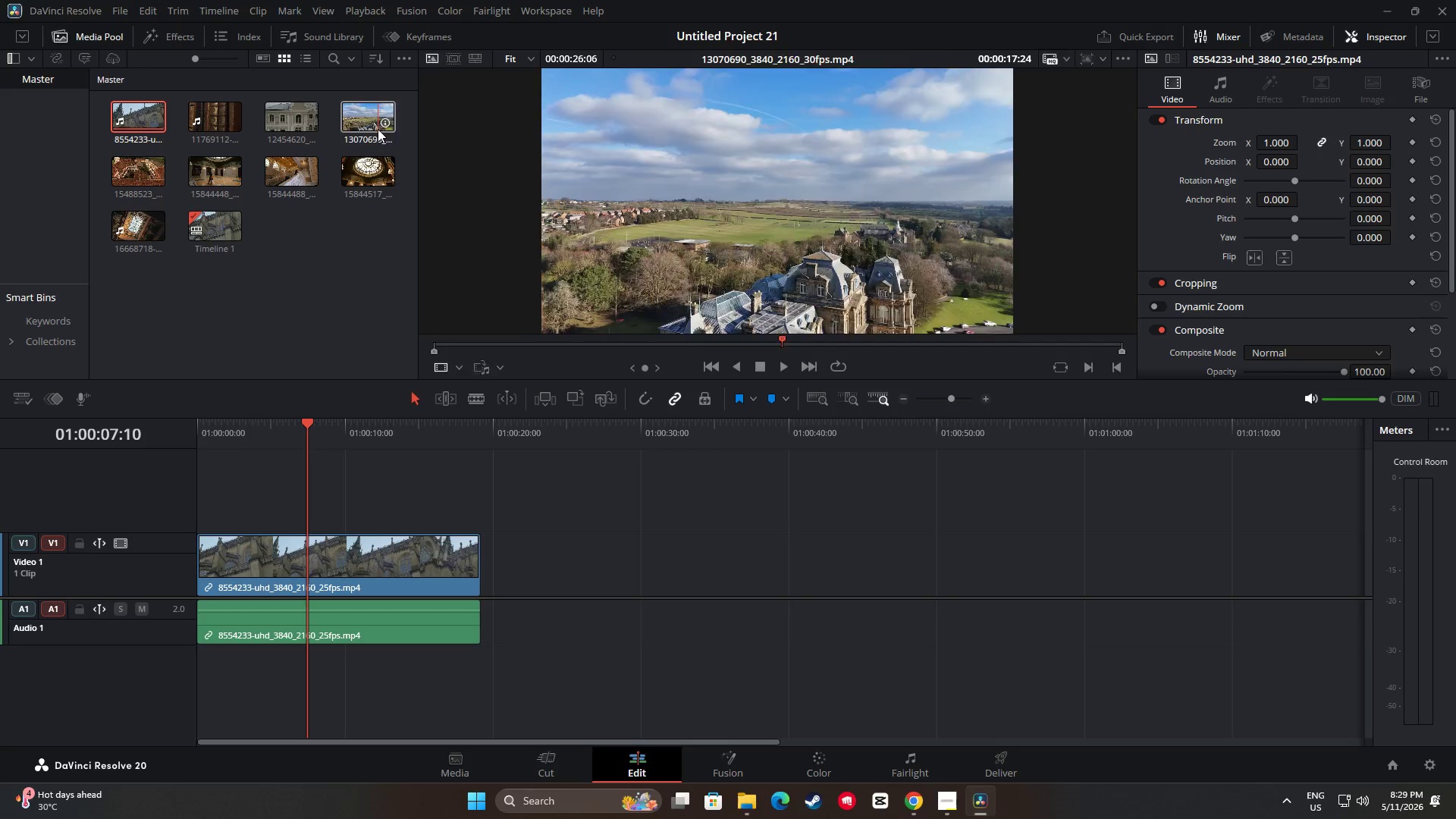 
left_click_drag(start_coordinate=[308, 427], to_coordinate=[315, 425])
 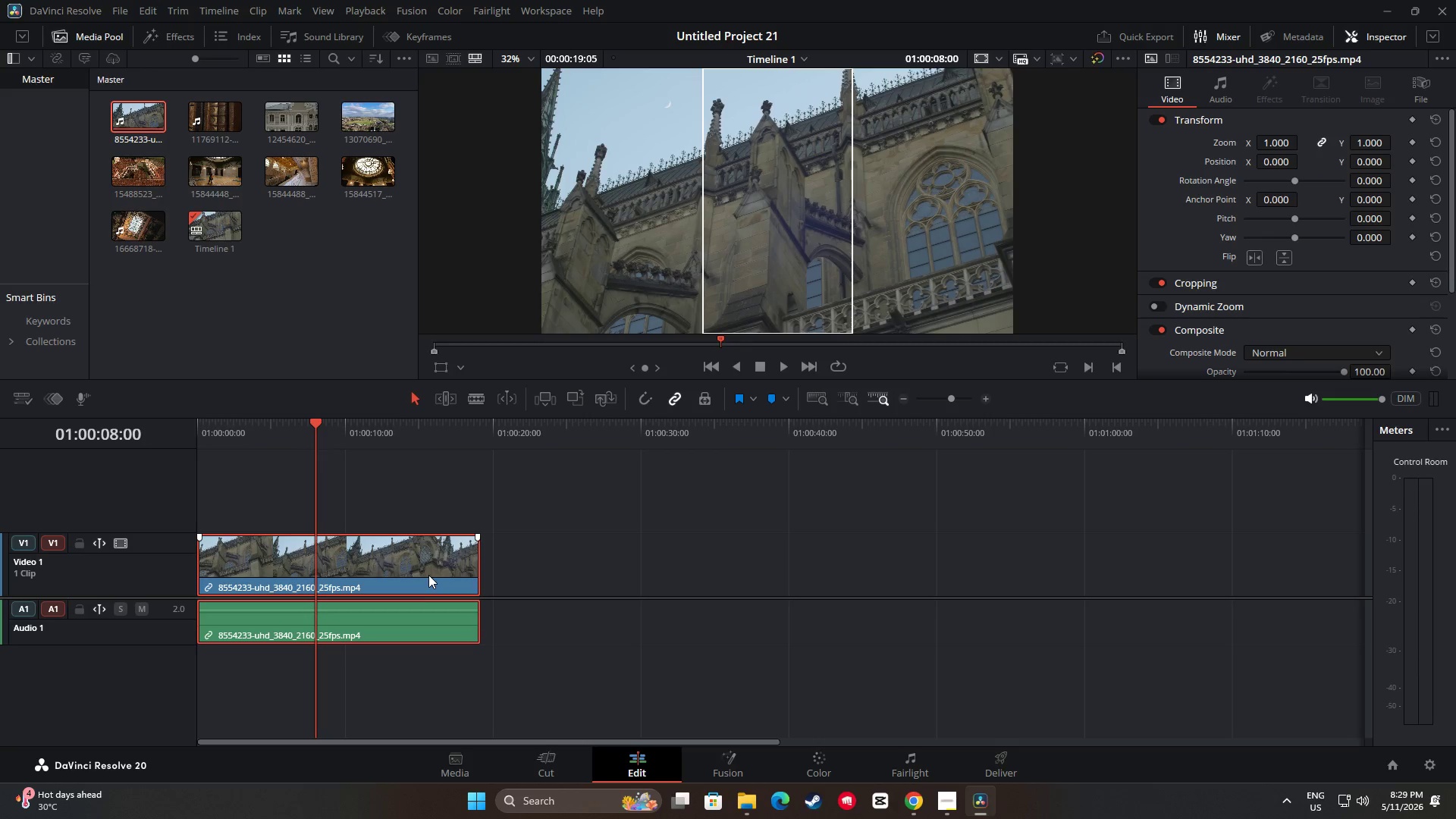 
key(Control+B)
 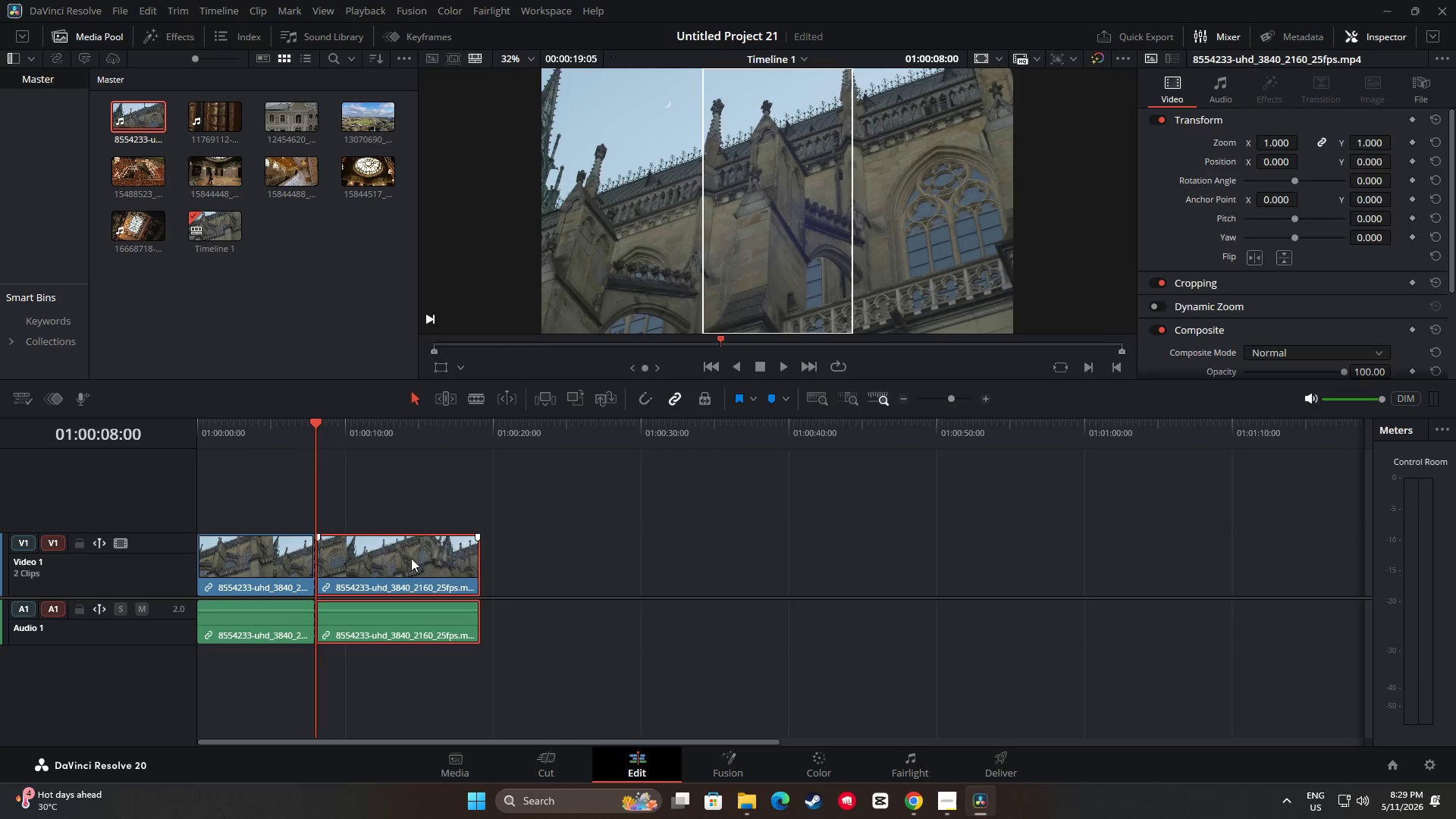 
key(Backspace)
 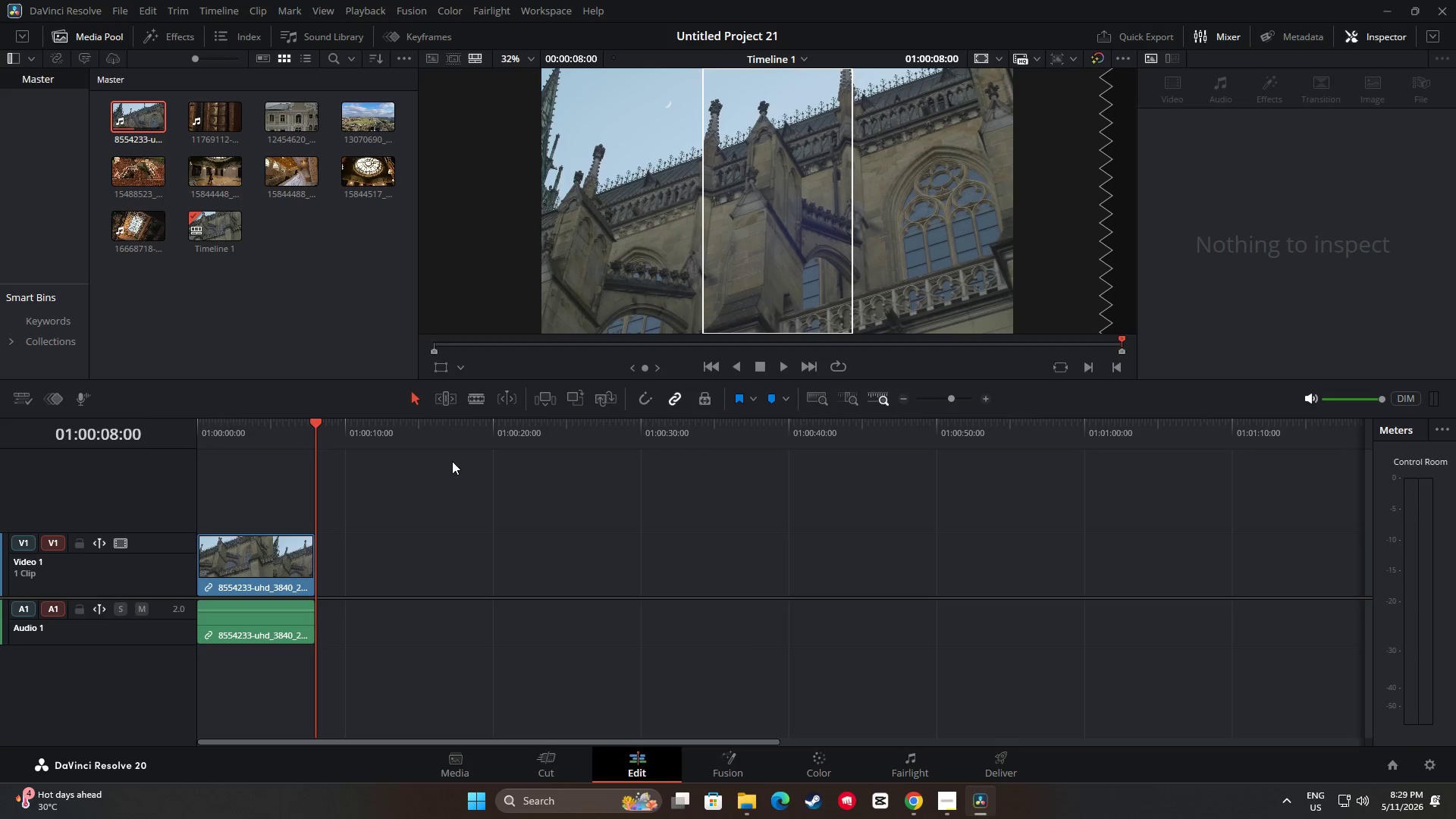 
wait(7.38)
 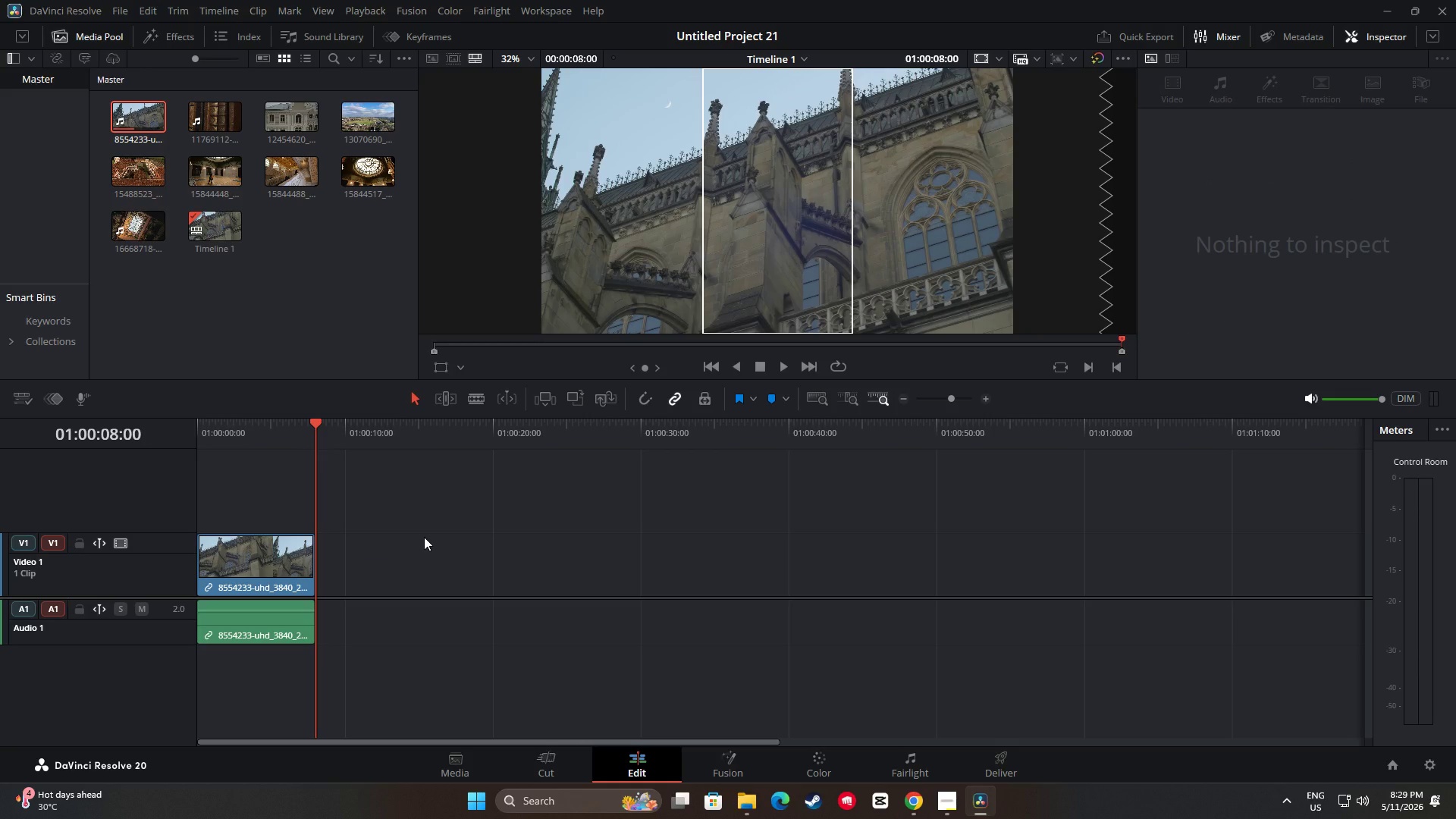 
mouse_move([284, 173])
 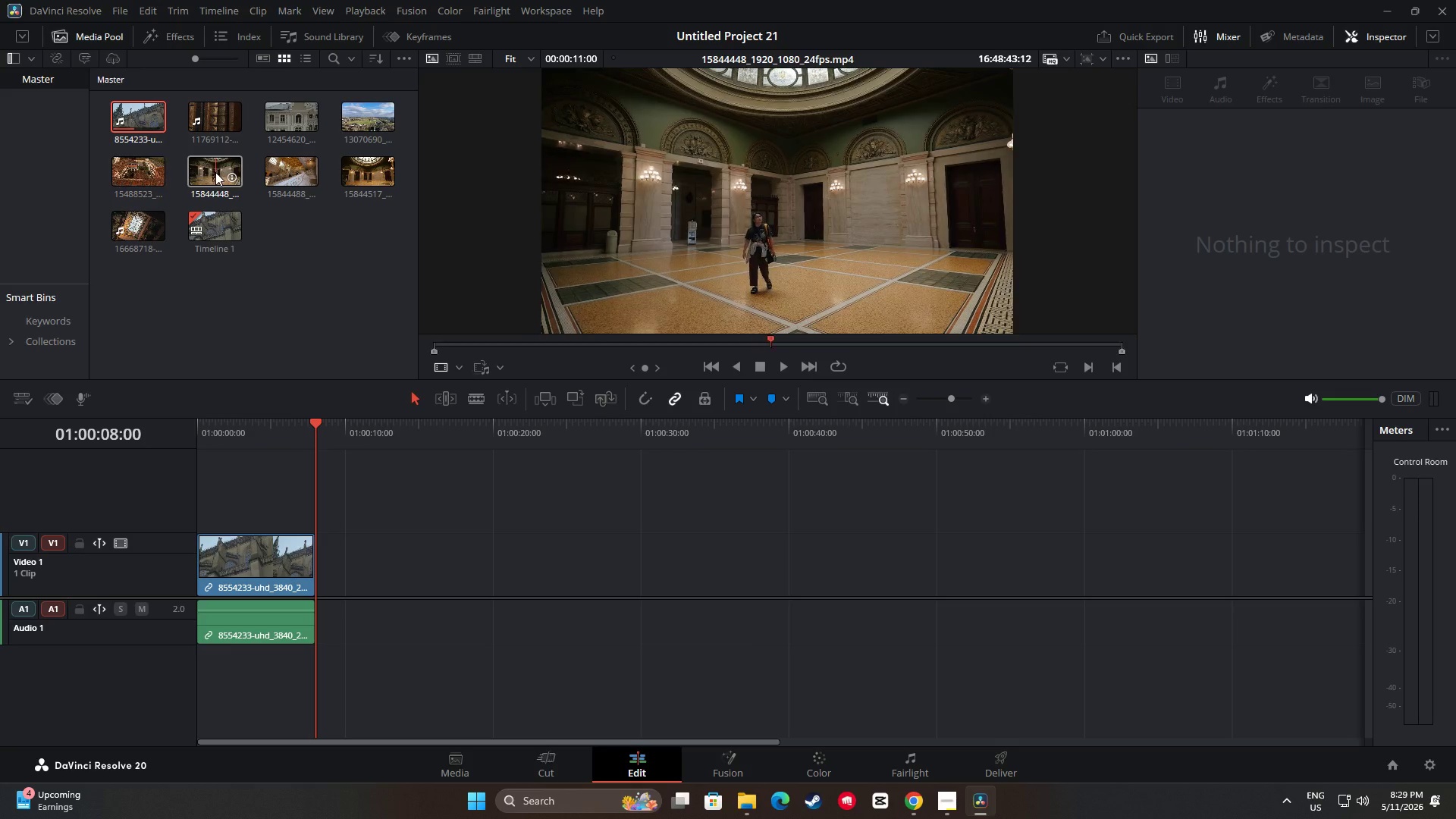 
wait(17.02)
 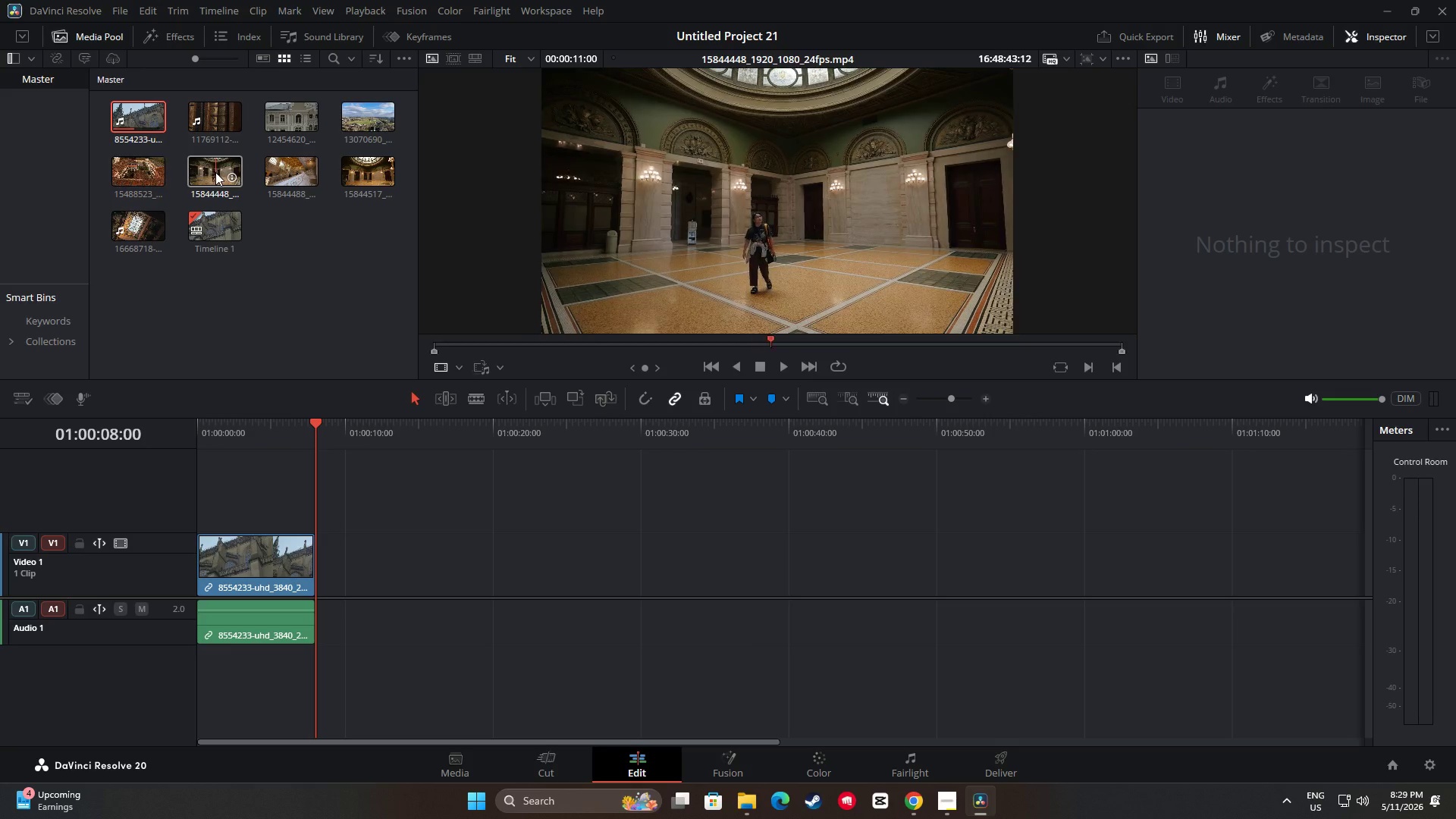 
mouse_move([347, 195])
 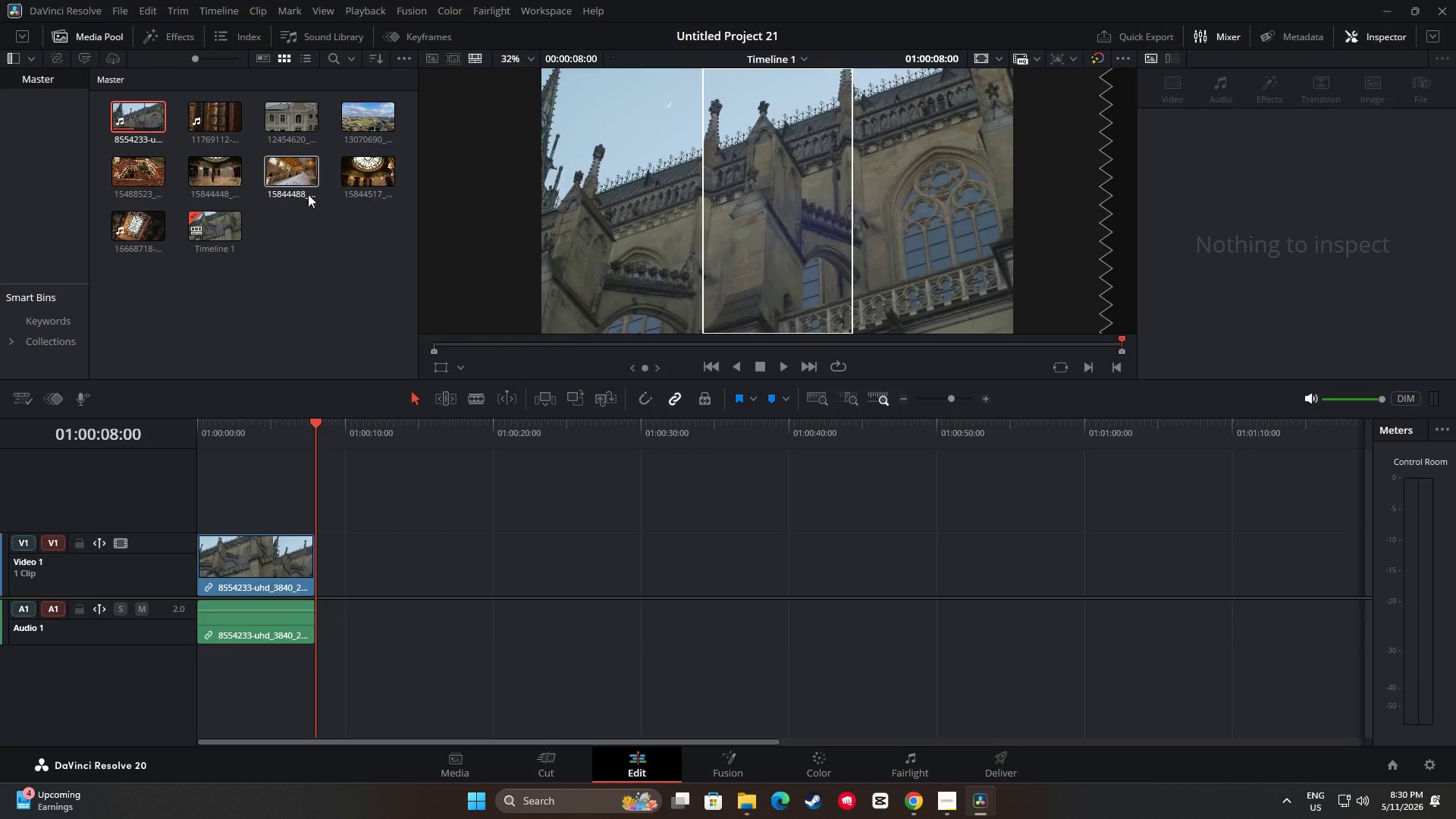 
left_click_drag(start_coordinate=[300, 174], to_coordinate=[316, 568])
 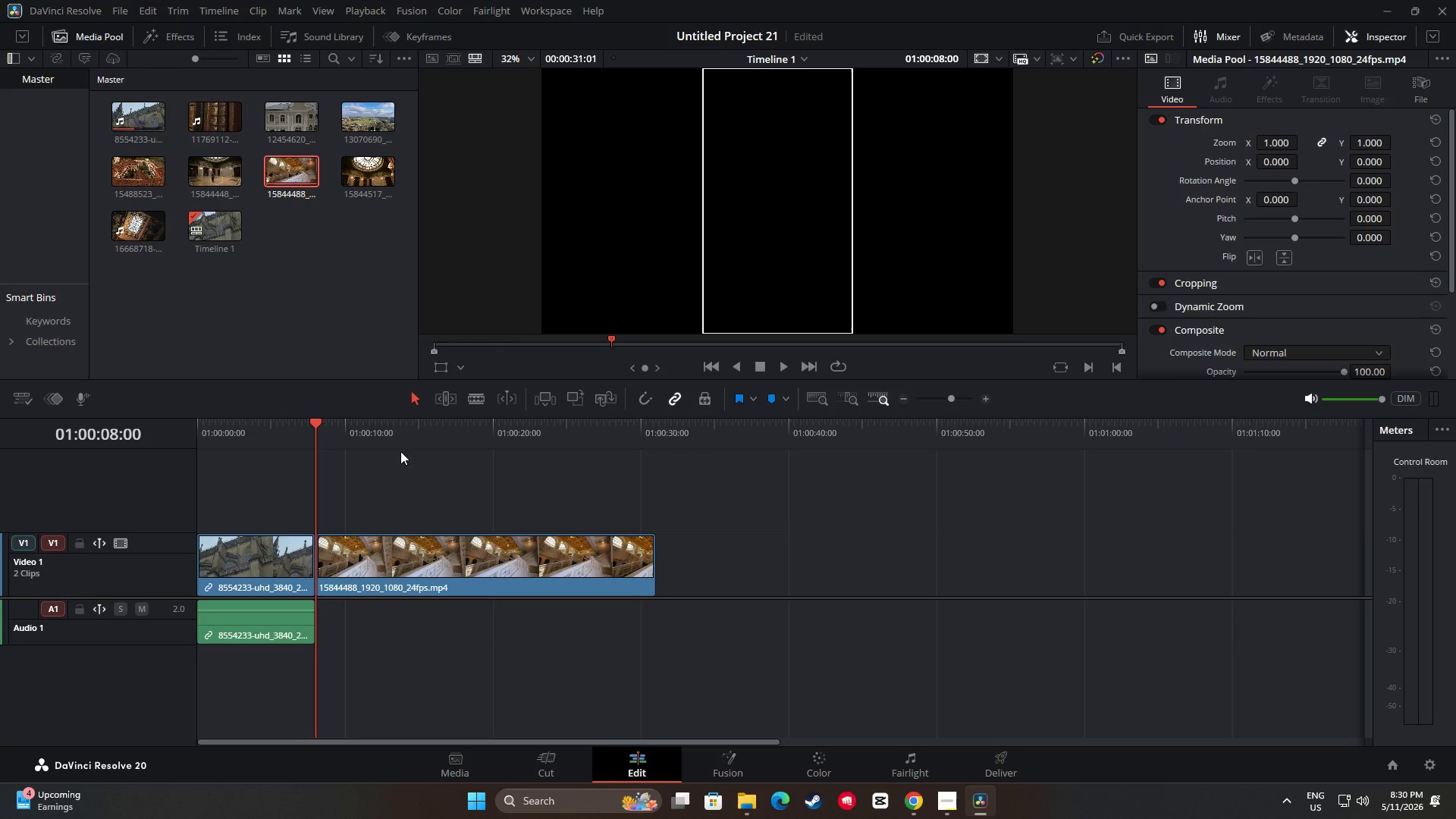 
left_click_drag(start_coordinate=[315, 428], to_coordinate=[413, 428])
 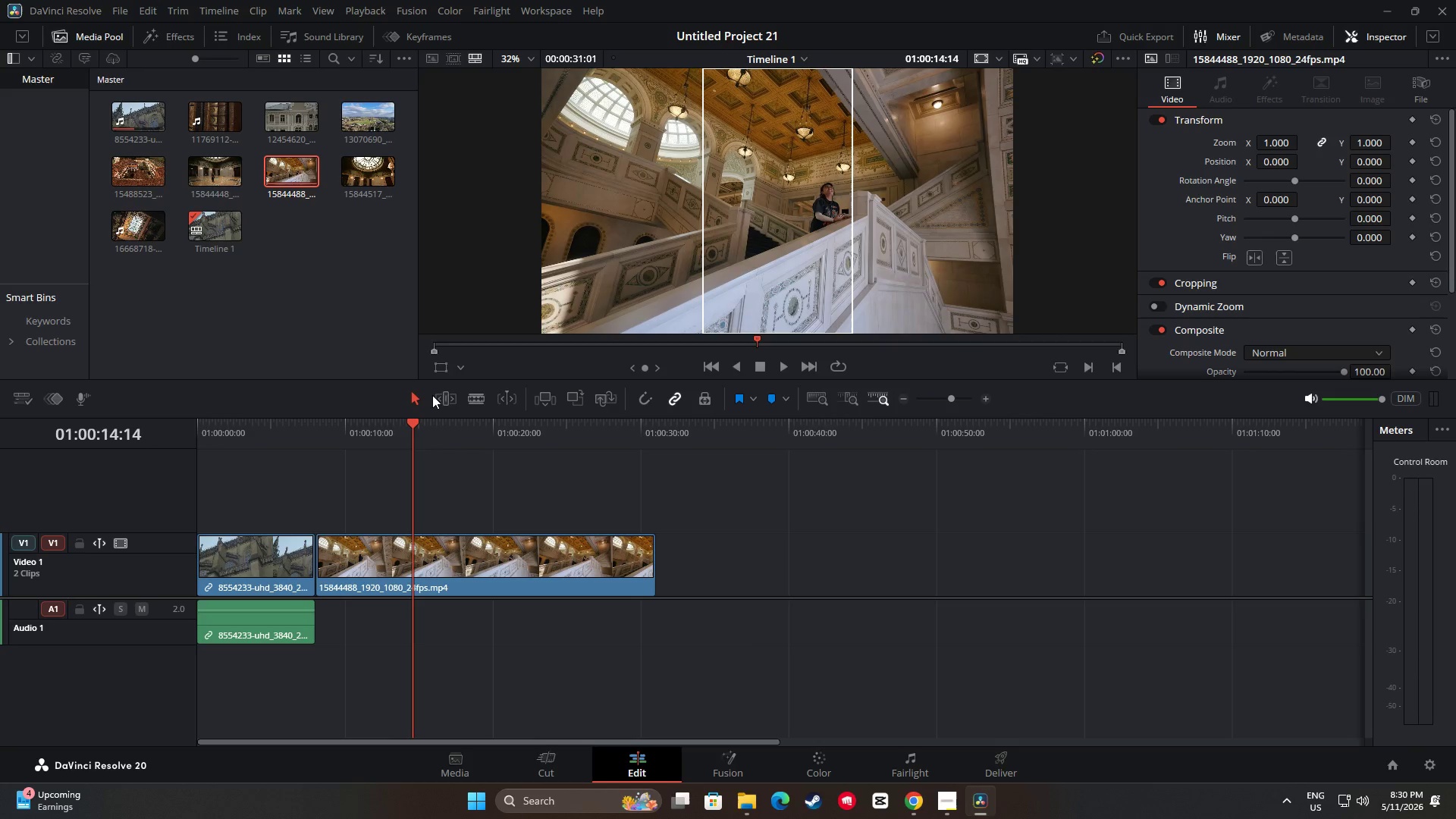 
left_click_drag(start_coordinate=[413, 425], to_coordinate=[348, 422])
 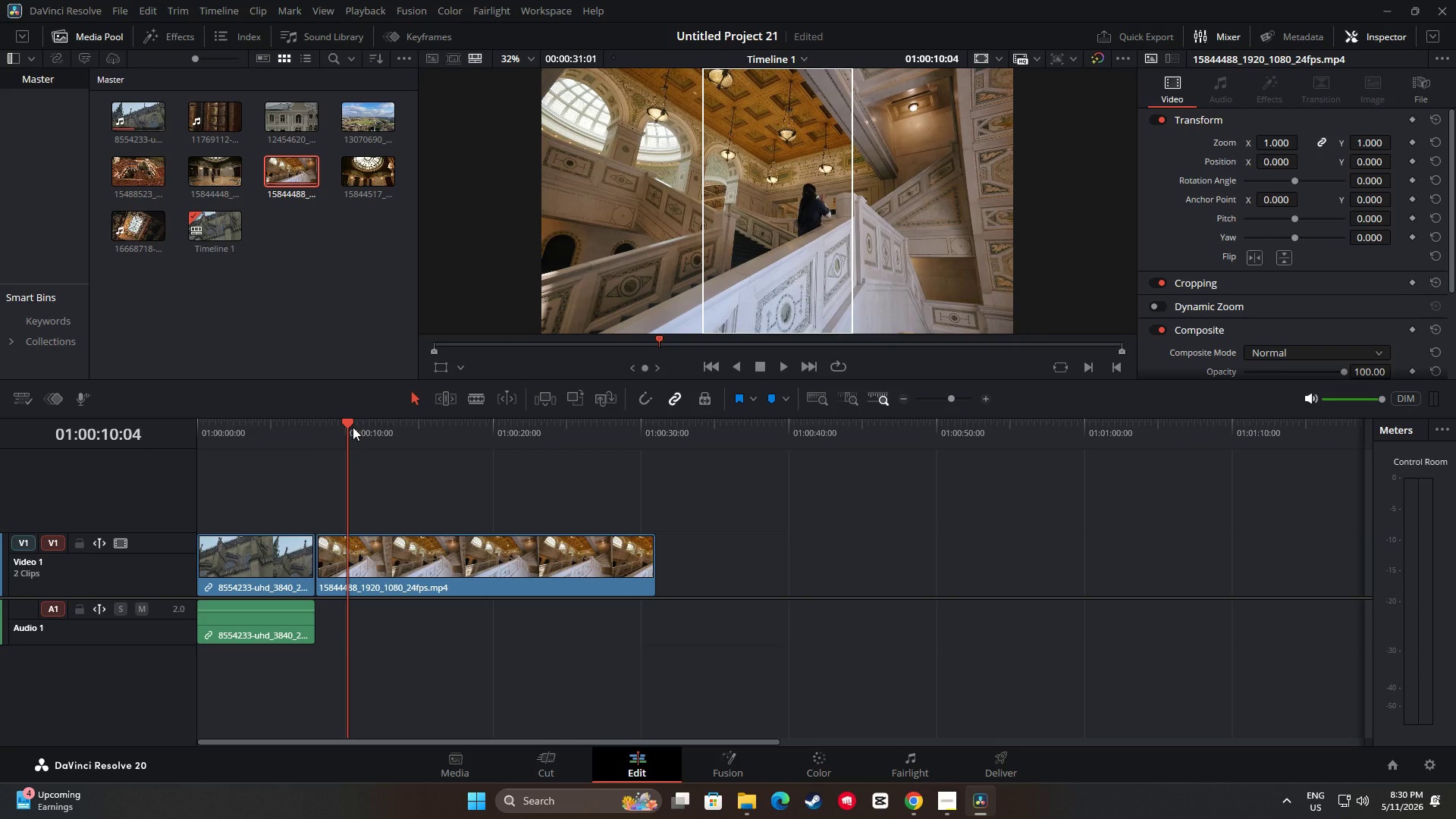 
left_click_drag(start_coordinate=[347, 425], to_coordinate=[316, 426])
 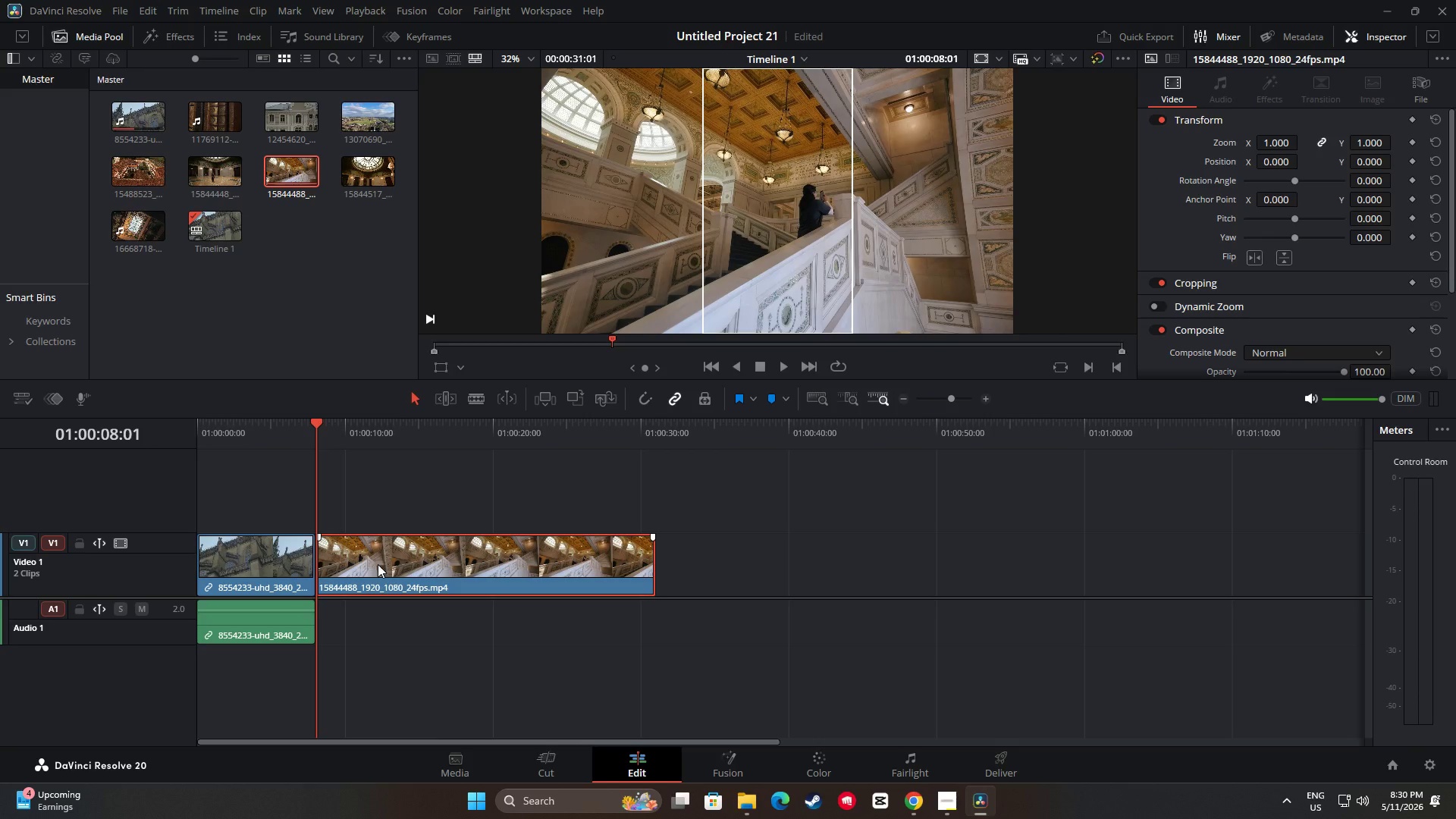 
left_click_drag(start_coordinate=[317, 432], to_coordinate=[390, 444])
 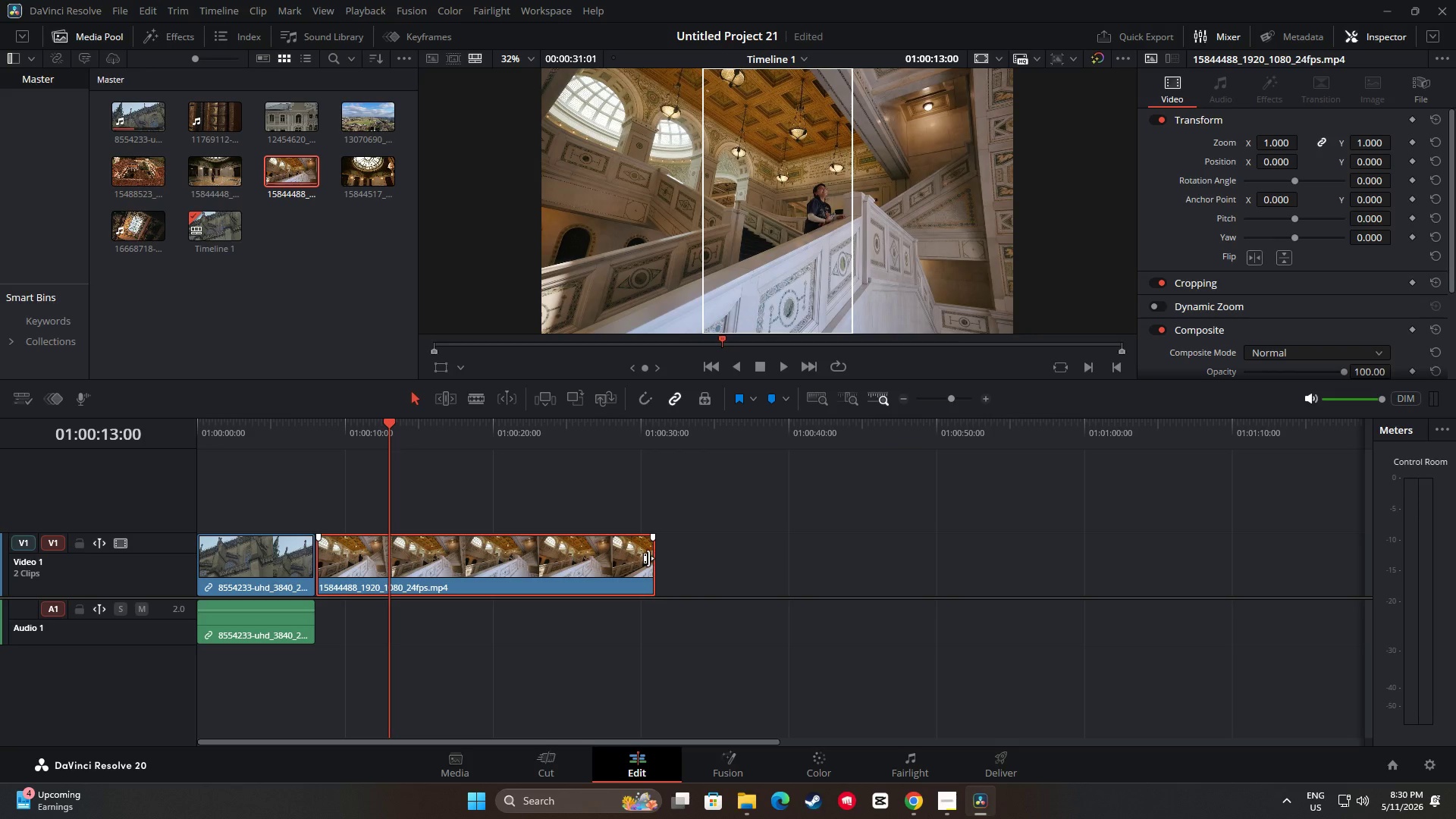 
left_click_drag(start_coordinate=[648, 558], to_coordinate=[384, 553])
 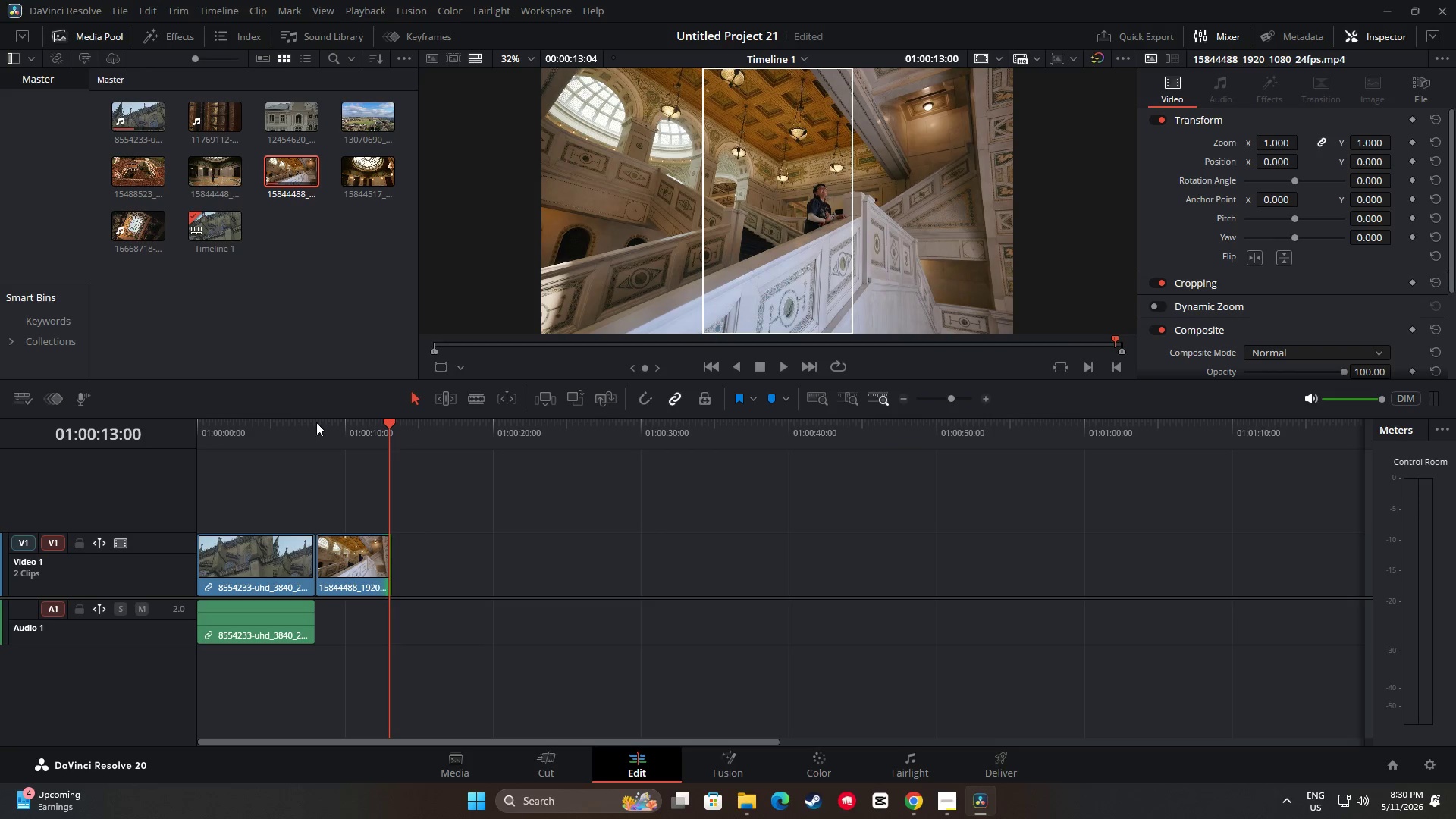 
left_click_drag(start_coordinate=[386, 428], to_coordinate=[195, 435])
 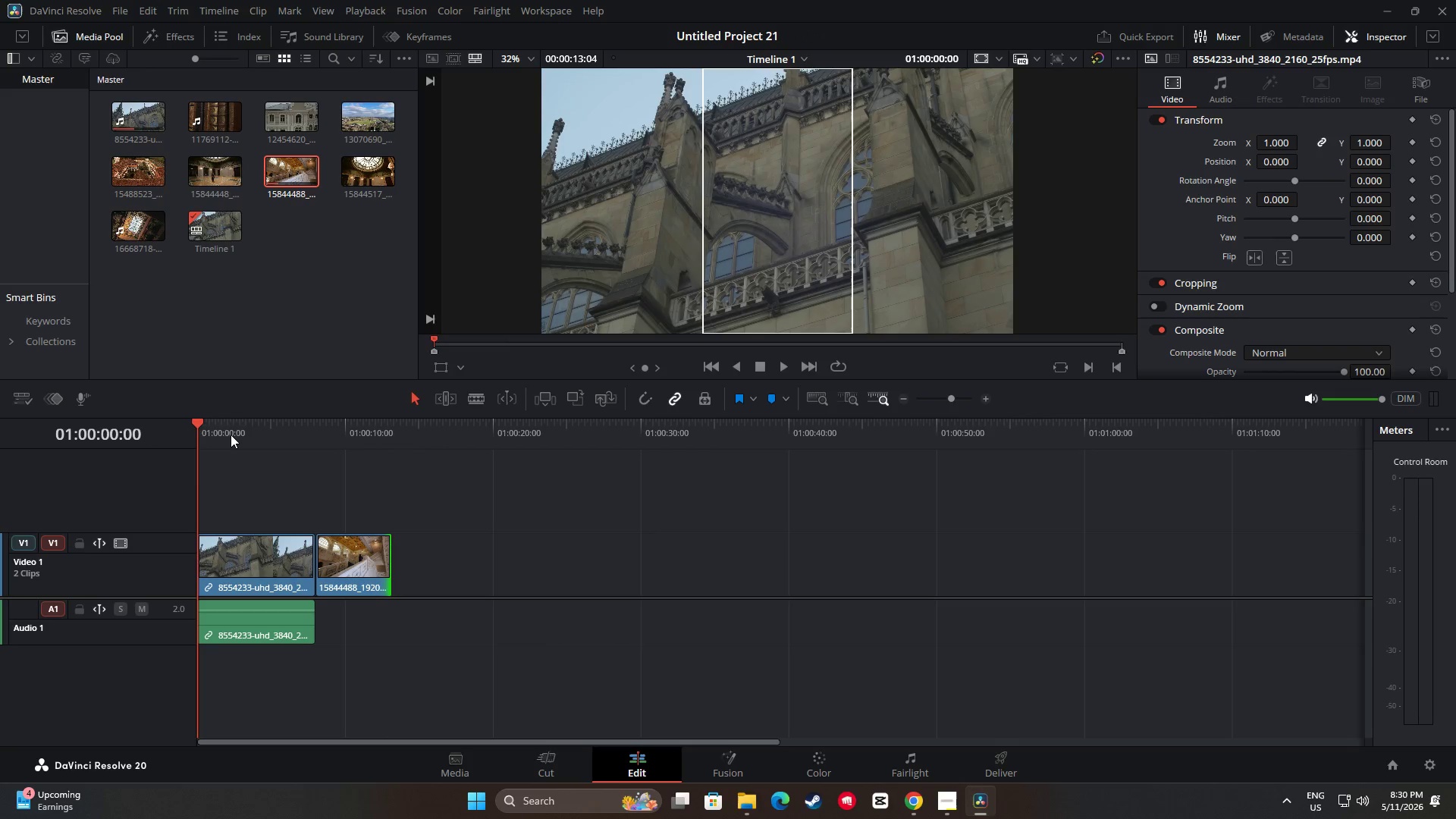 
key(Space)
 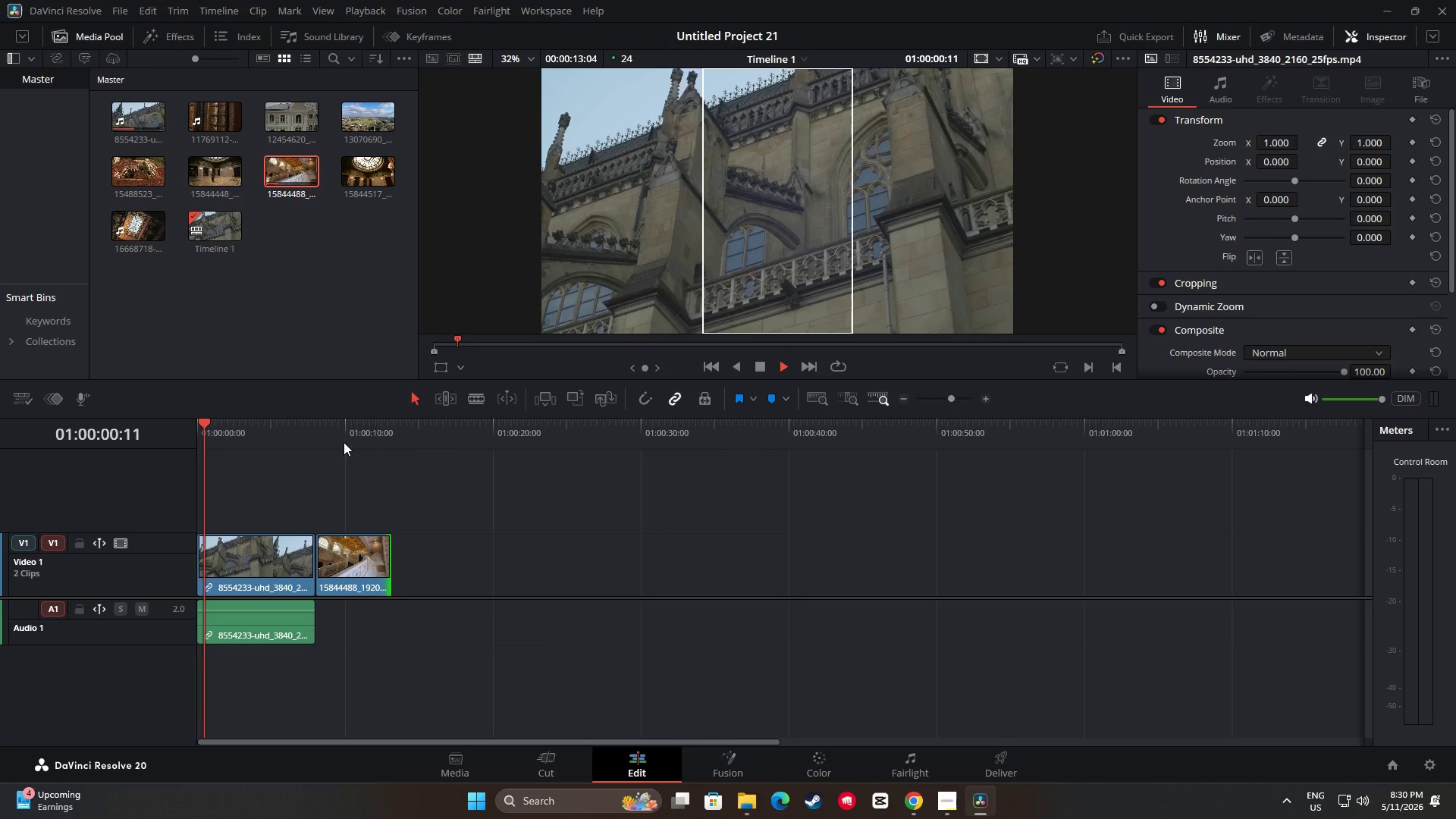 
left_click([336, 425])
 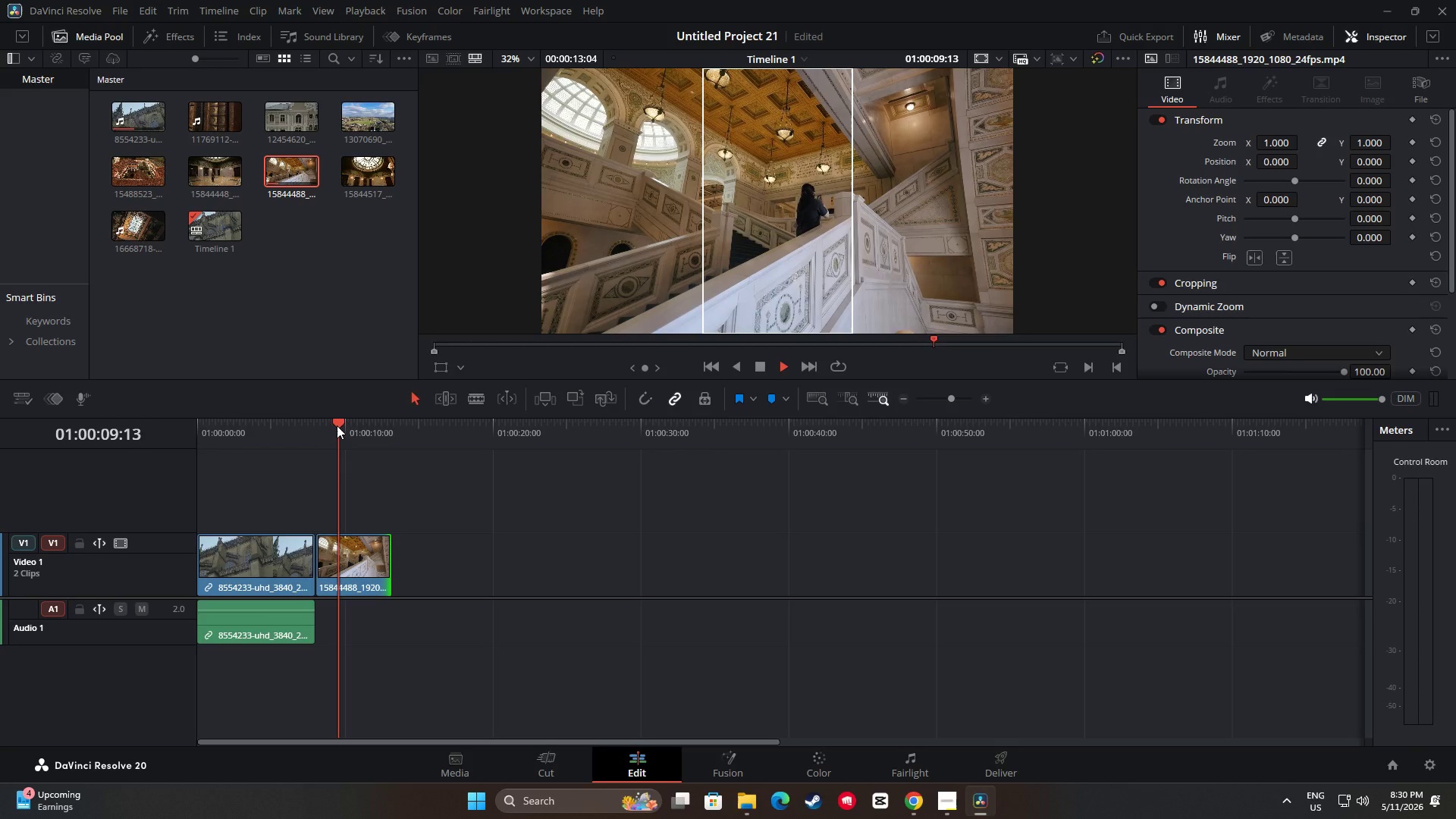 
key(Space)
 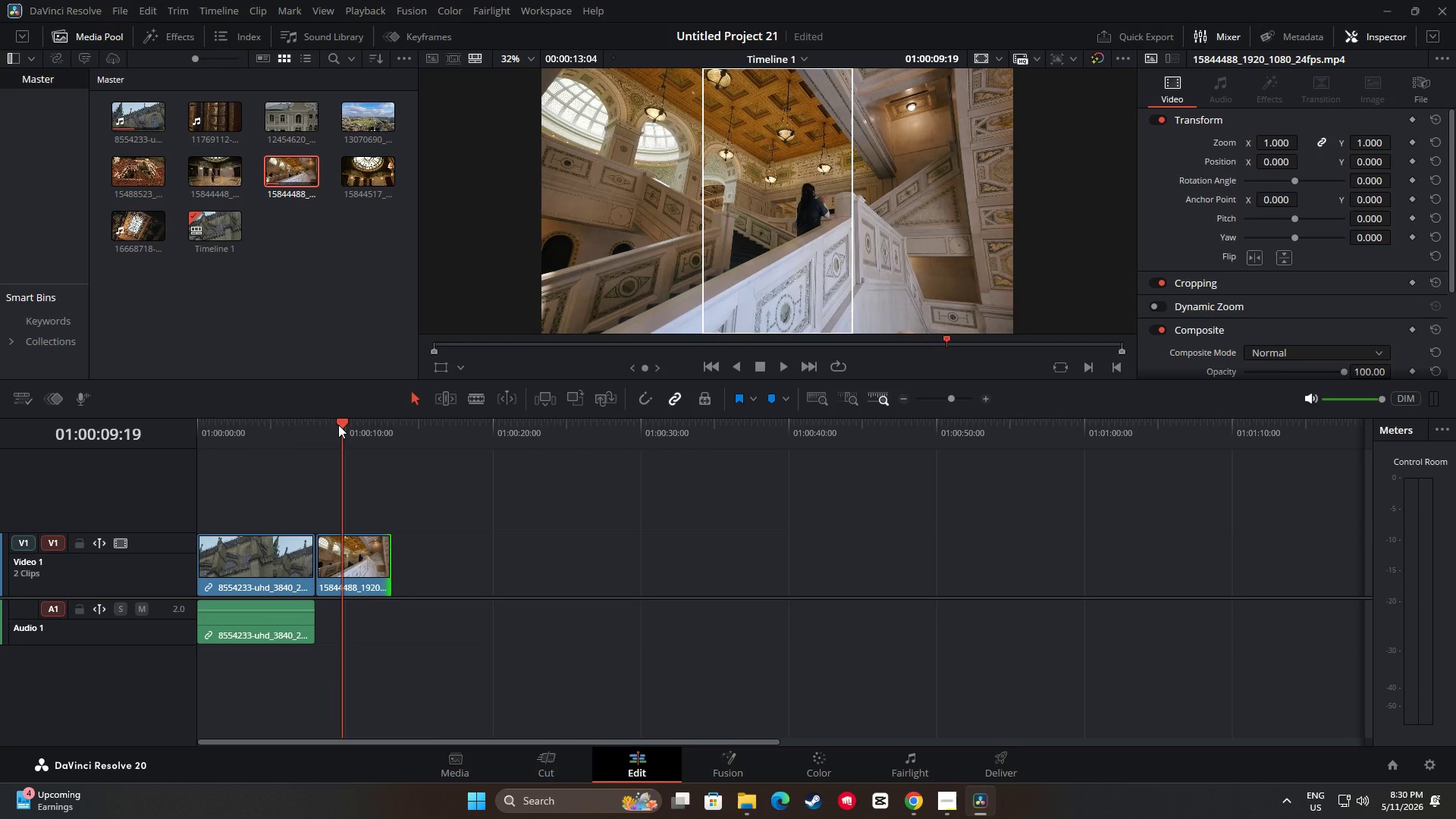 
key(Space)
 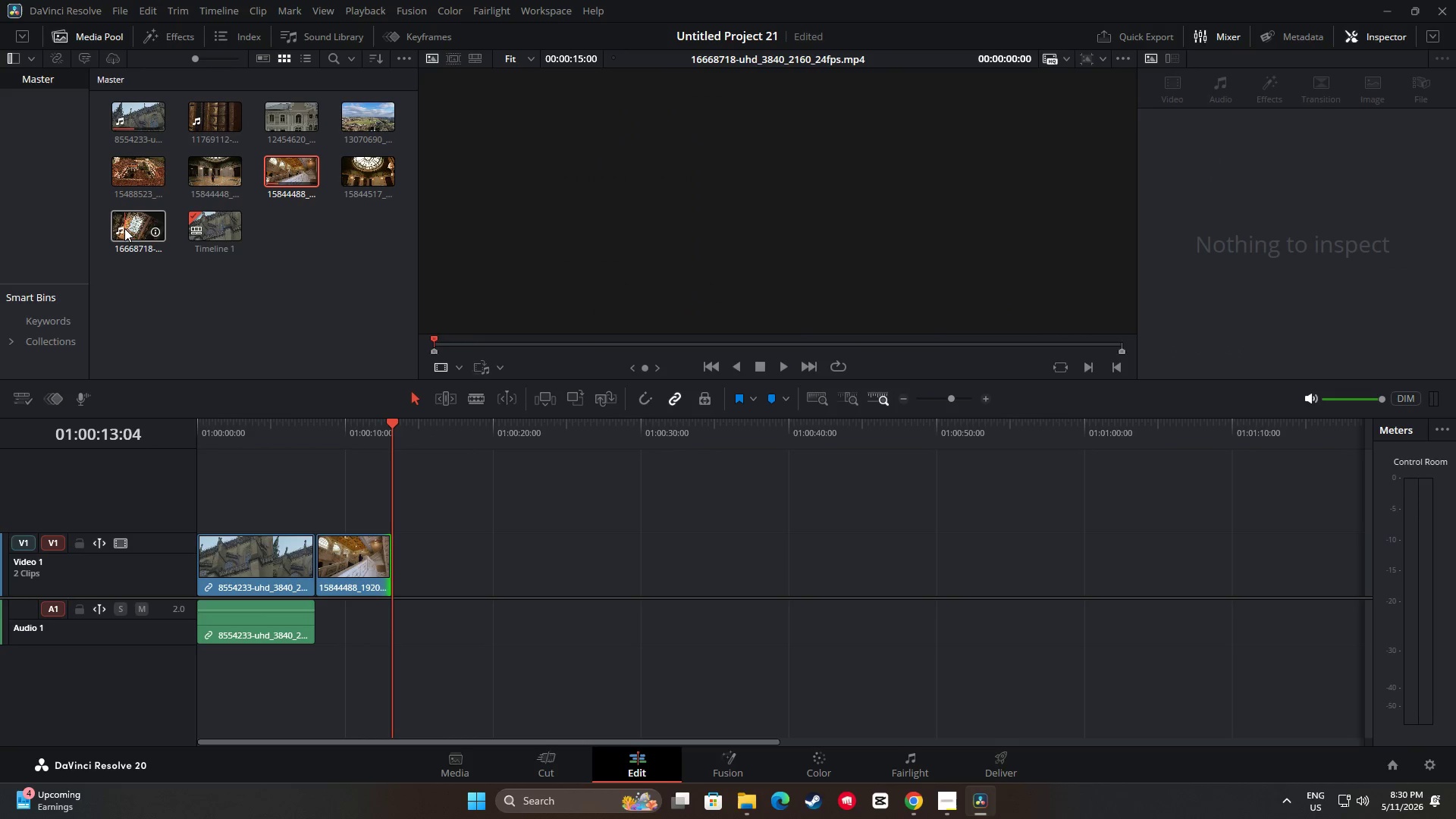 
wait(11.25)
 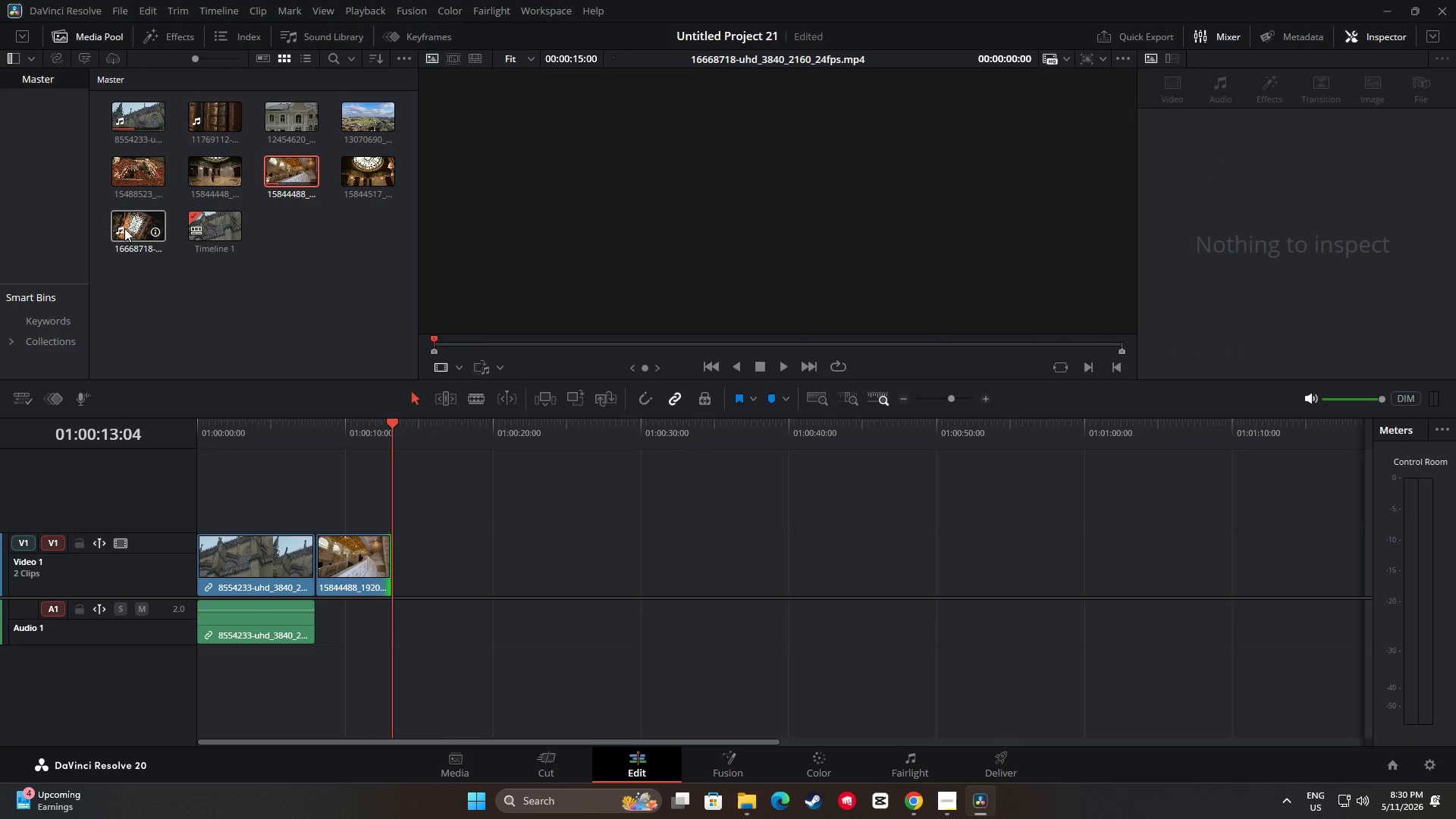 
left_click_drag(start_coordinate=[126, 231], to_coordinate=[393, 585])
 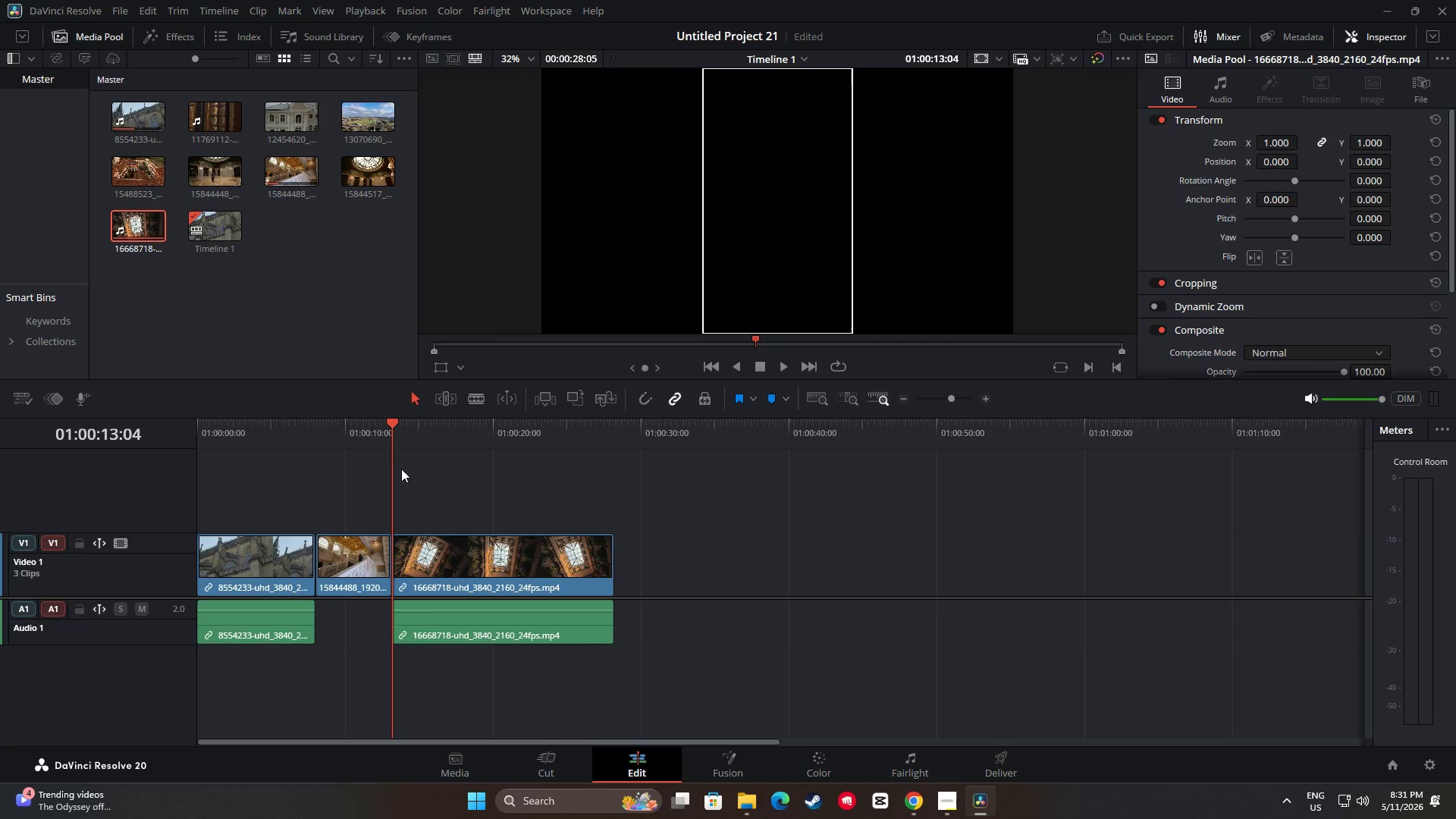 
left_click_drag(start_coordinate=[388, 427], to_coordinate=[557, 431])
 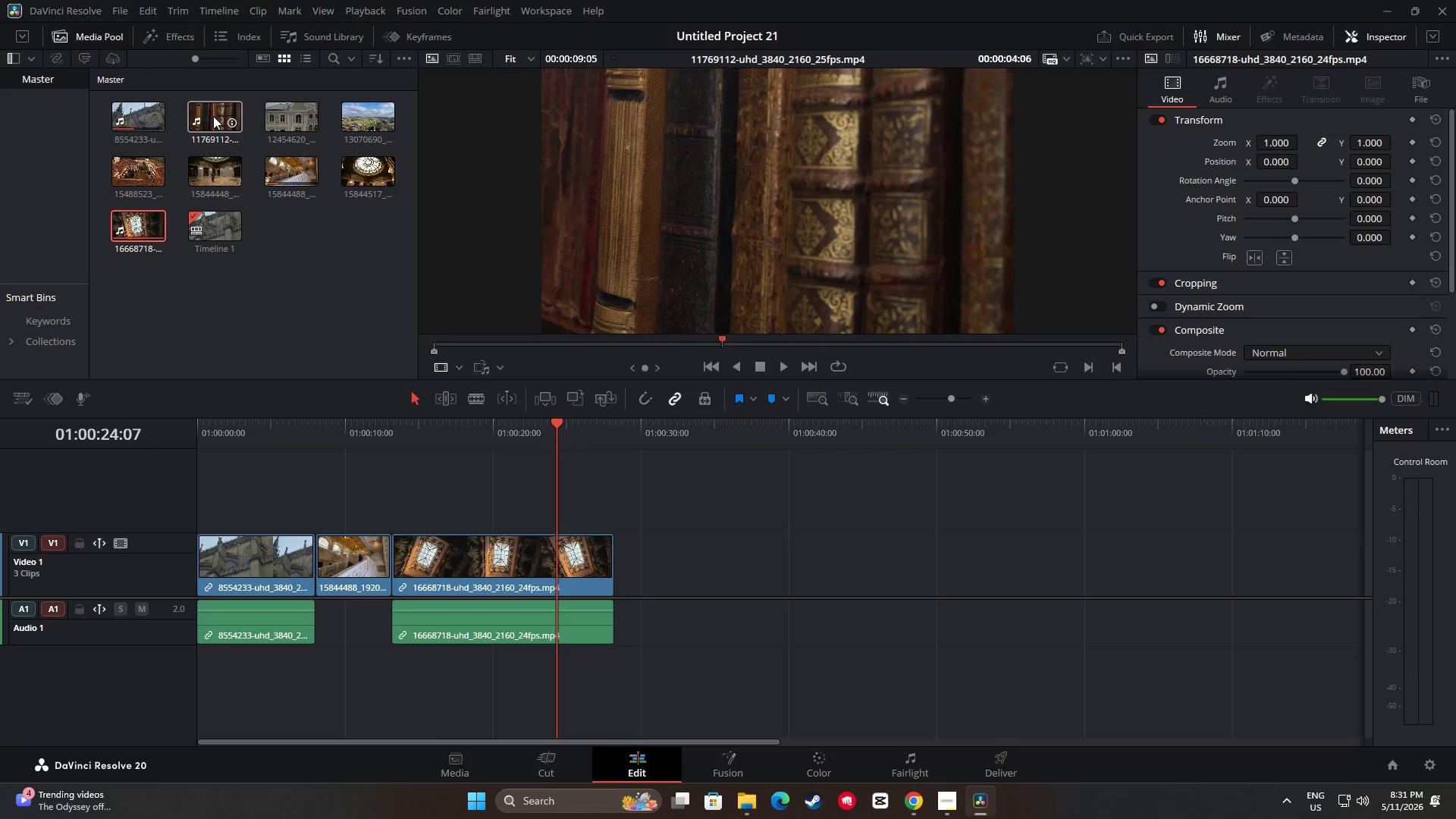 
wait(35.22)
 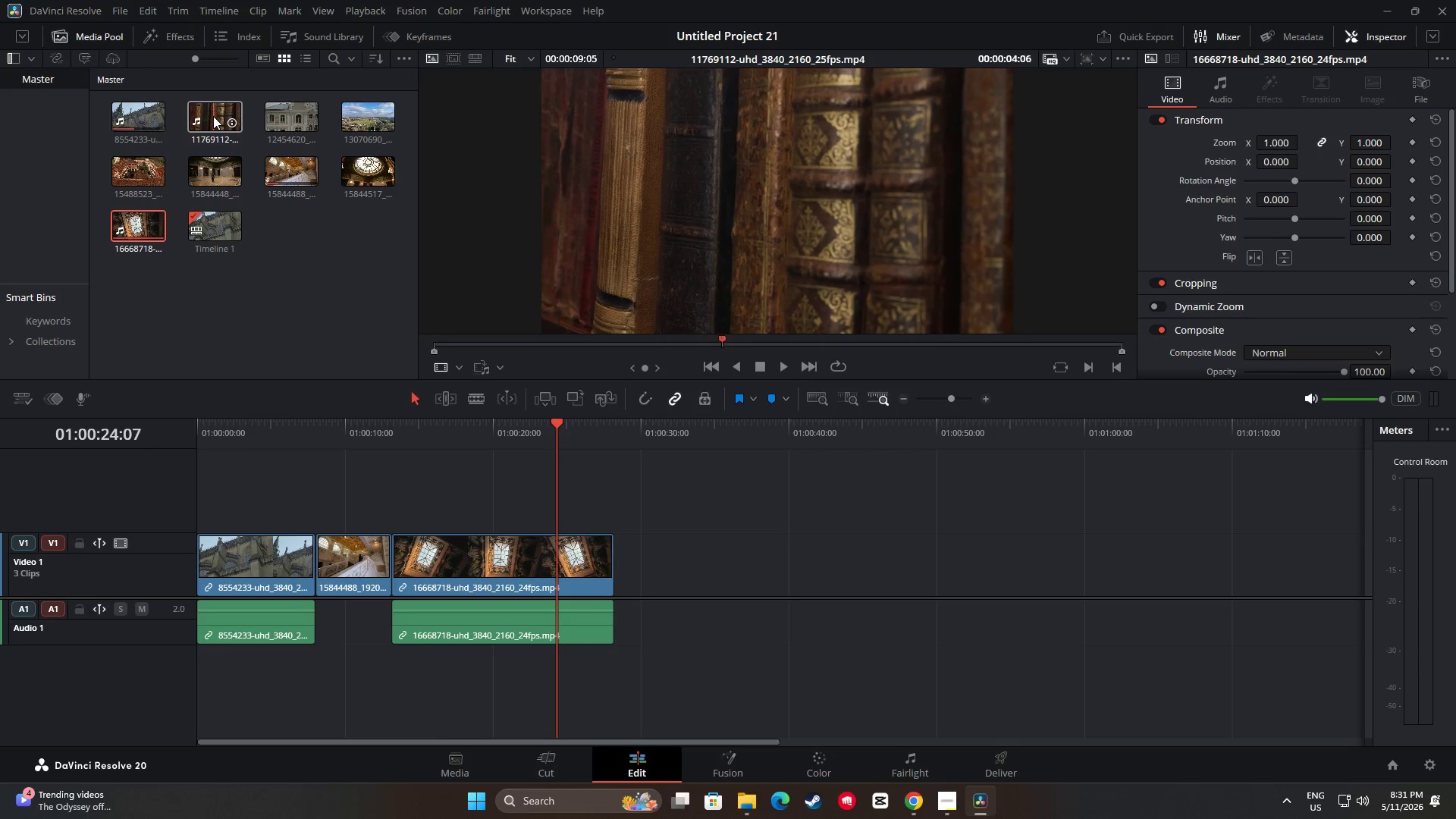 
left_click_drag(start_coordinate=[211, 115], to_coordinate=[616, 573])
 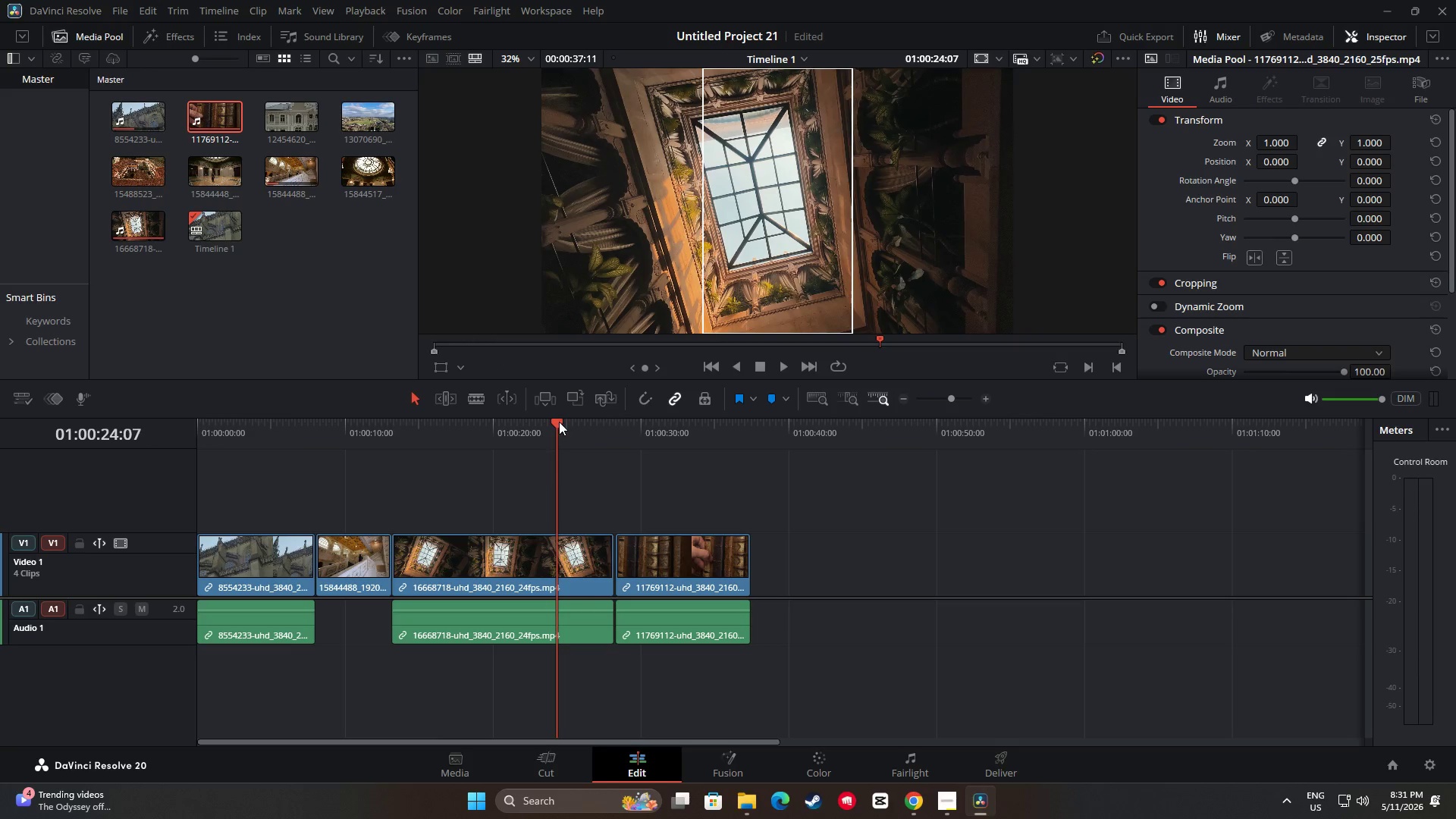 
left_click_drag(start_coordinate=[559, 422], to_coordinate=[463, 436])
 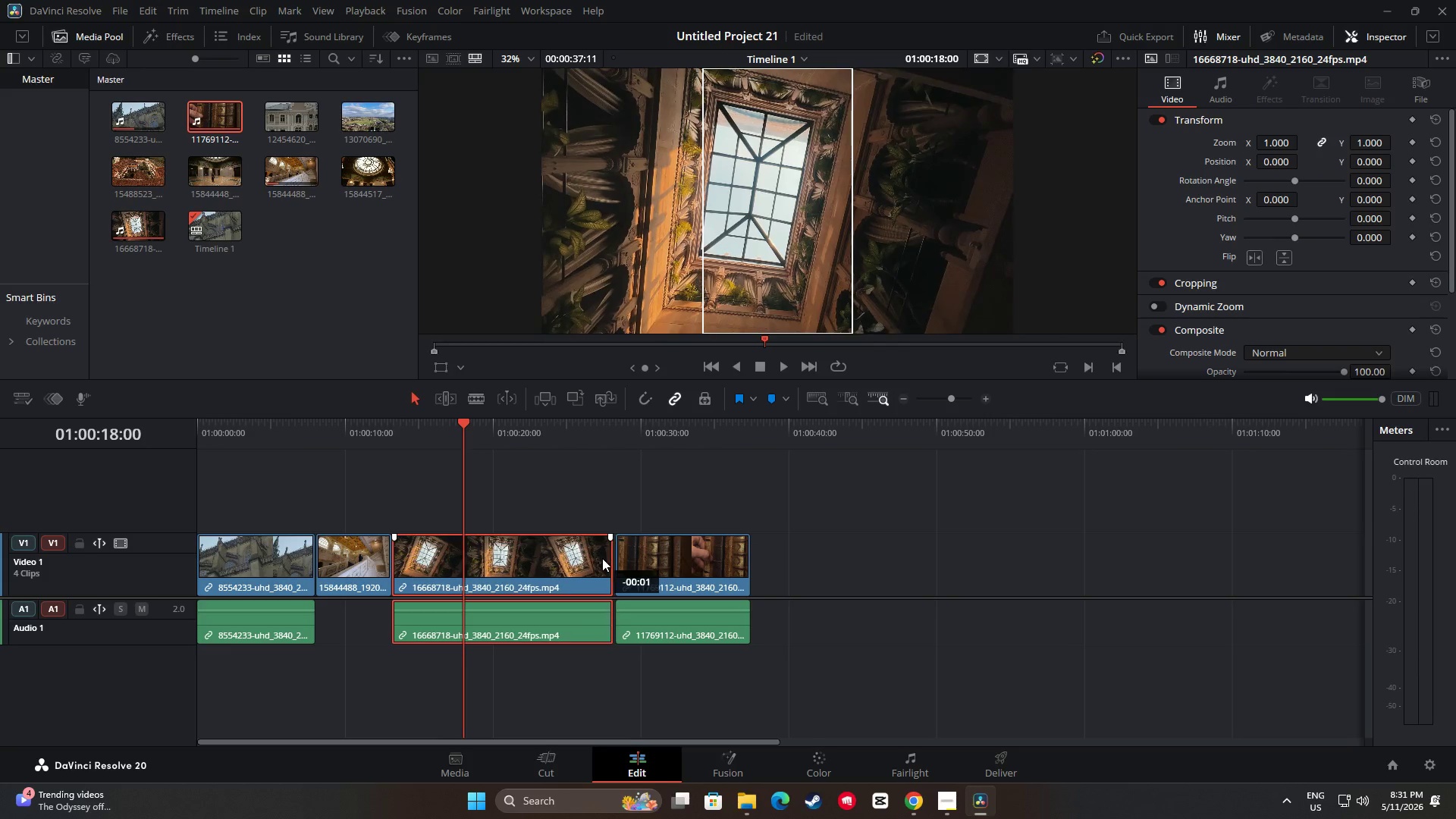 
left_click_drag(start_coordinate=[607, 555], to_coordinate=[459, 548])
 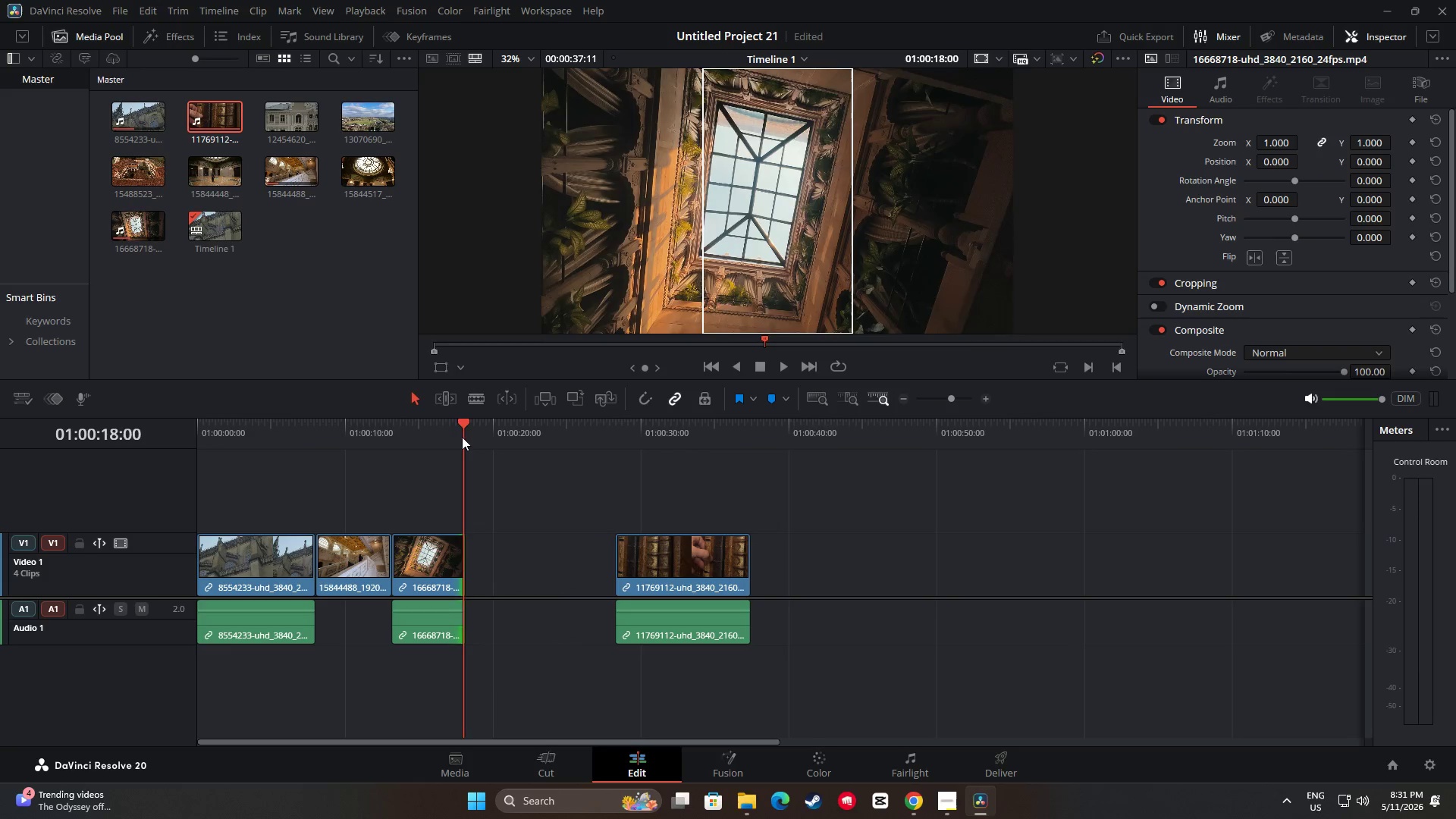 
left_click_drag(start_coordinate=[462, 431], to_coordinate=[271, 438])
 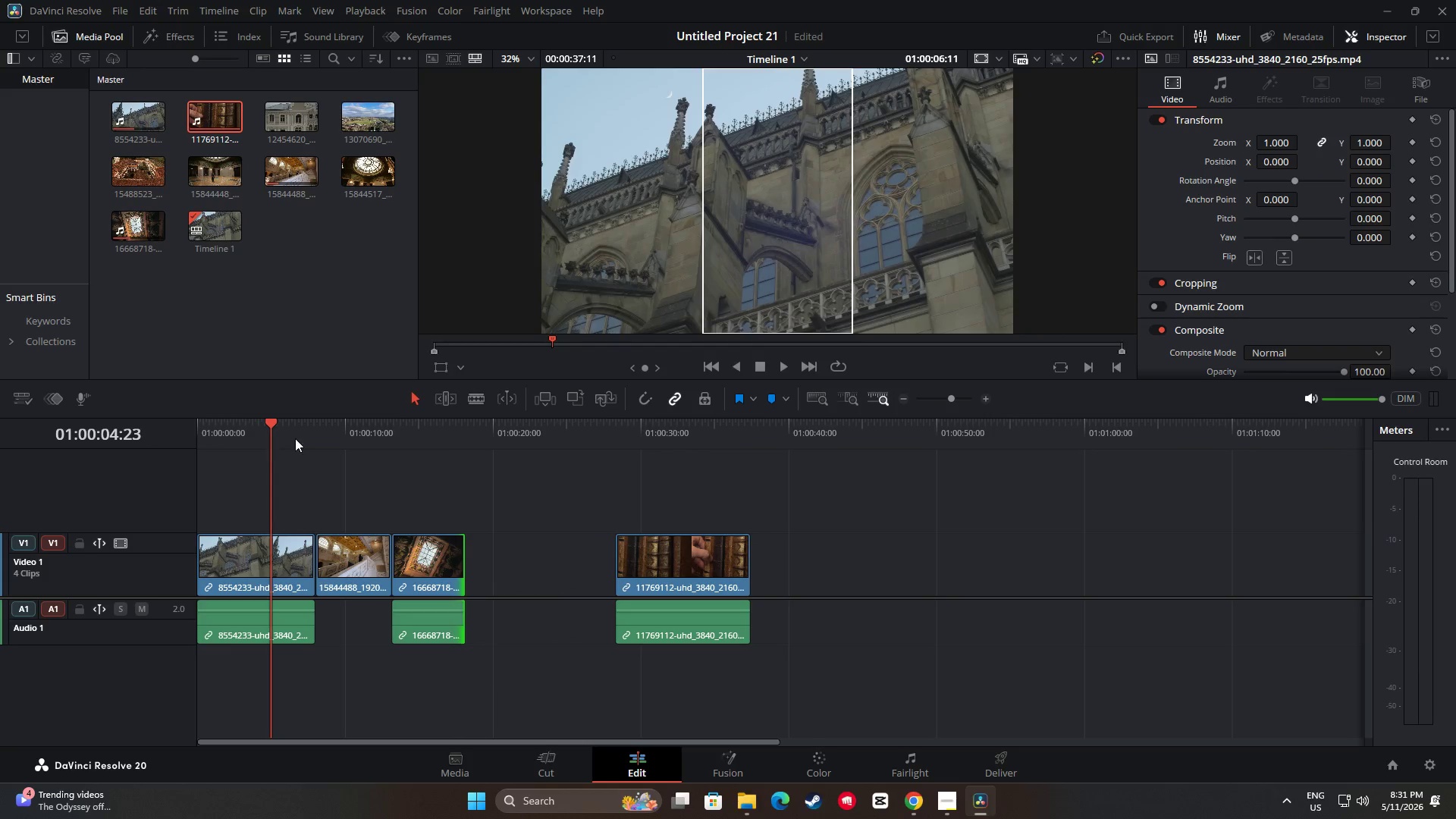 
key(Space)
 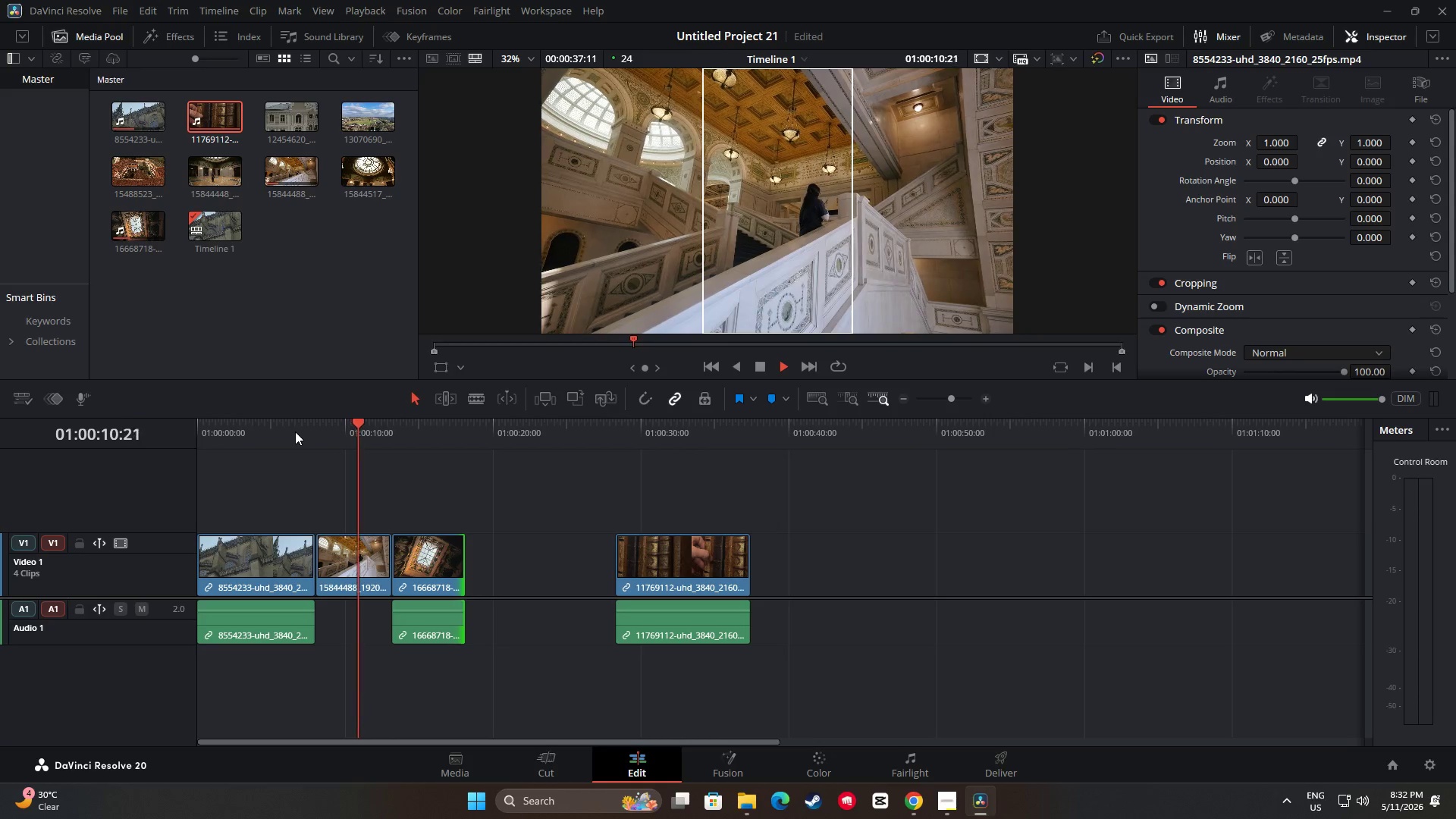 
wait(11.26)
 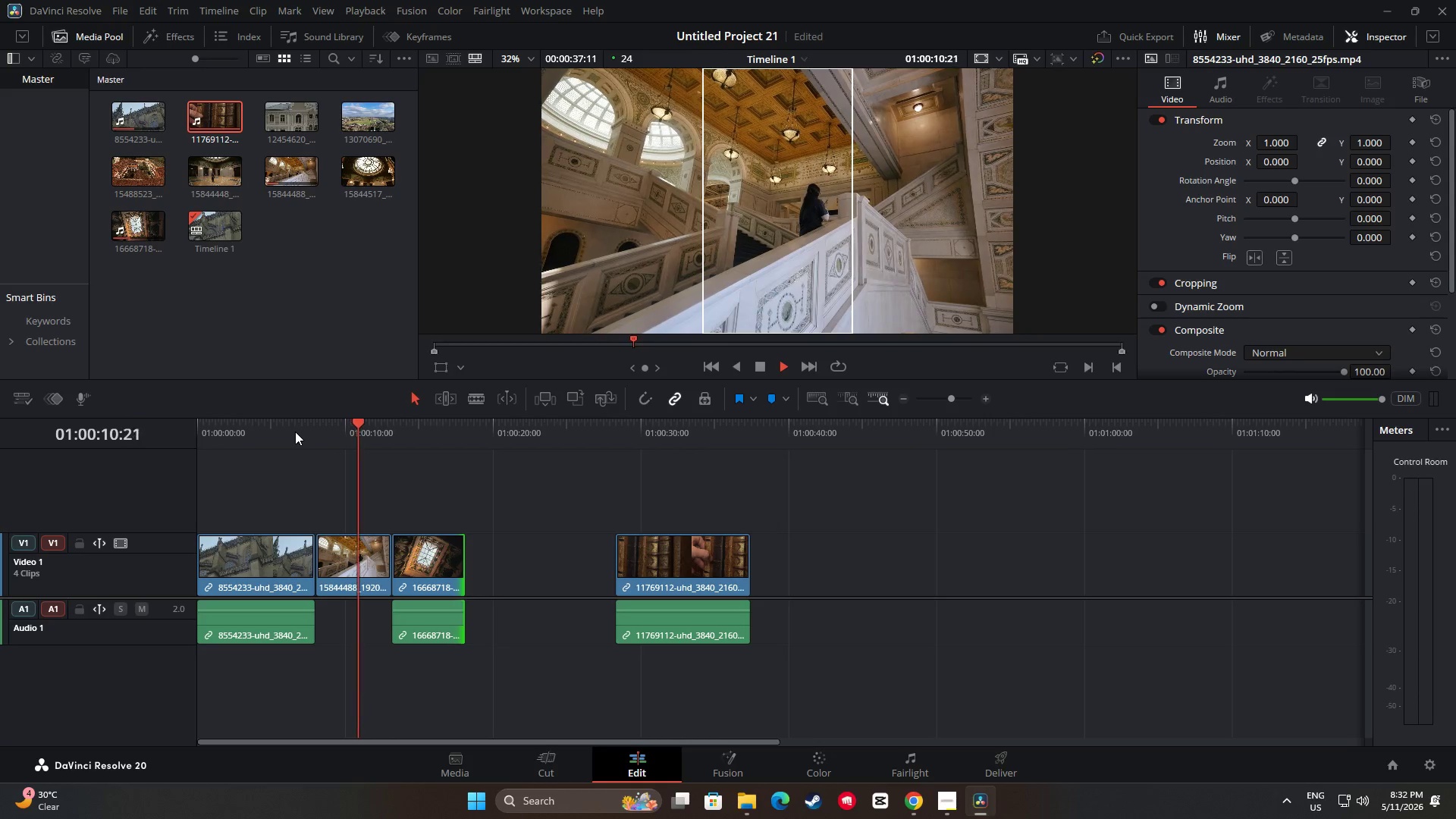 
key(Space)
 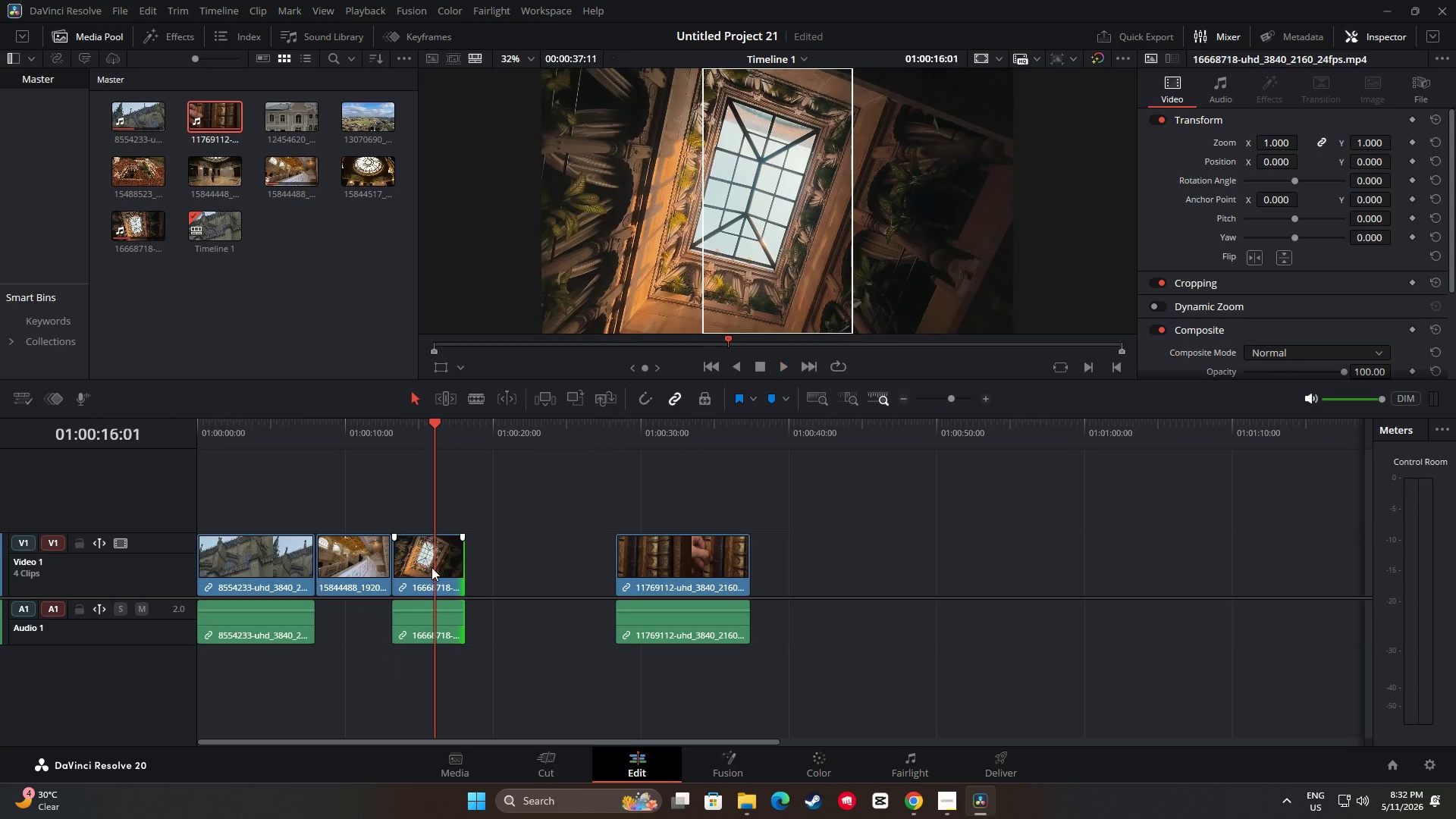 
left_click_drag(start_coordinate=[431, 567], to_coordinate=[362, 488])
 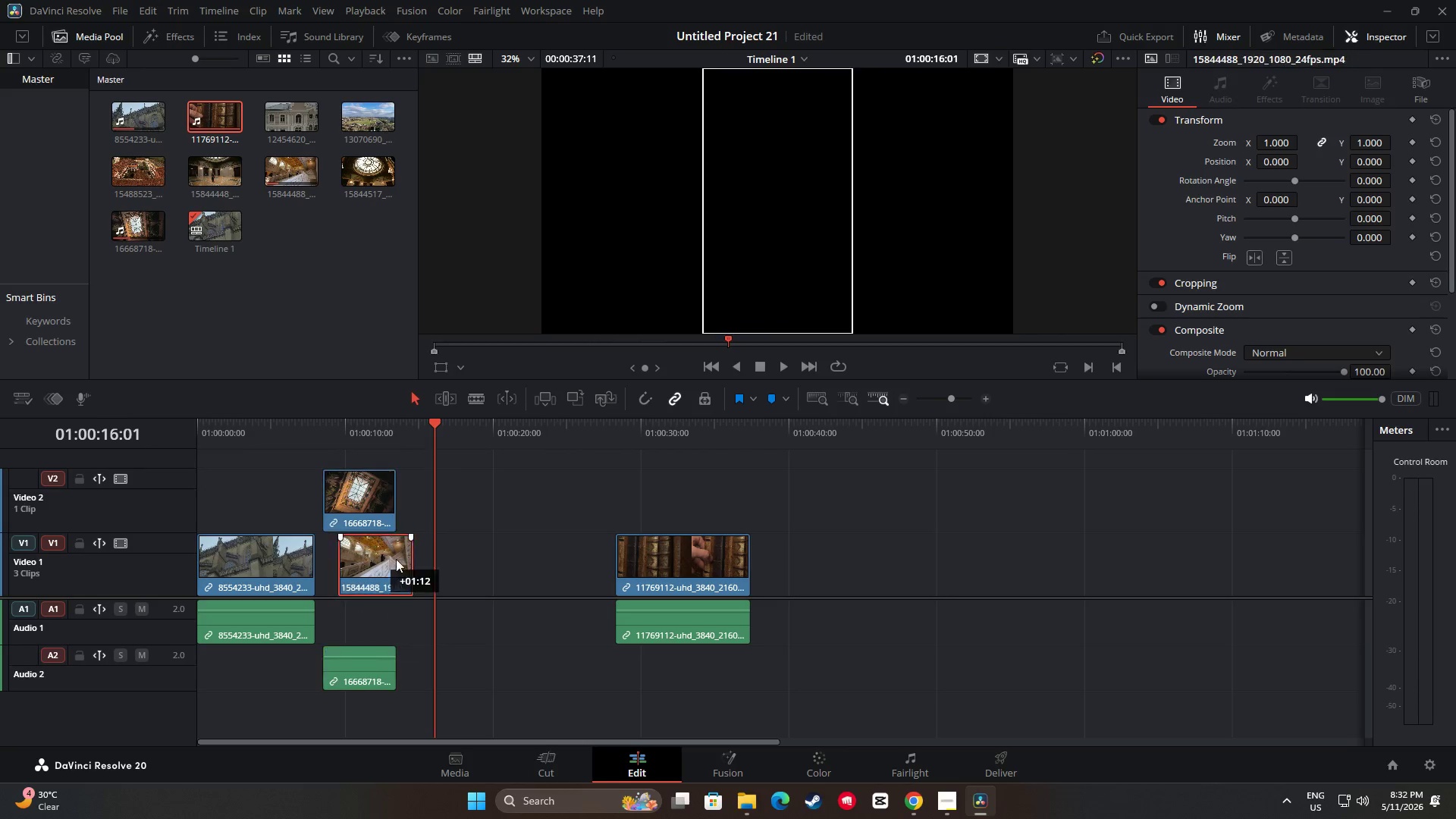 
left_click_drag(start_coordinate=[347, 555], to_coordinate=[462, 556])
 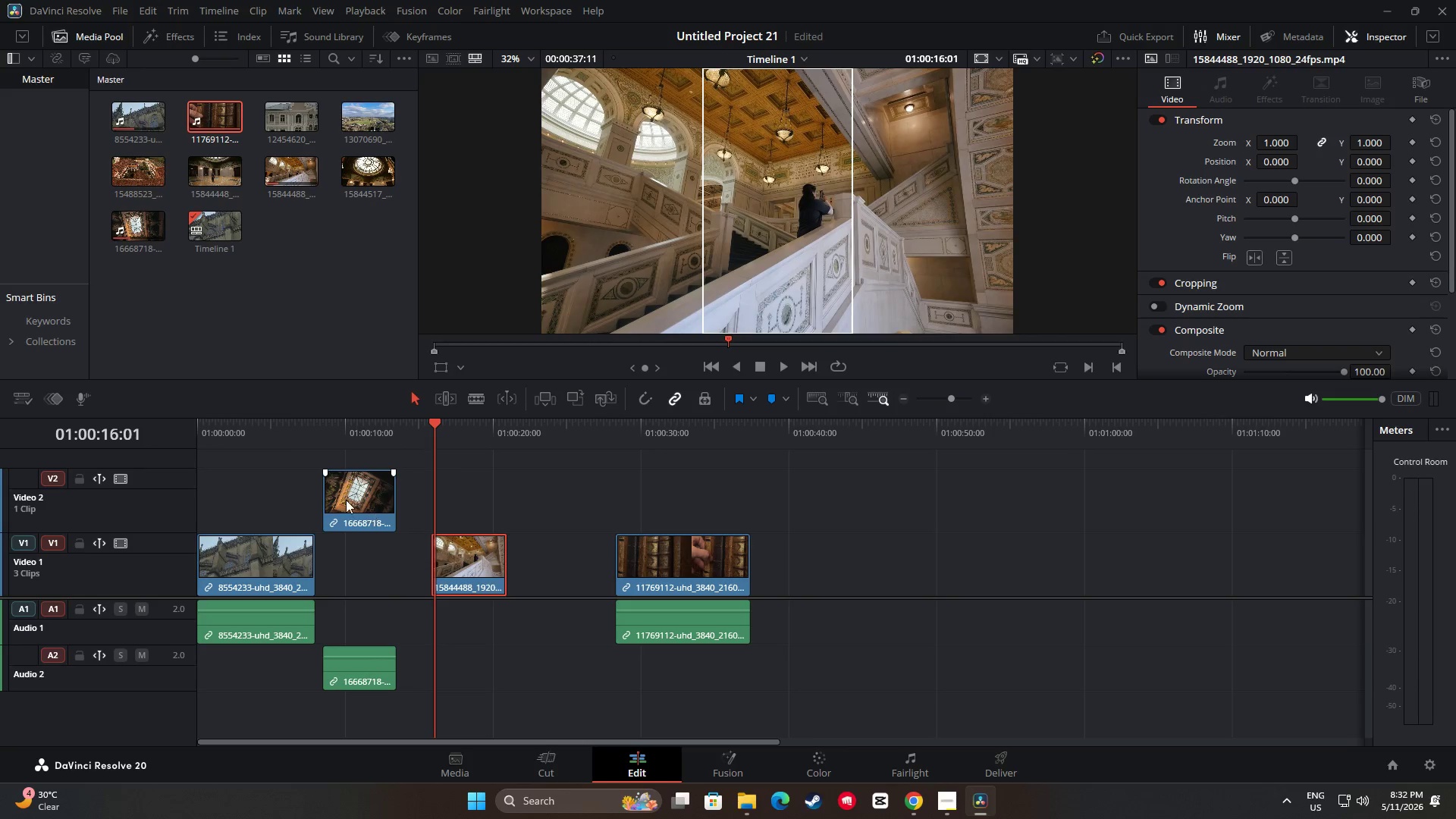 
left_click_drag(start_coordinate=[346, 500], to_coordinate=[338, 554])
 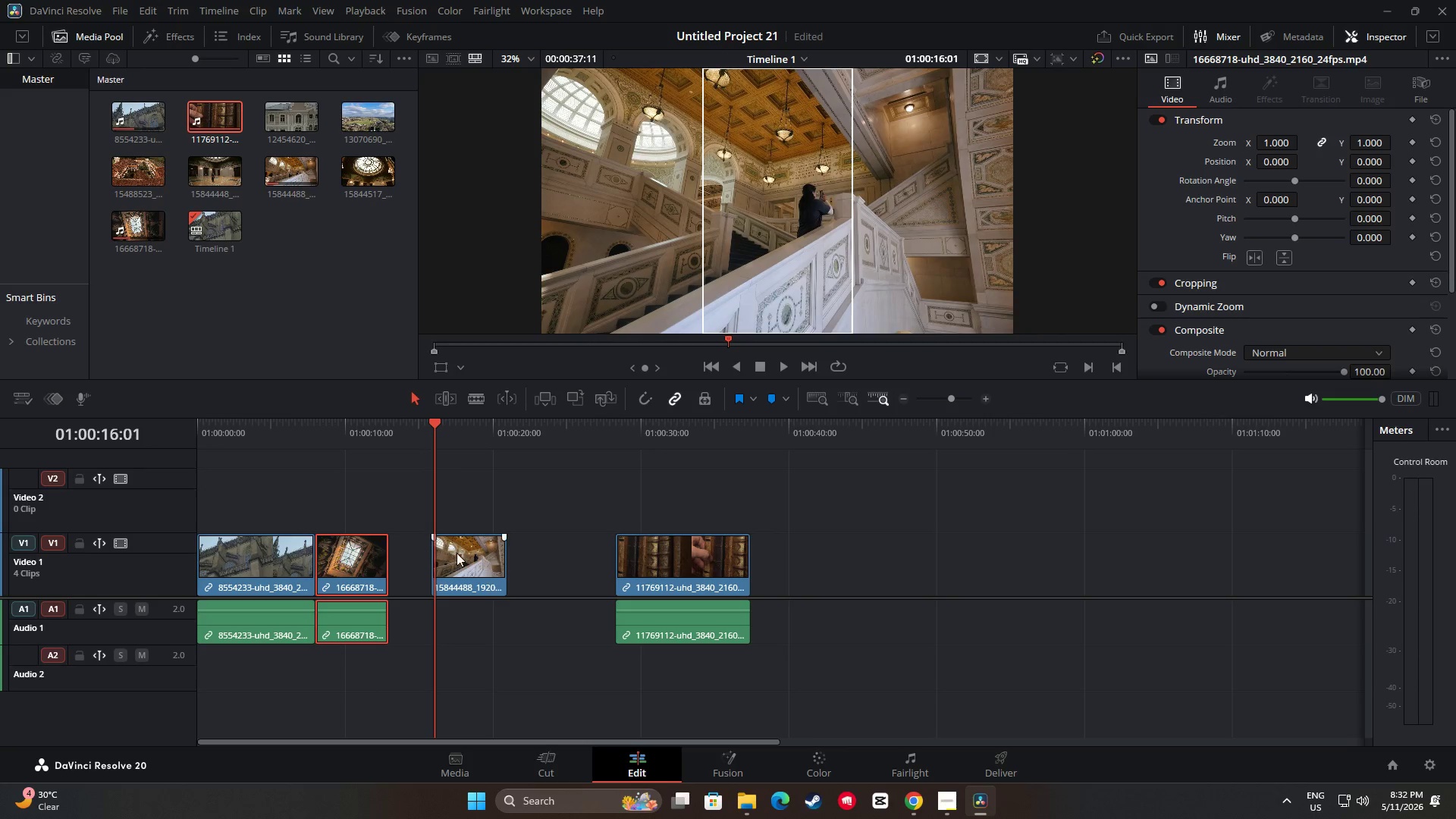 
left_click_drag(start_coordinate=[457, 553], to_coordinate=[414, 557])
 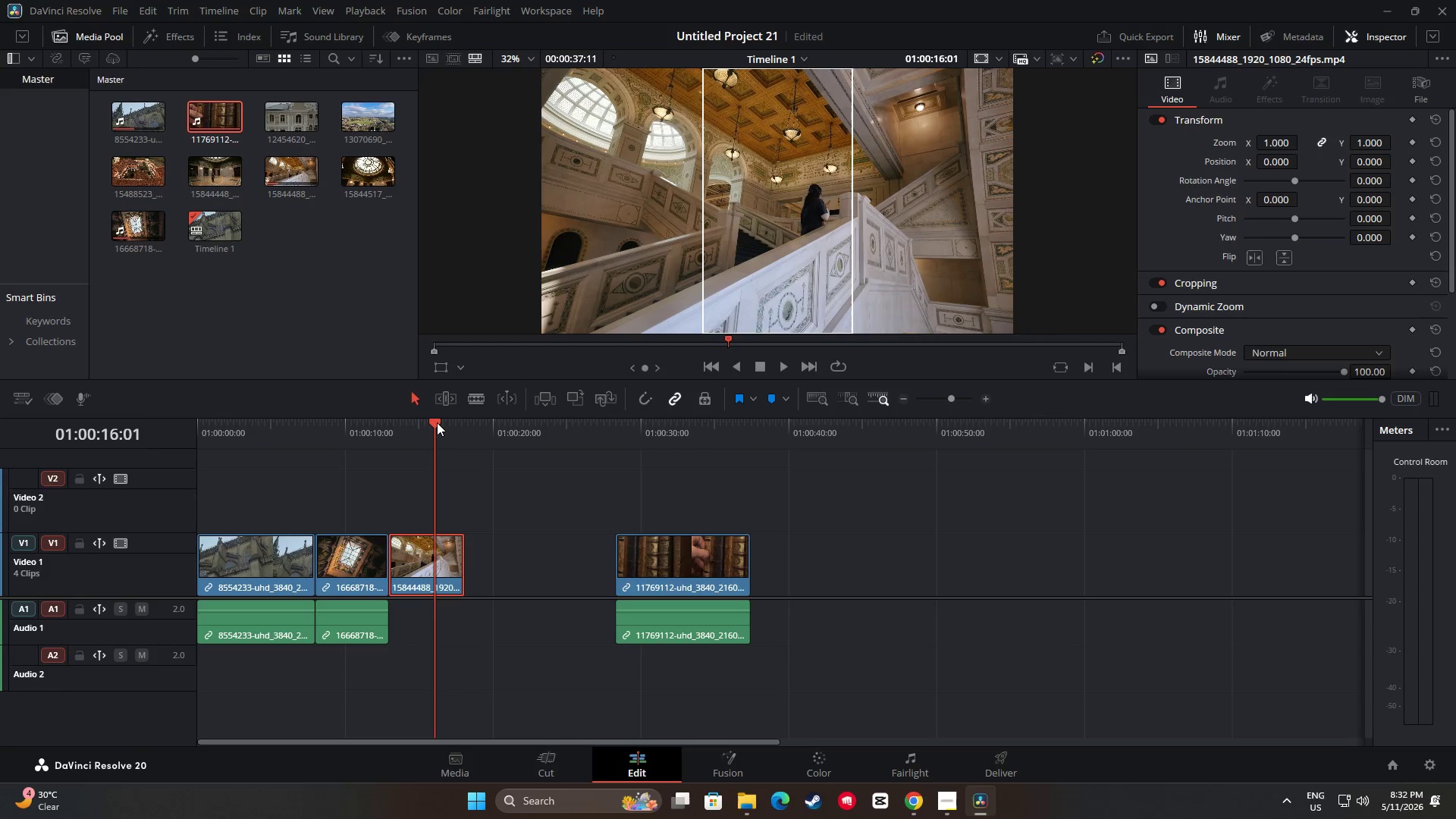 
left_click_drag(start_coordinate=[431, 429], to_coordinate=[463, 431])
 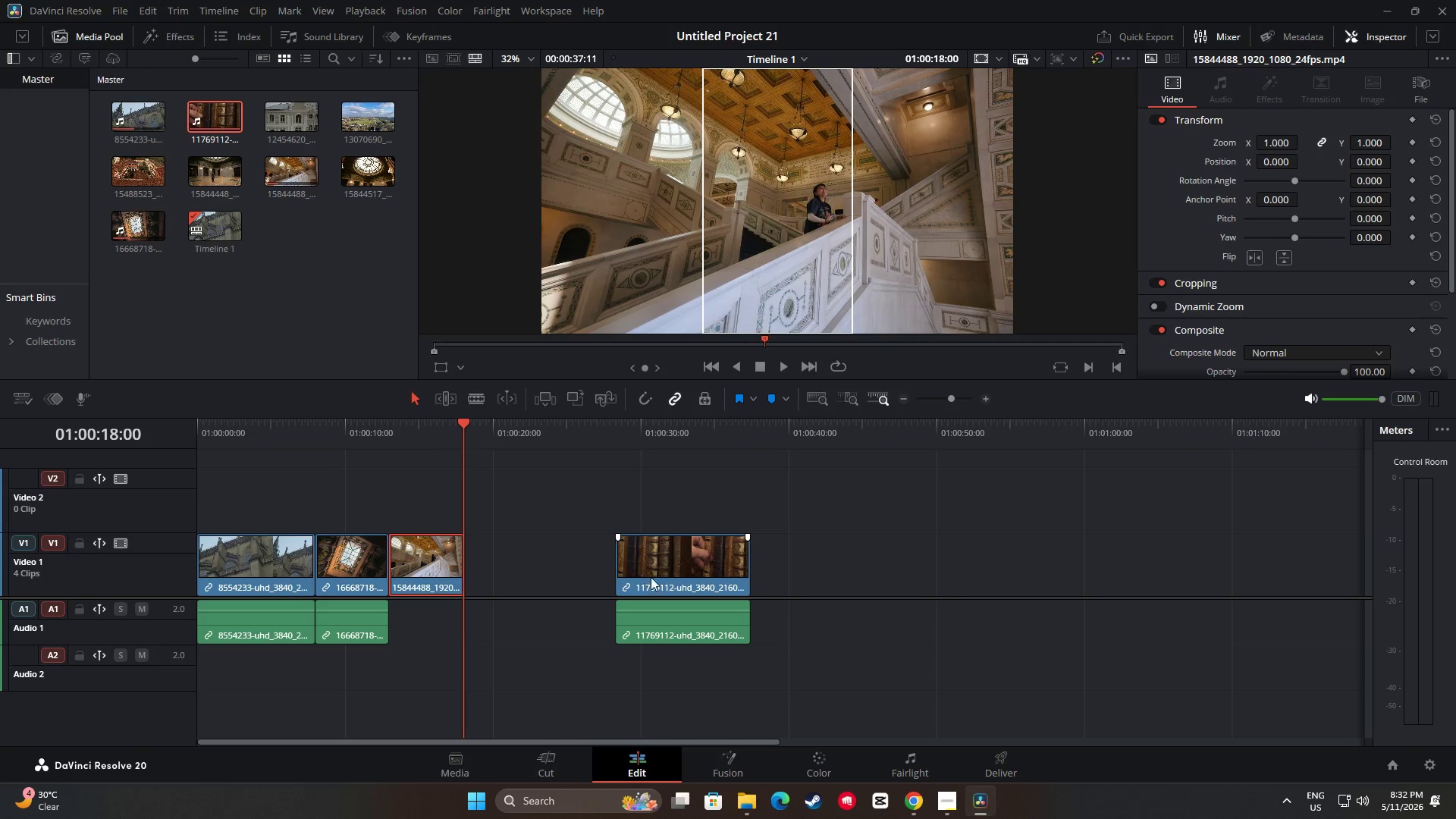 
left_click_drag(start_coordinate=[698, 568], to_coordinate=[548, 563])
 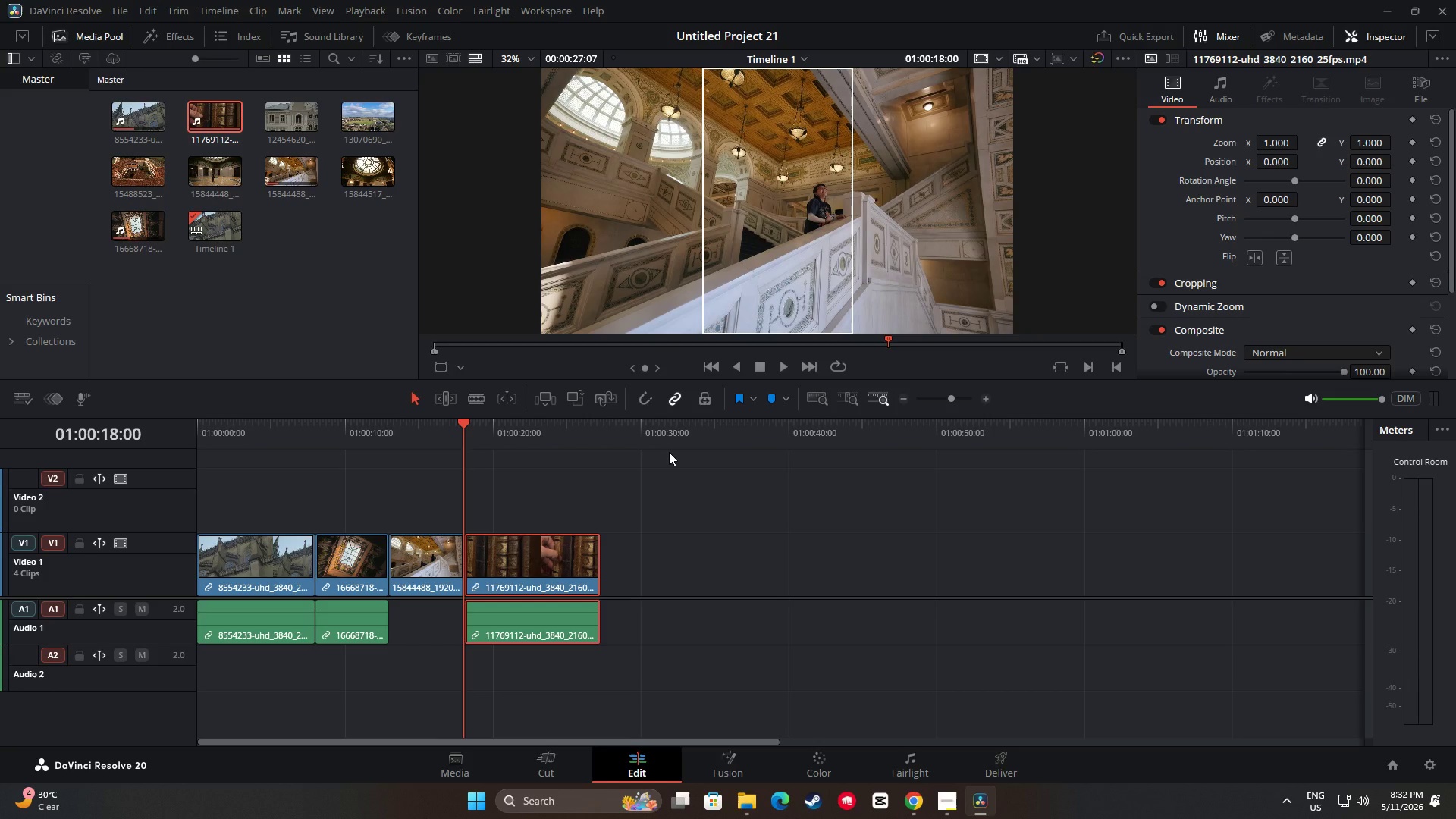 
wait(25.89)
 